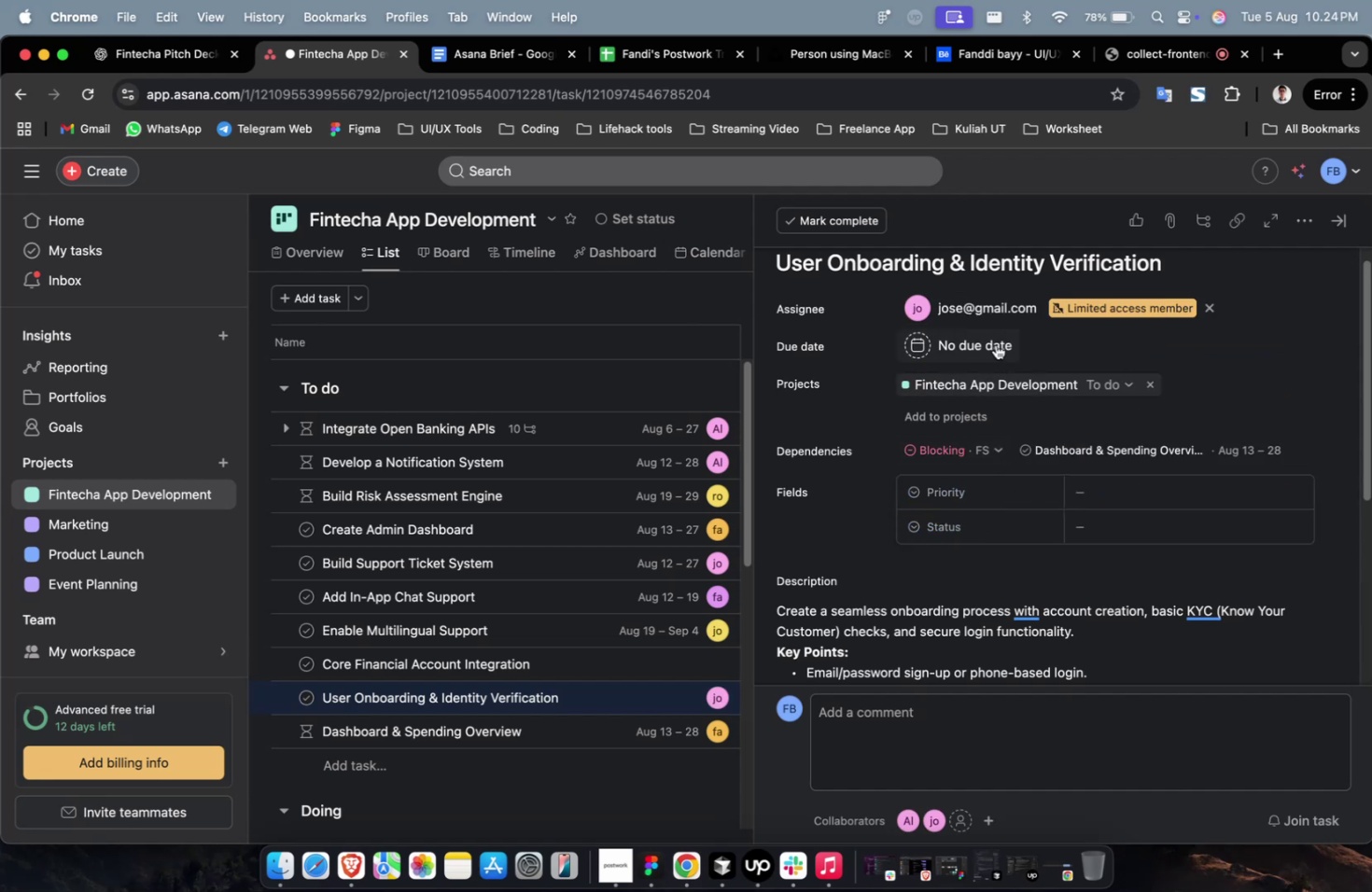 
left_click([1000, 312])
 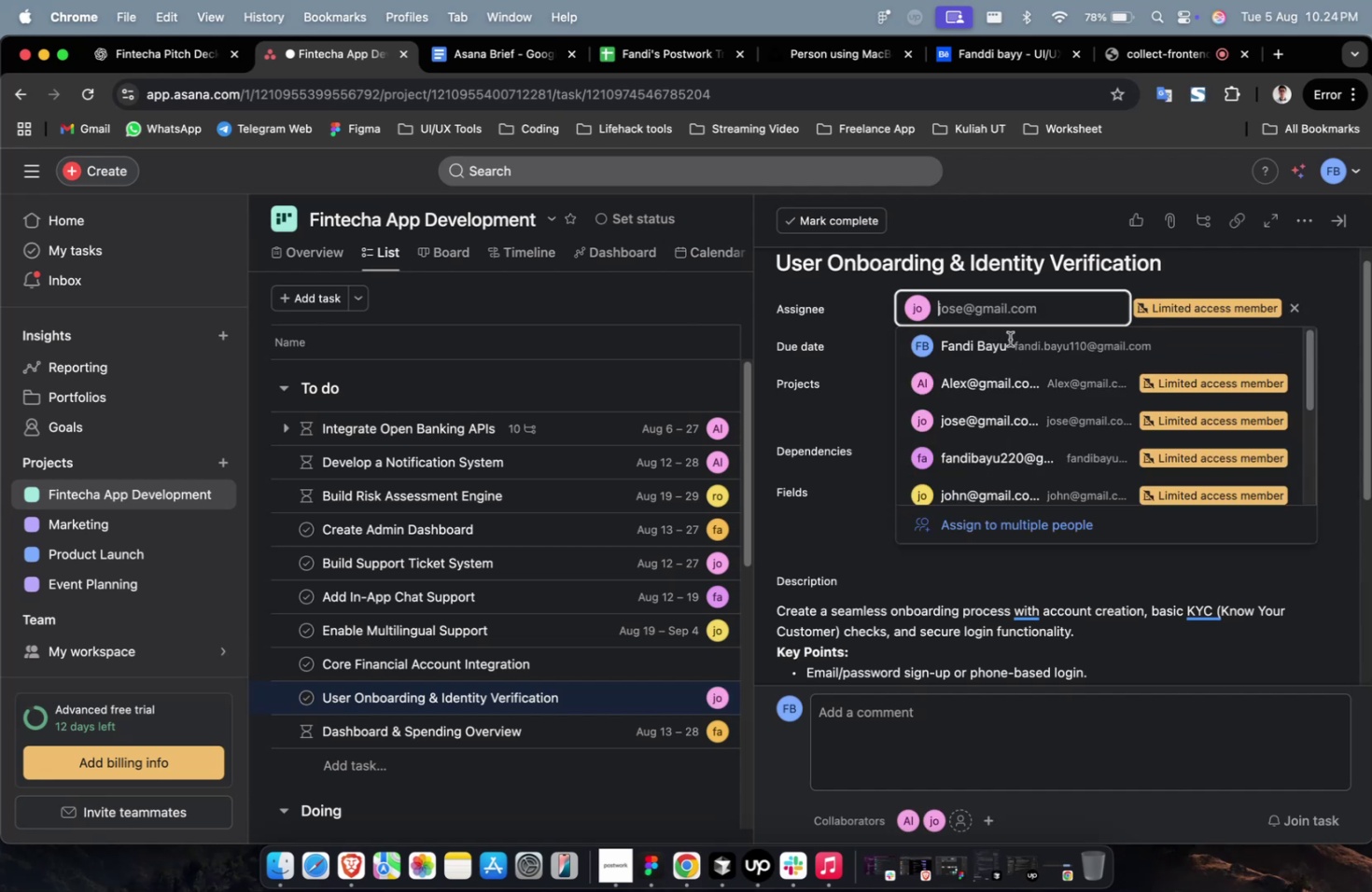 
scroll: coordinate [1034, 470], scroll_direction: down, amount: 7.0
 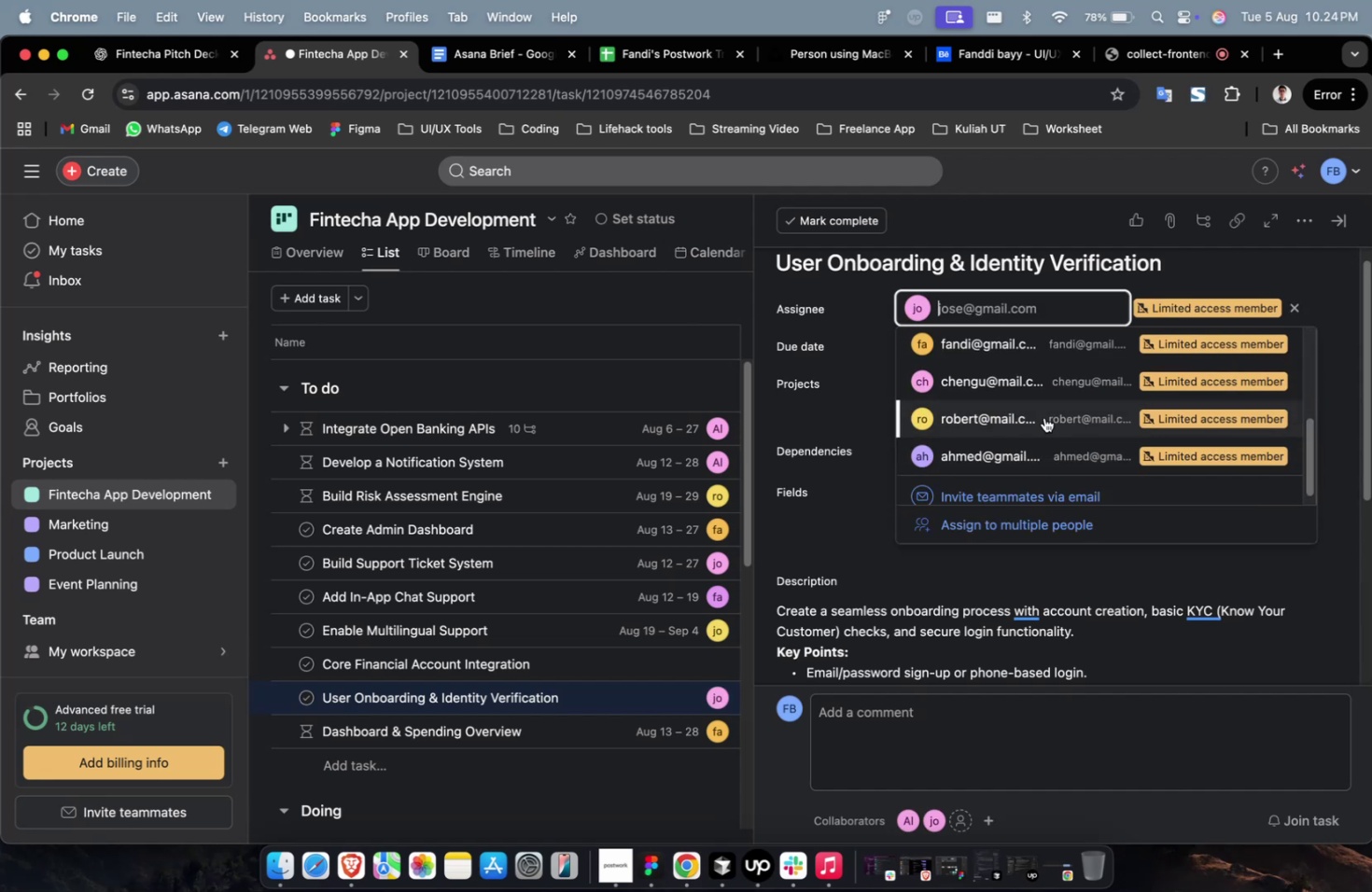 
left_click([1043, 415])
 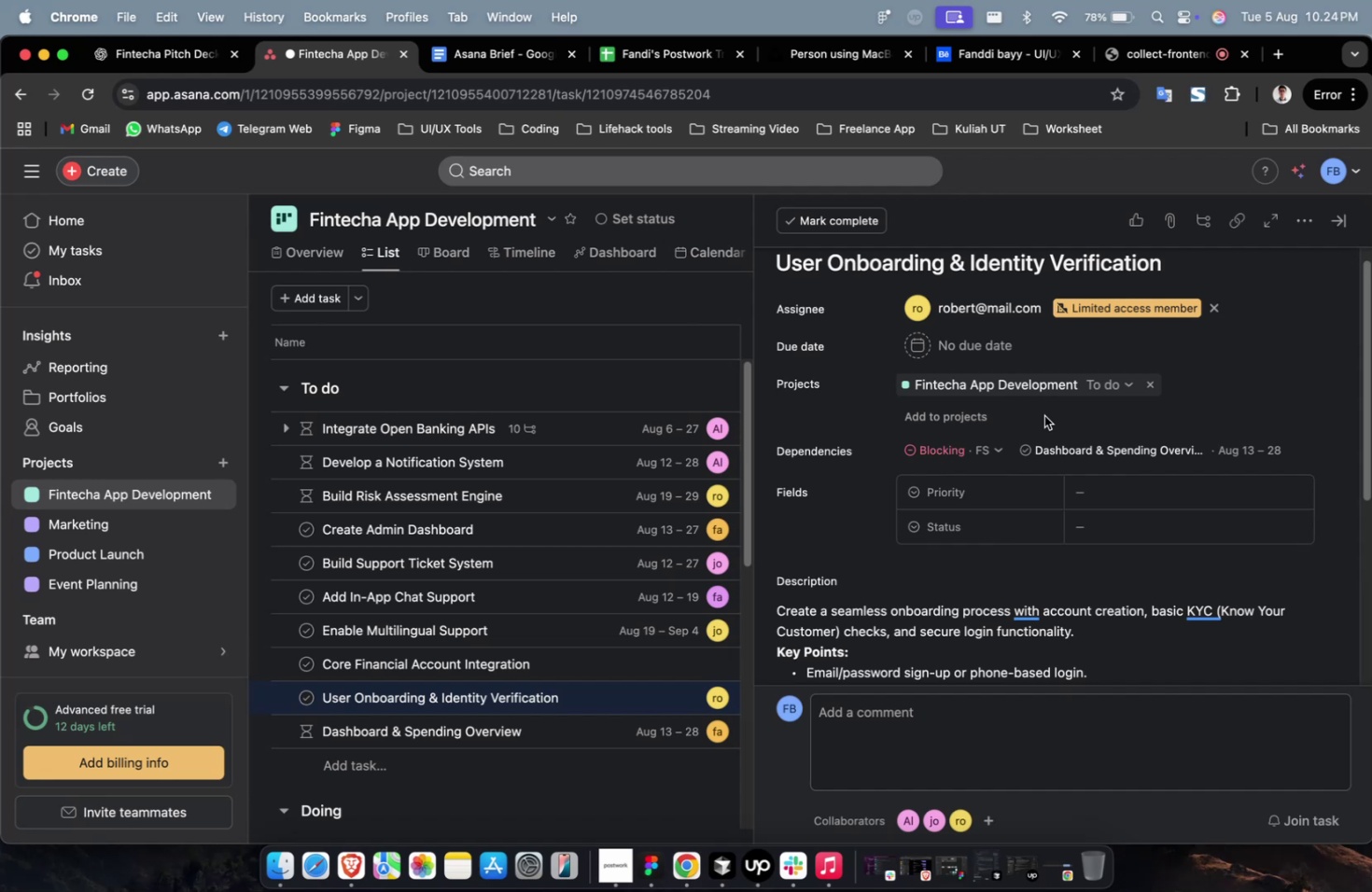 
wait(8.61)
 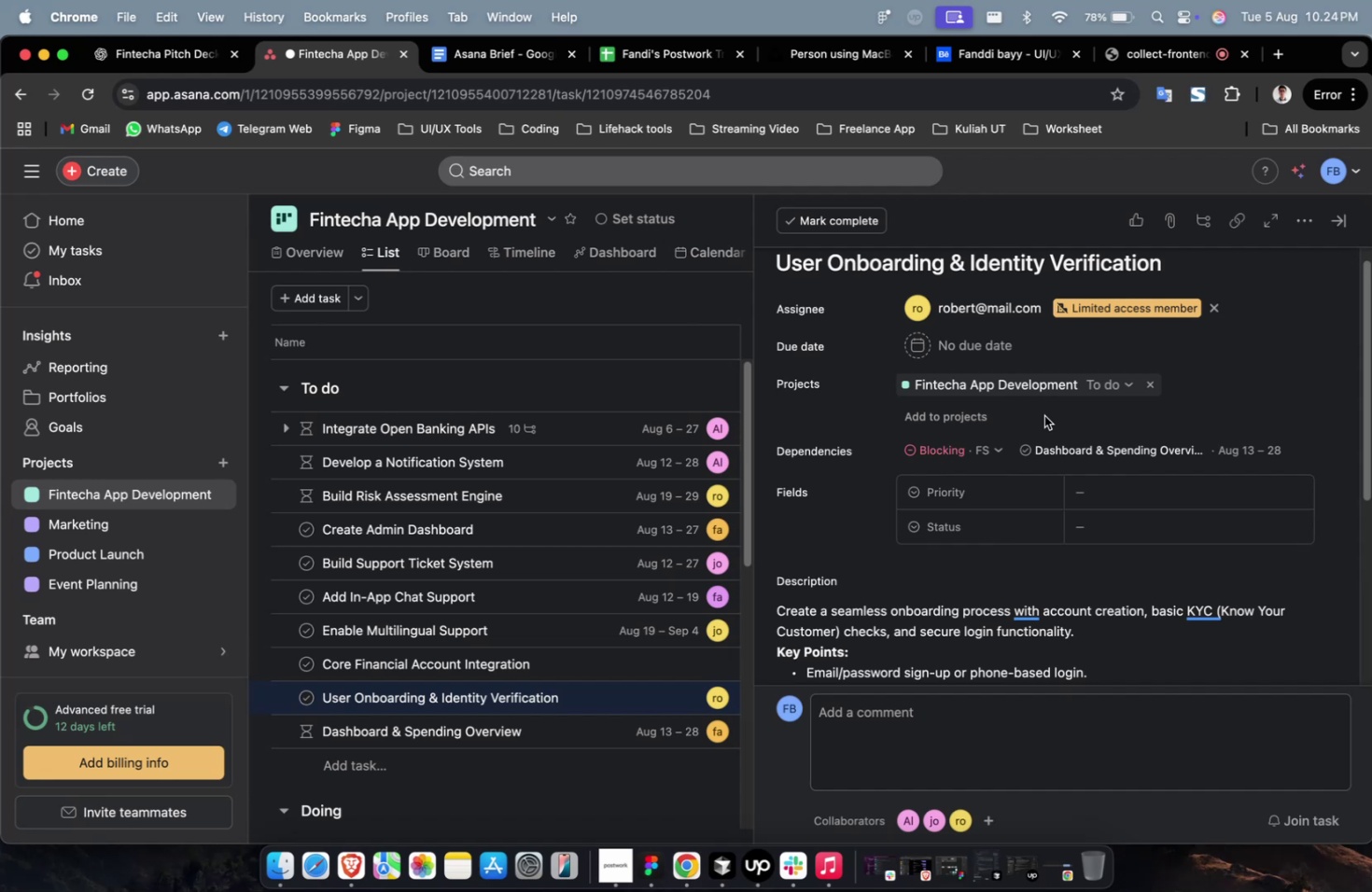 
left_click([960, 418])
 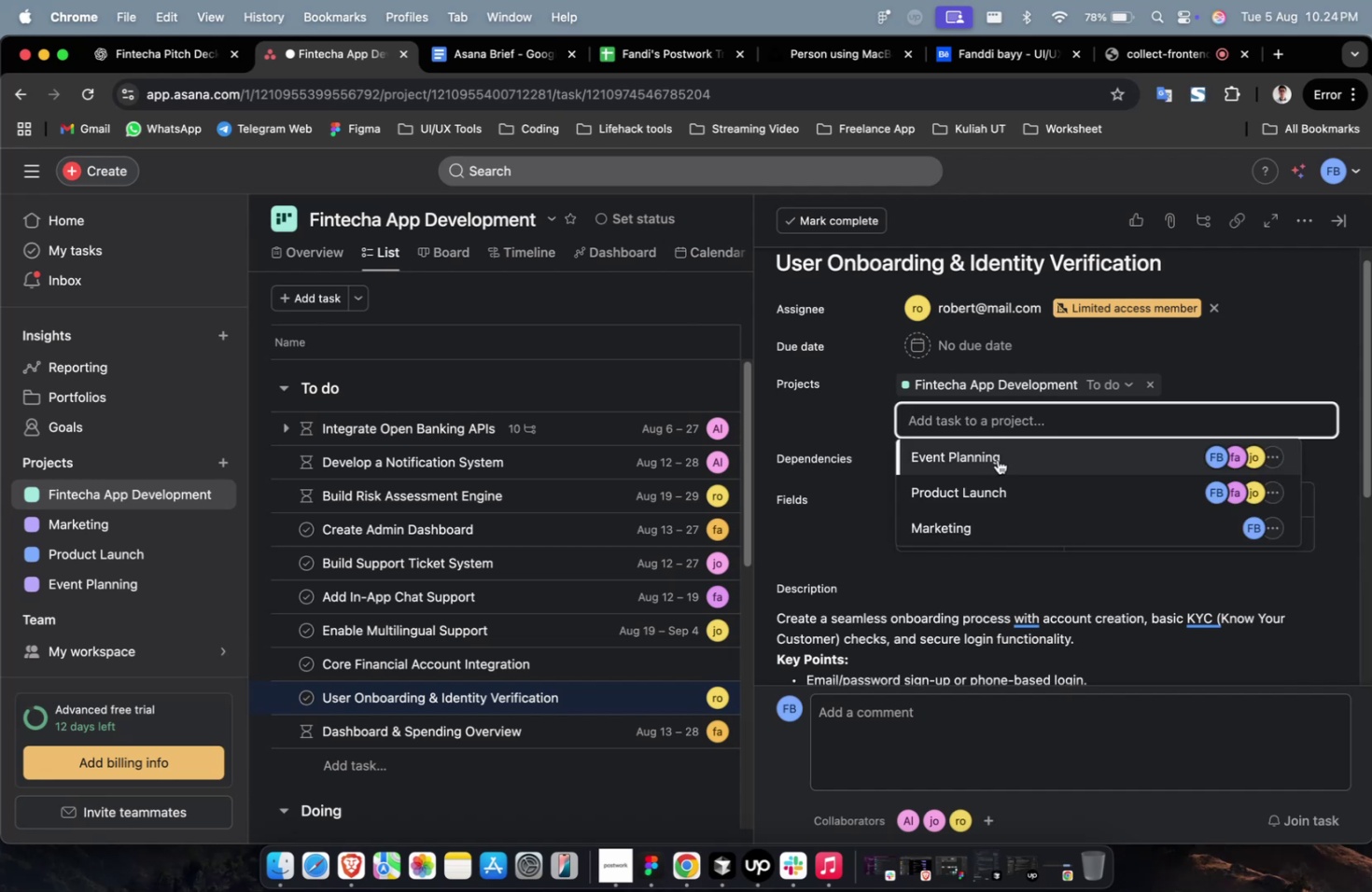 
left_click([997, 459])
 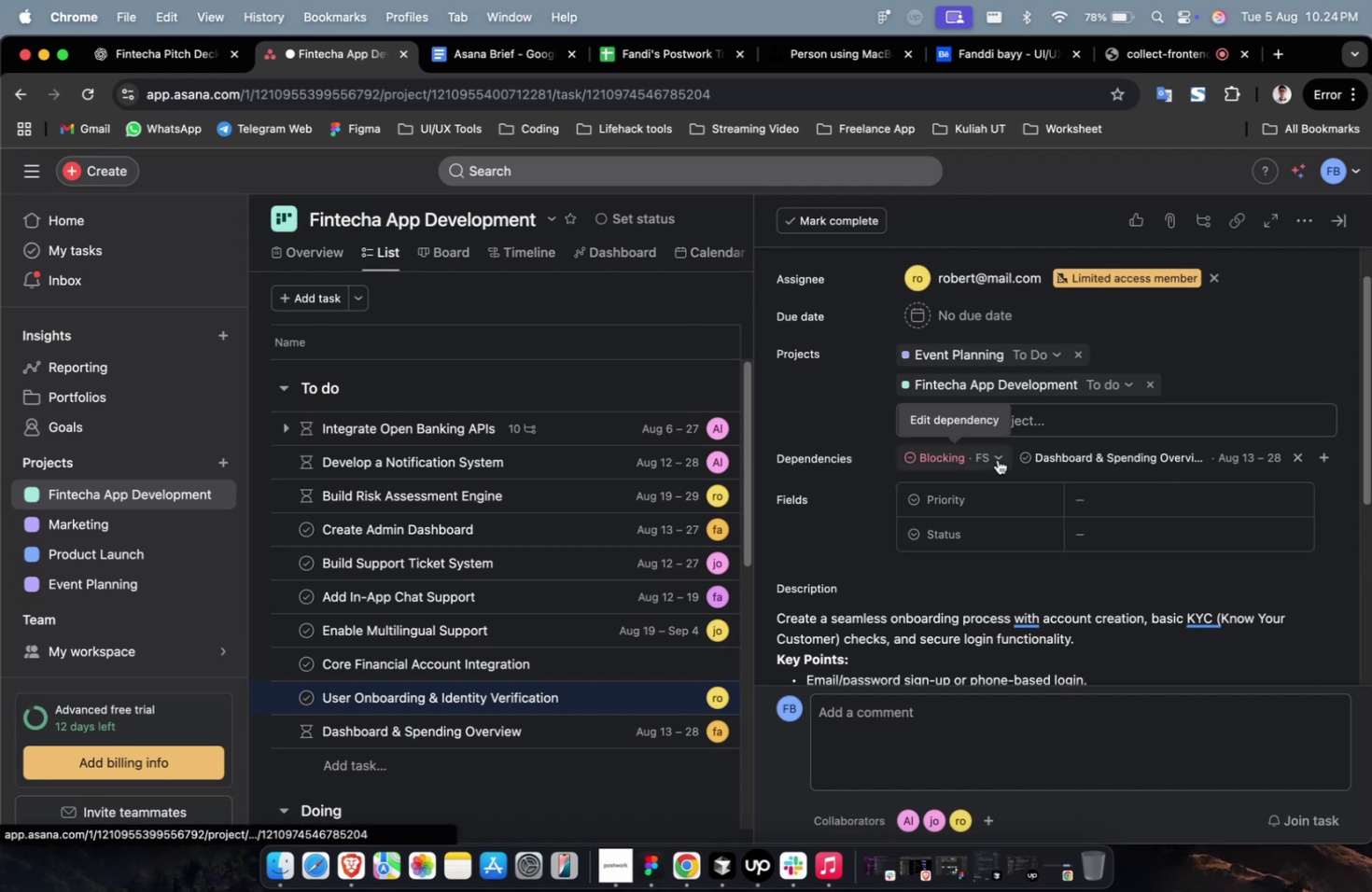 
scroll: coordinate [1148, 509], scroll_direction: up, amount: 2.0
 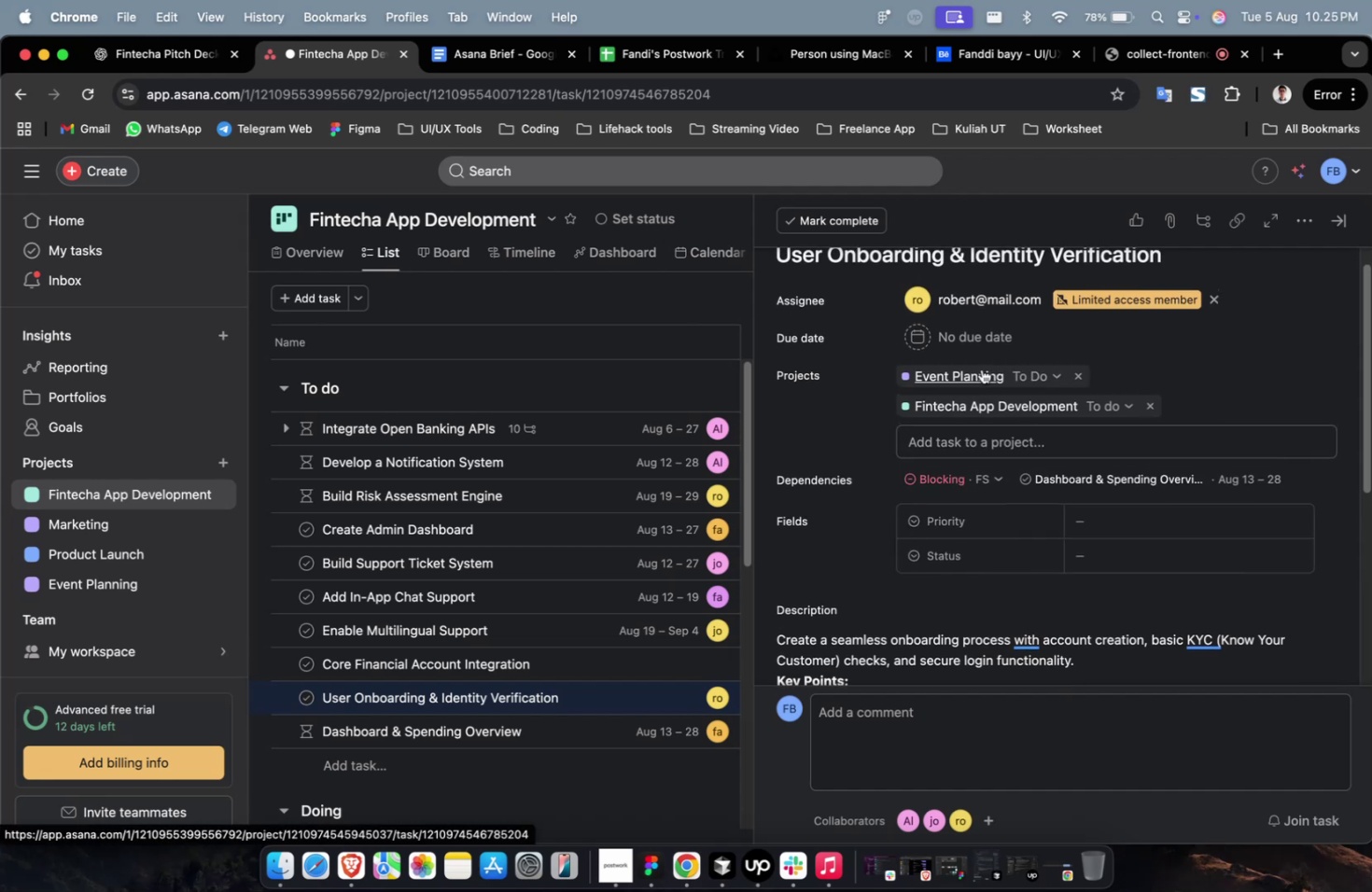 
left_click([978, 341])
 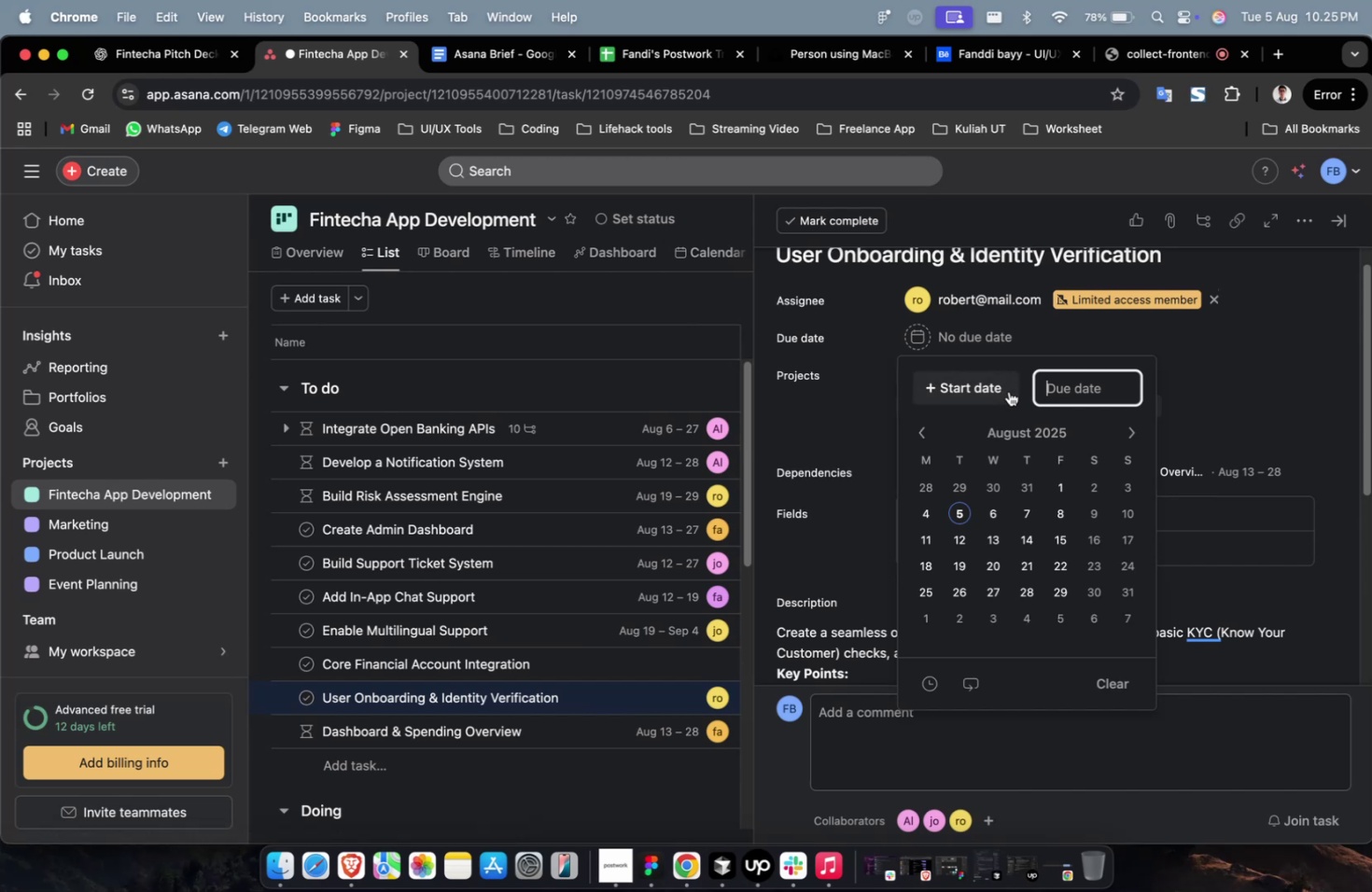 
double_click([995, 392])
 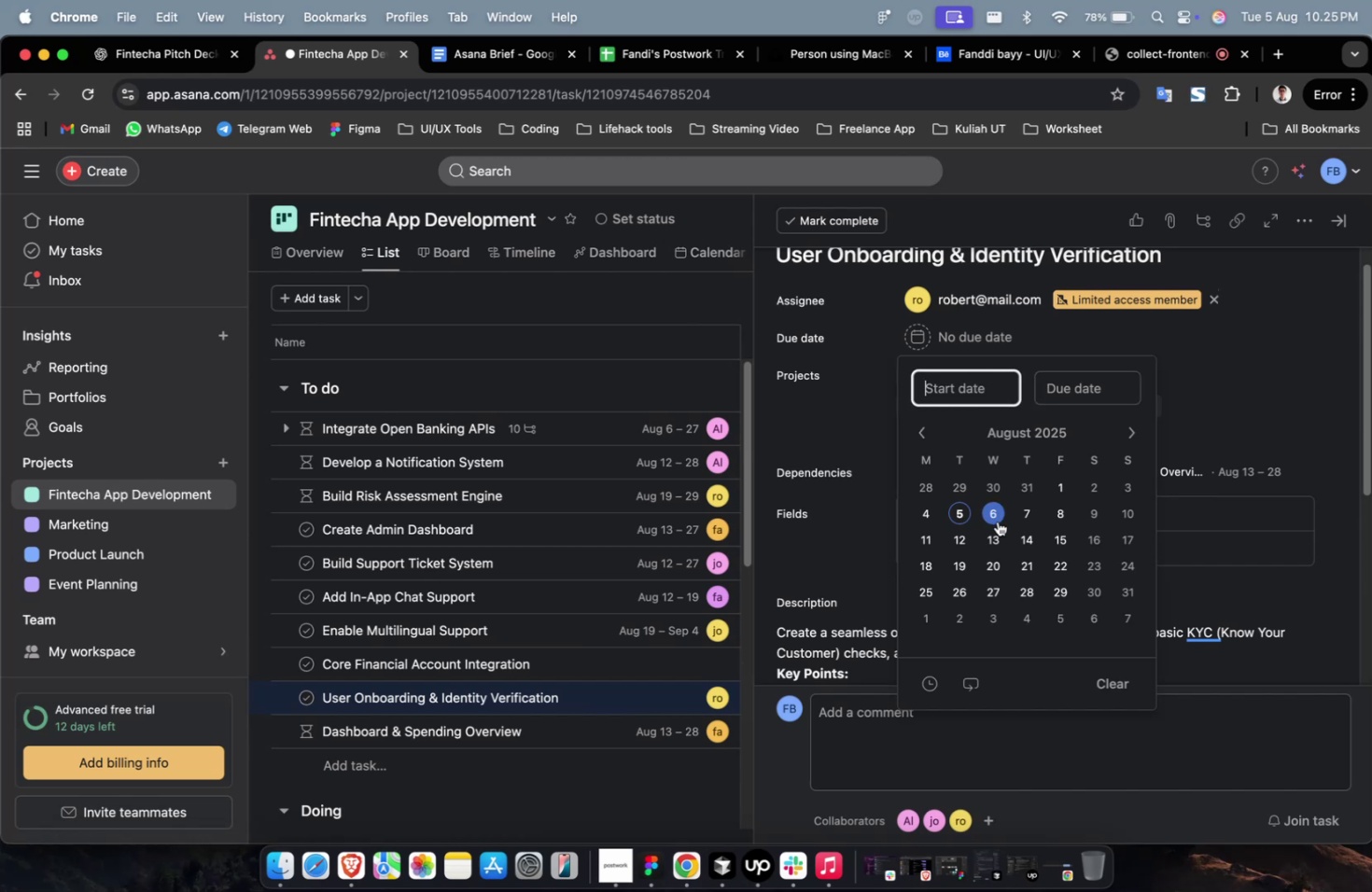 
left_click([998, 537])
 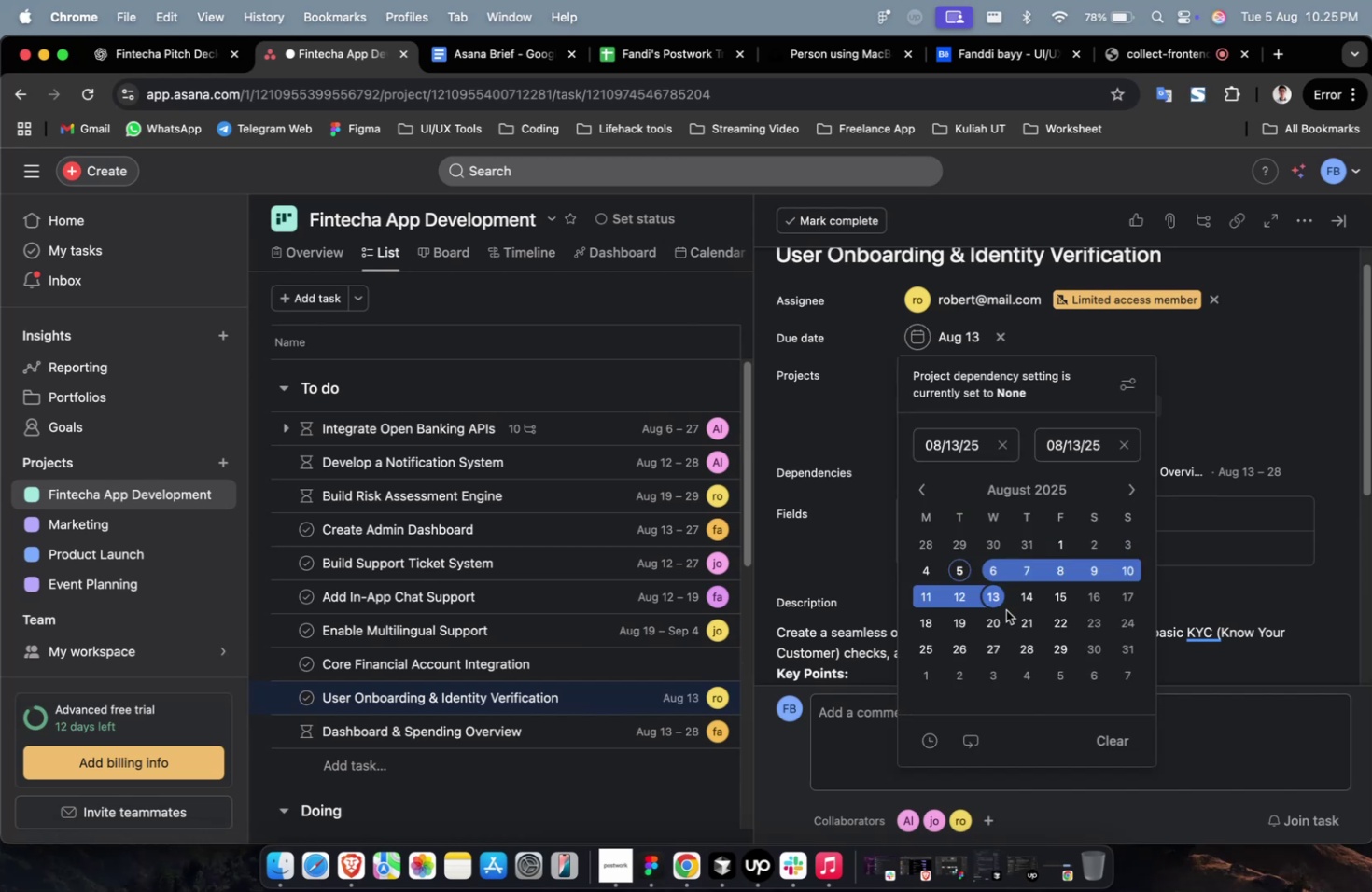 
left_click([998, 617])
 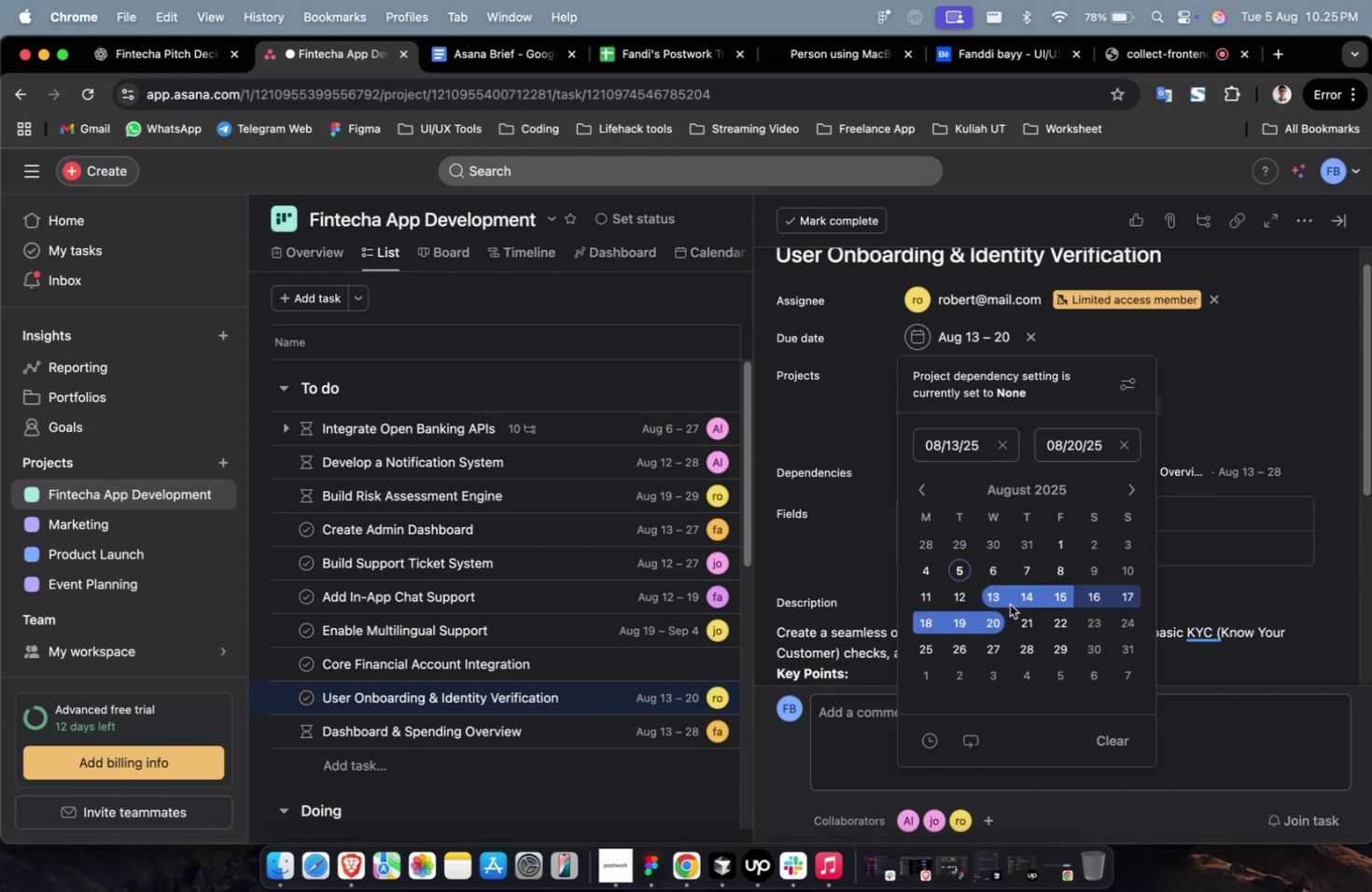 
wait(5.89)
 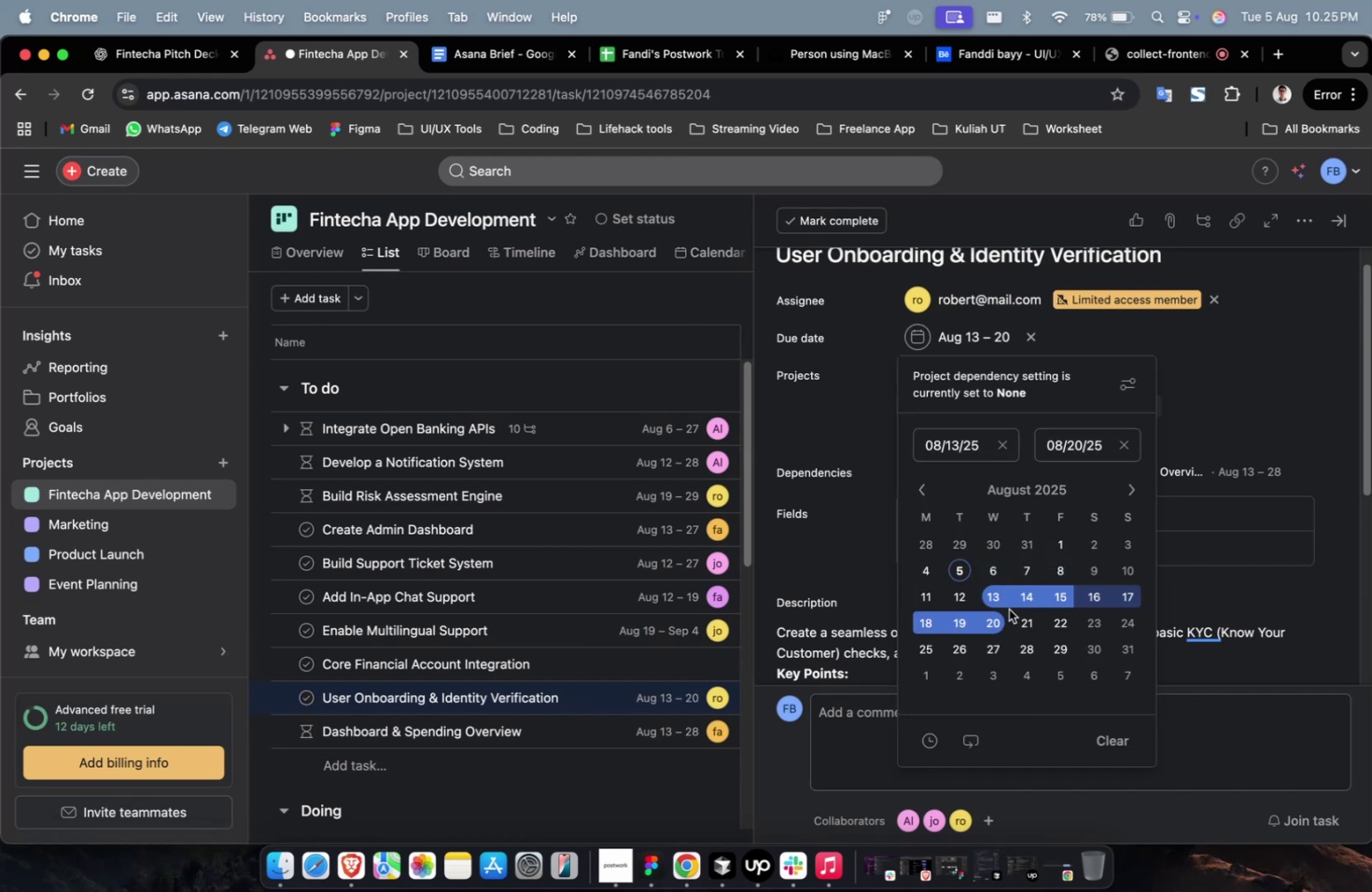 
left_click([1117, 620])
 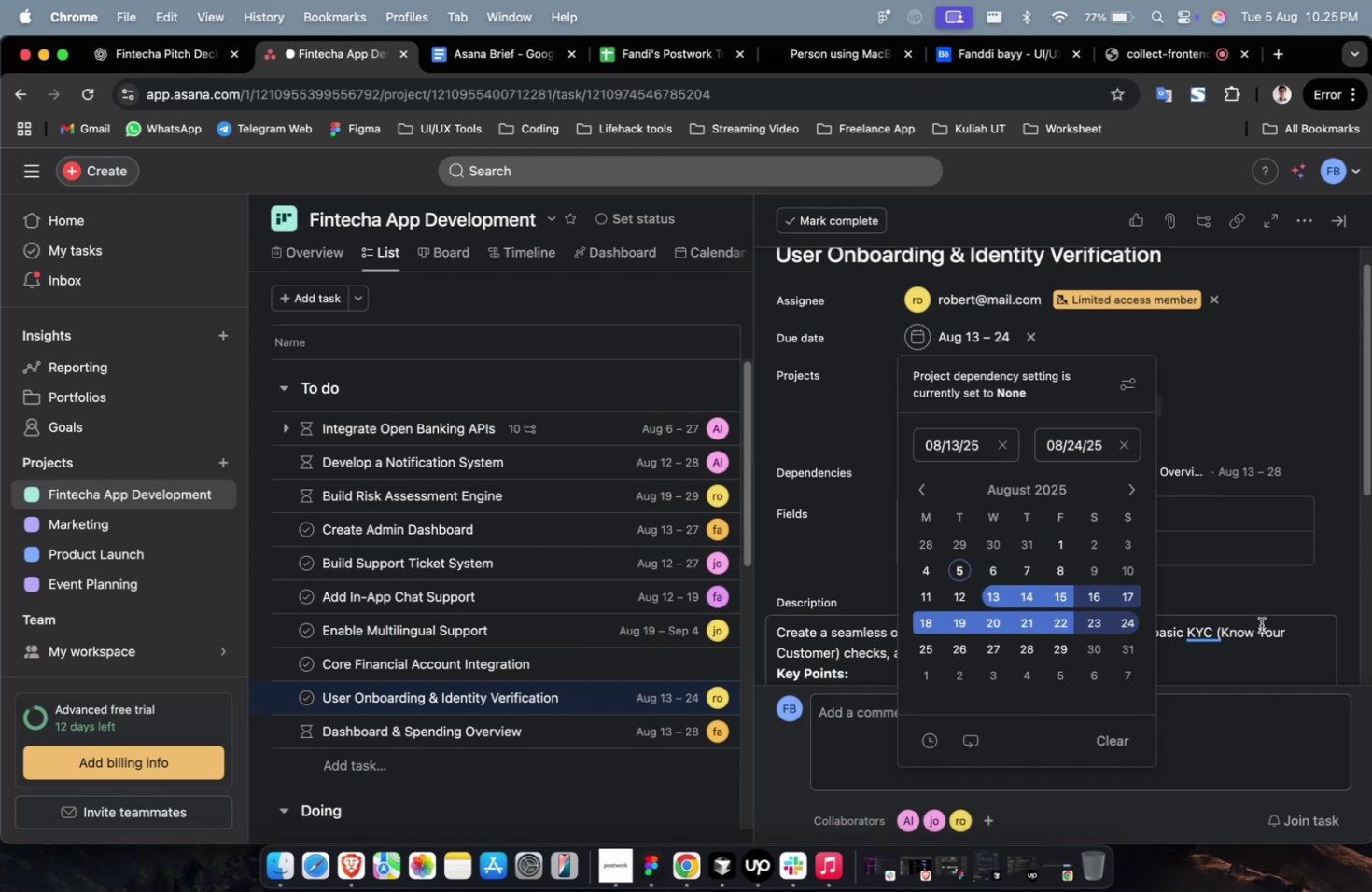 
left_click([1273, 606])
 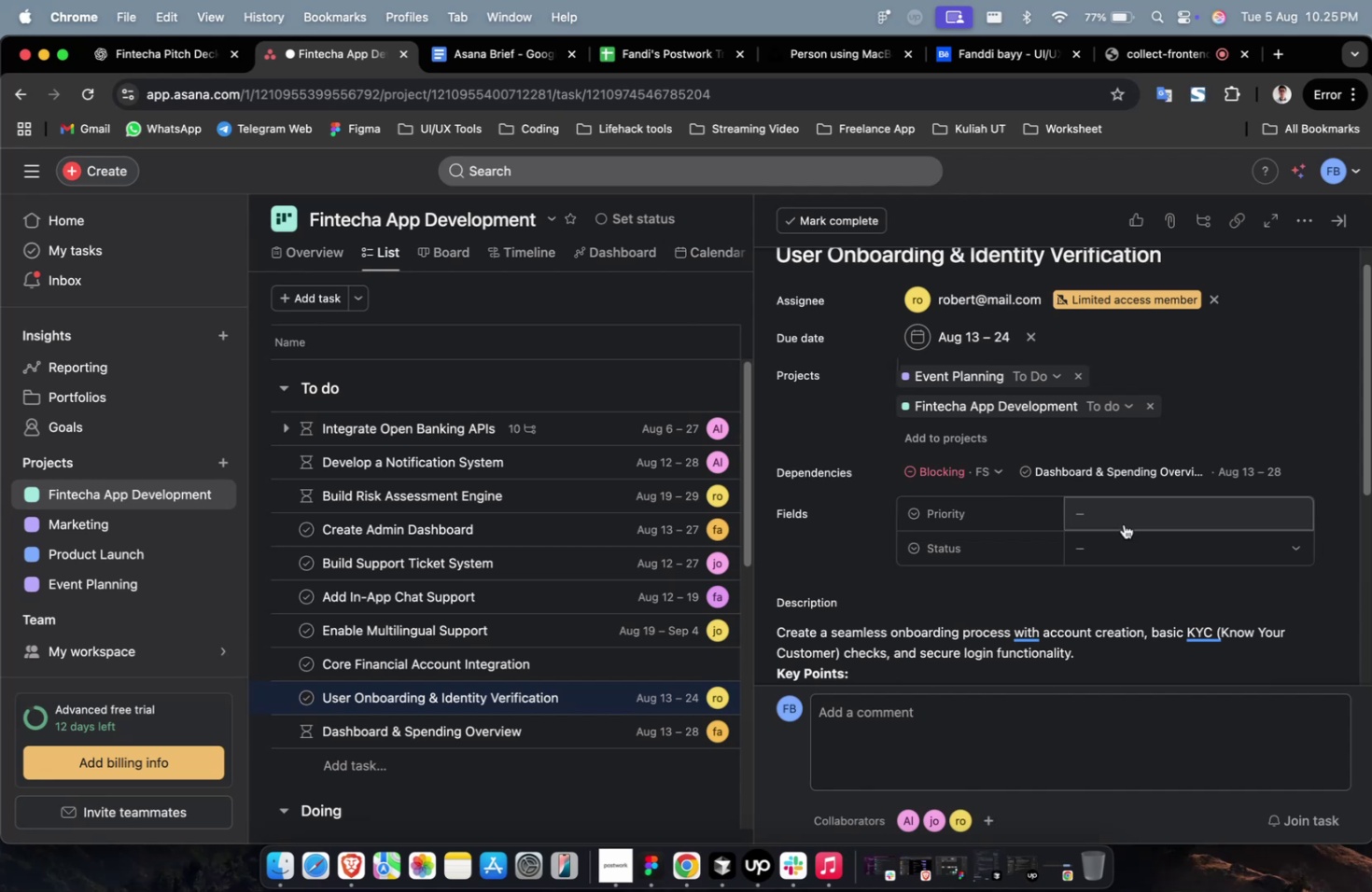 
left_click([1136, 515])
 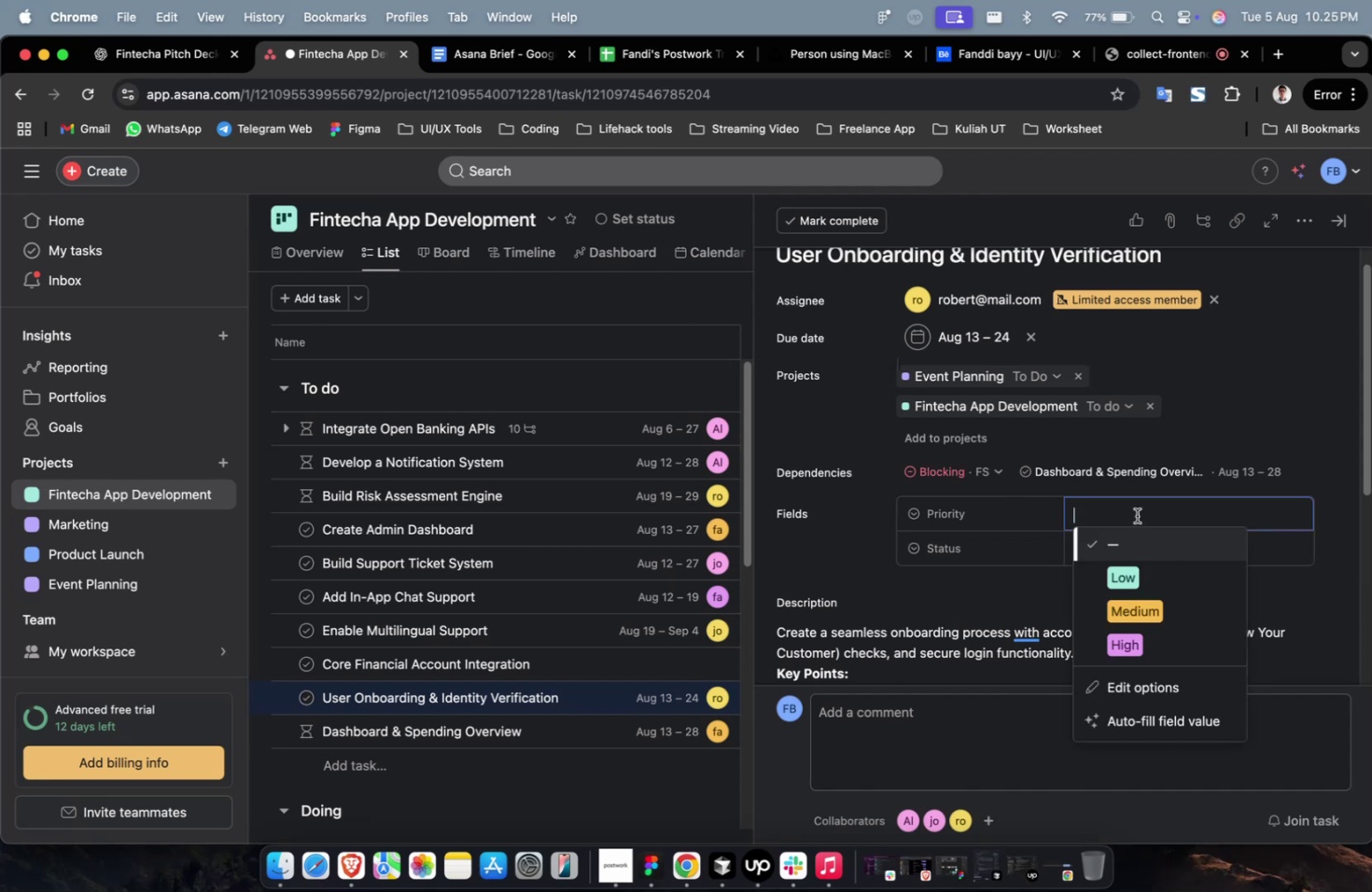 
left_click([1166, 620])
 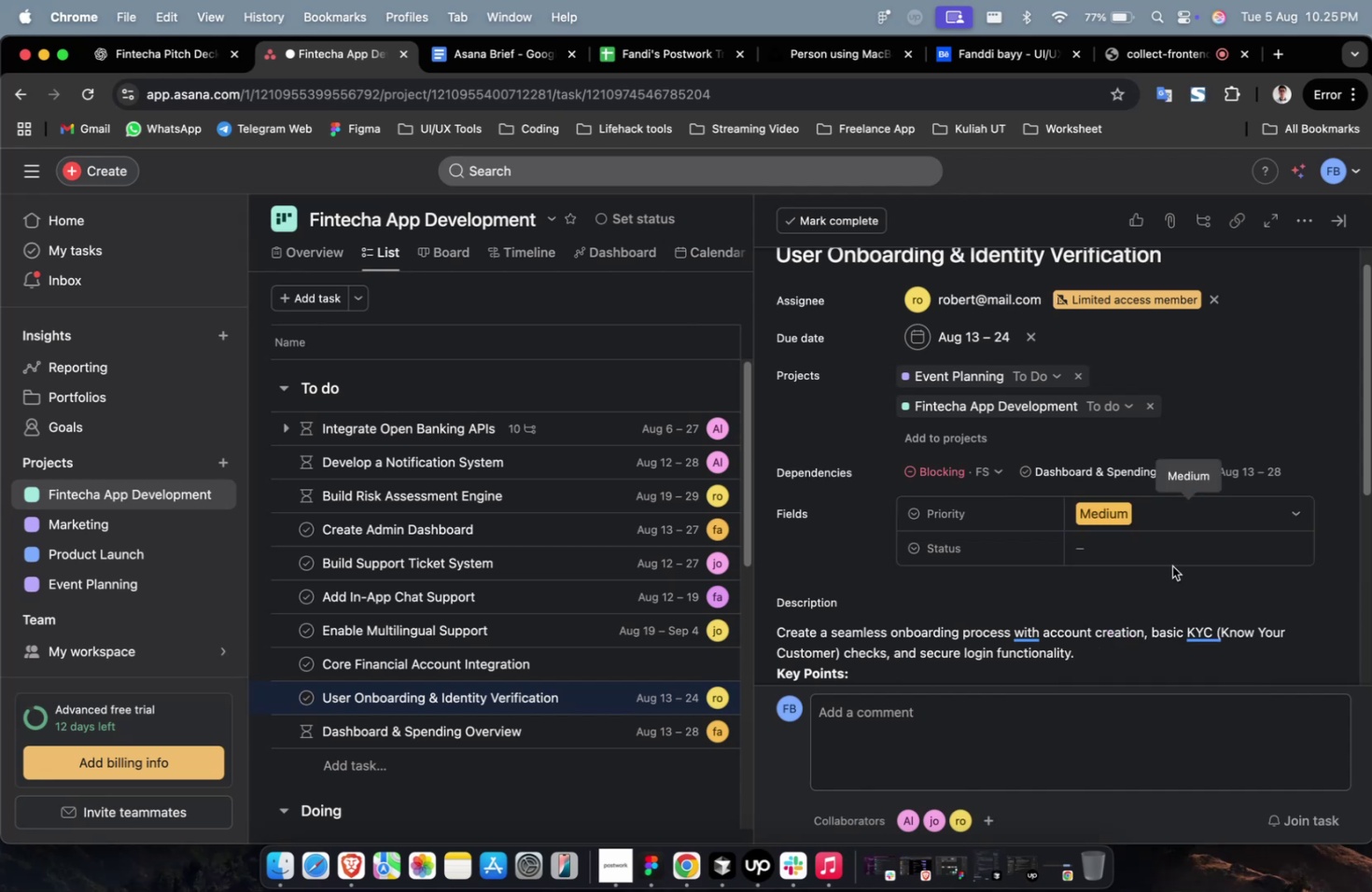 
left_click([1169, 560])
 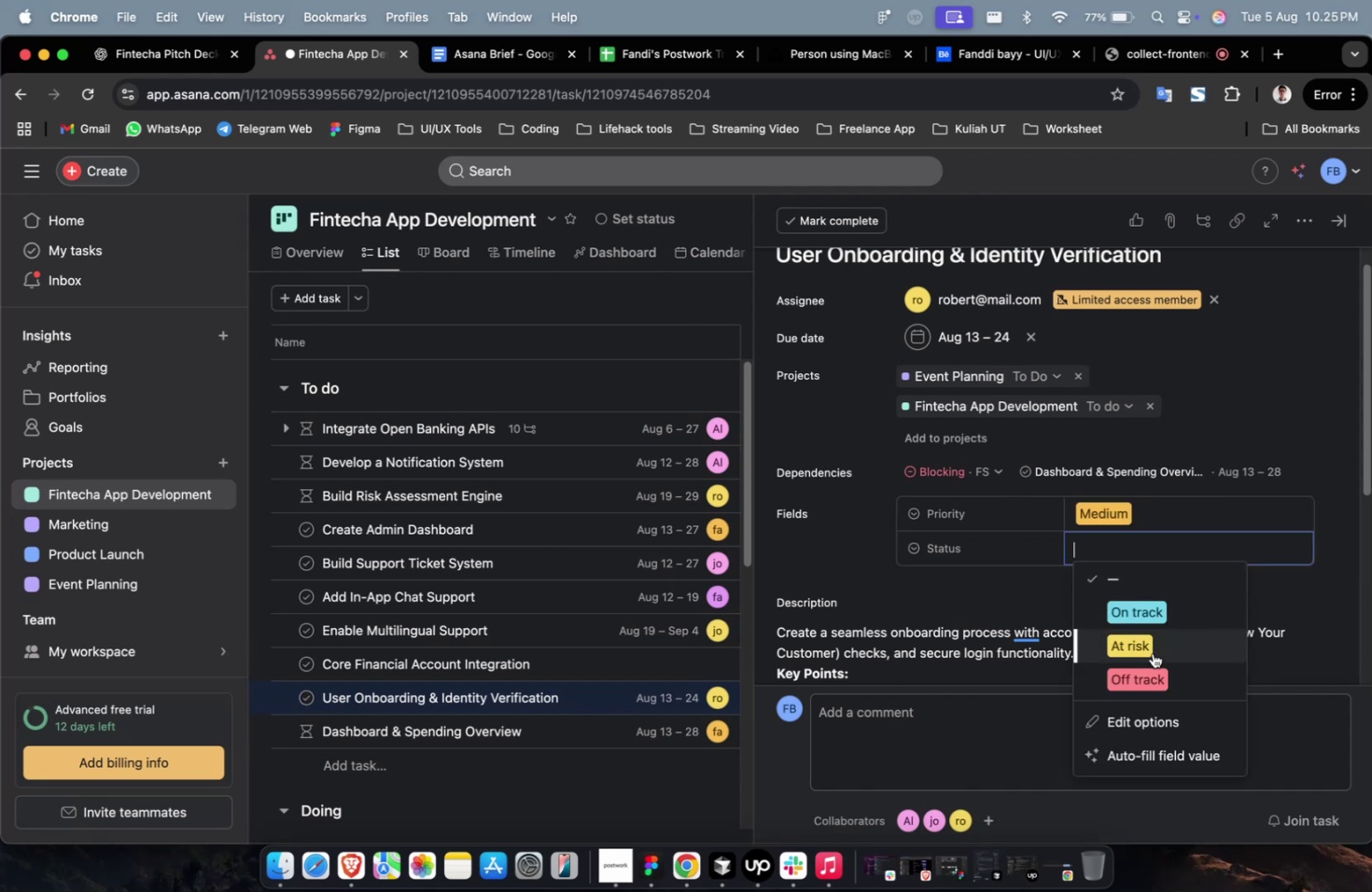 
left_click([1158, 601])
 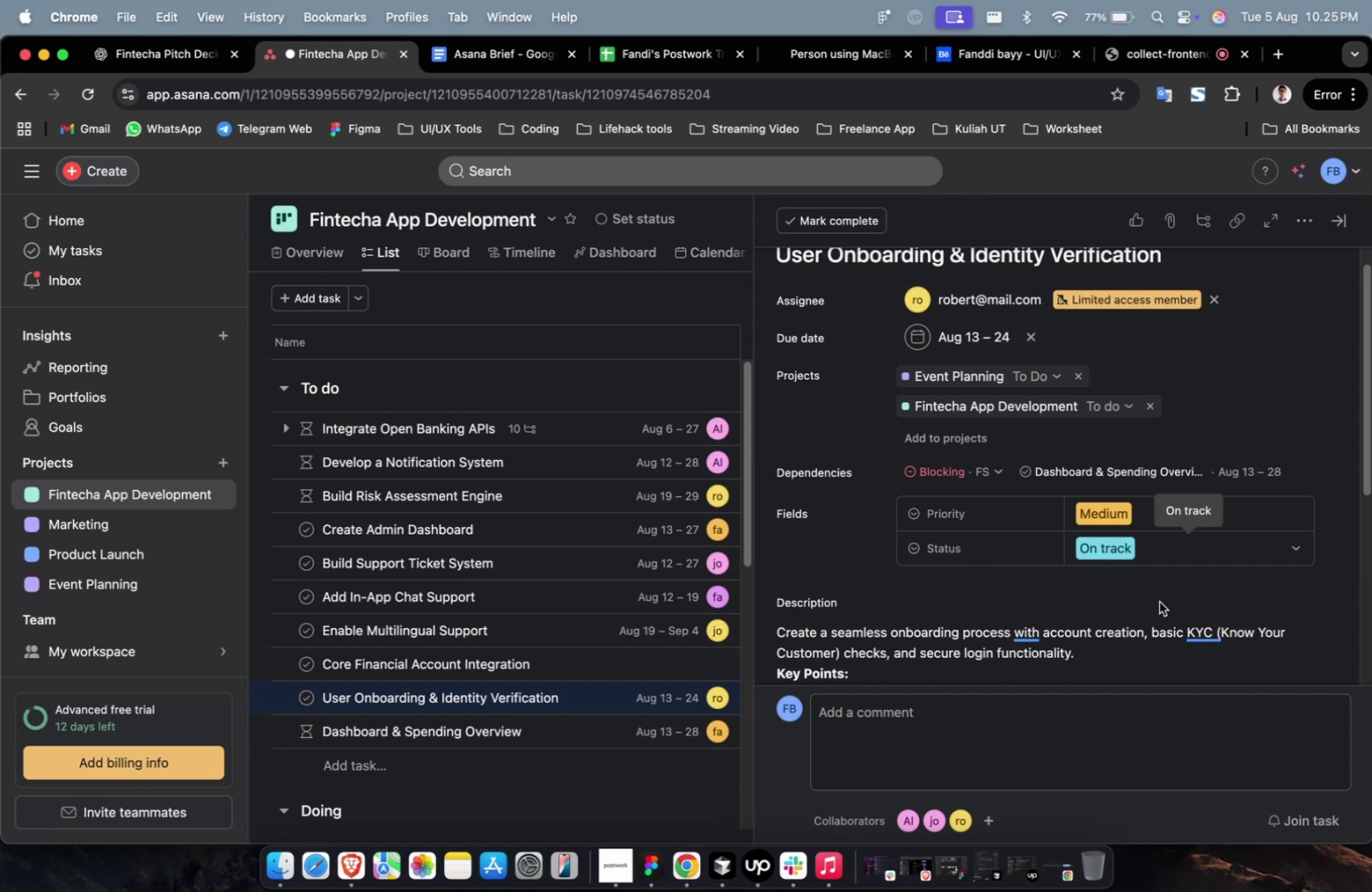 
wait(7.69)
 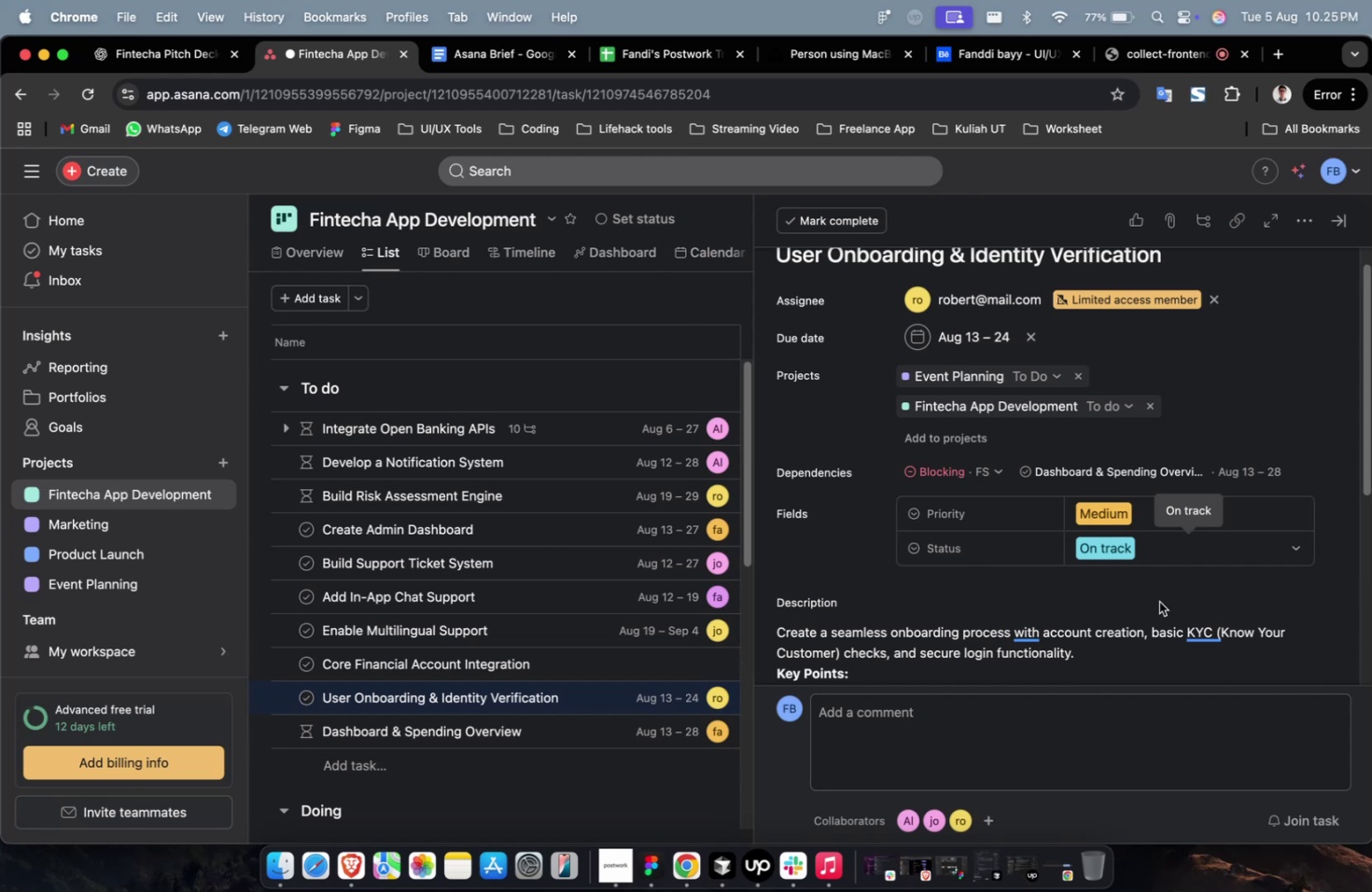 
scroll: coordinate [1169, 522], scroll_direction: up, amount: 1.0
 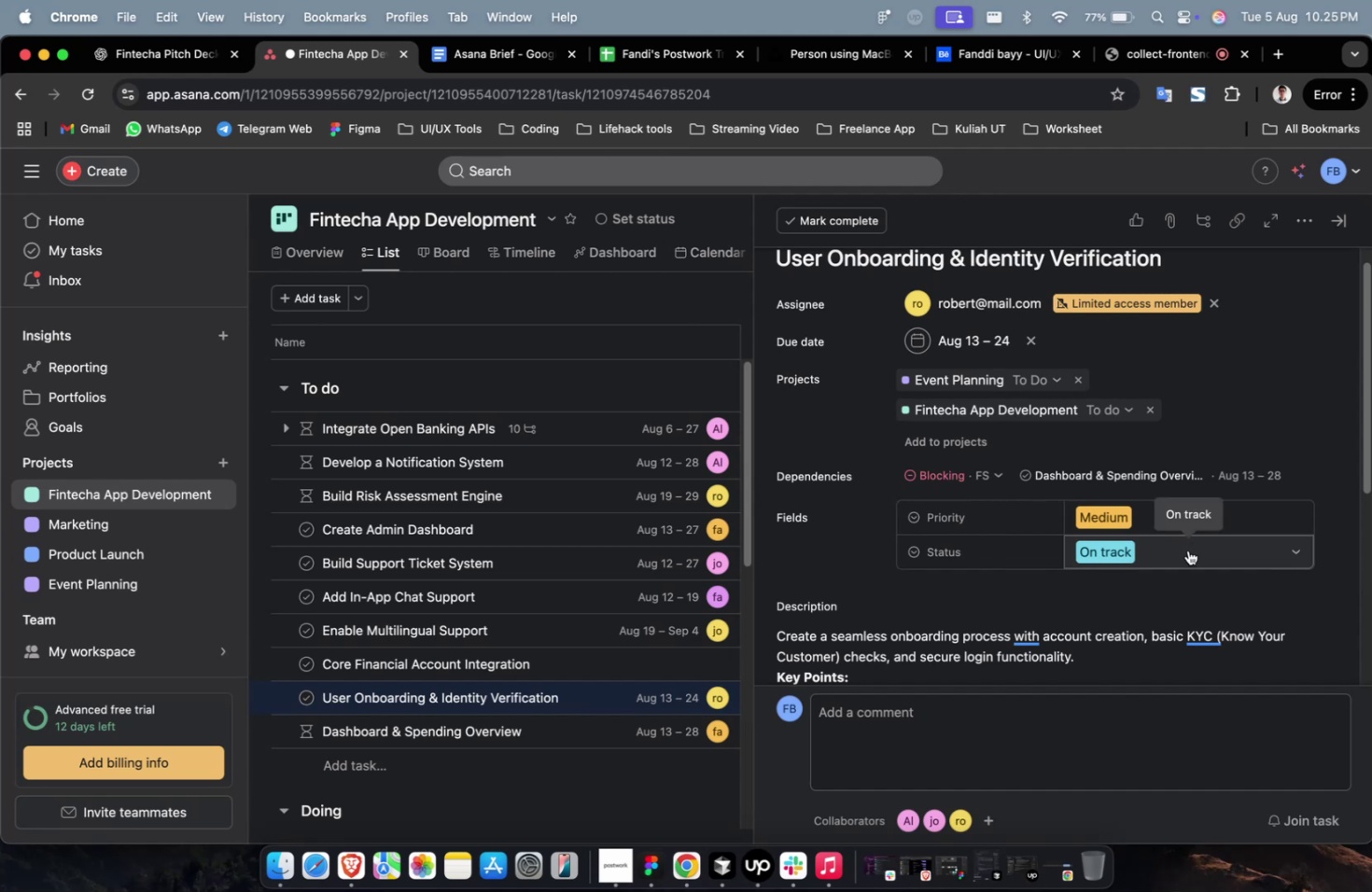 
wait(18.64)
 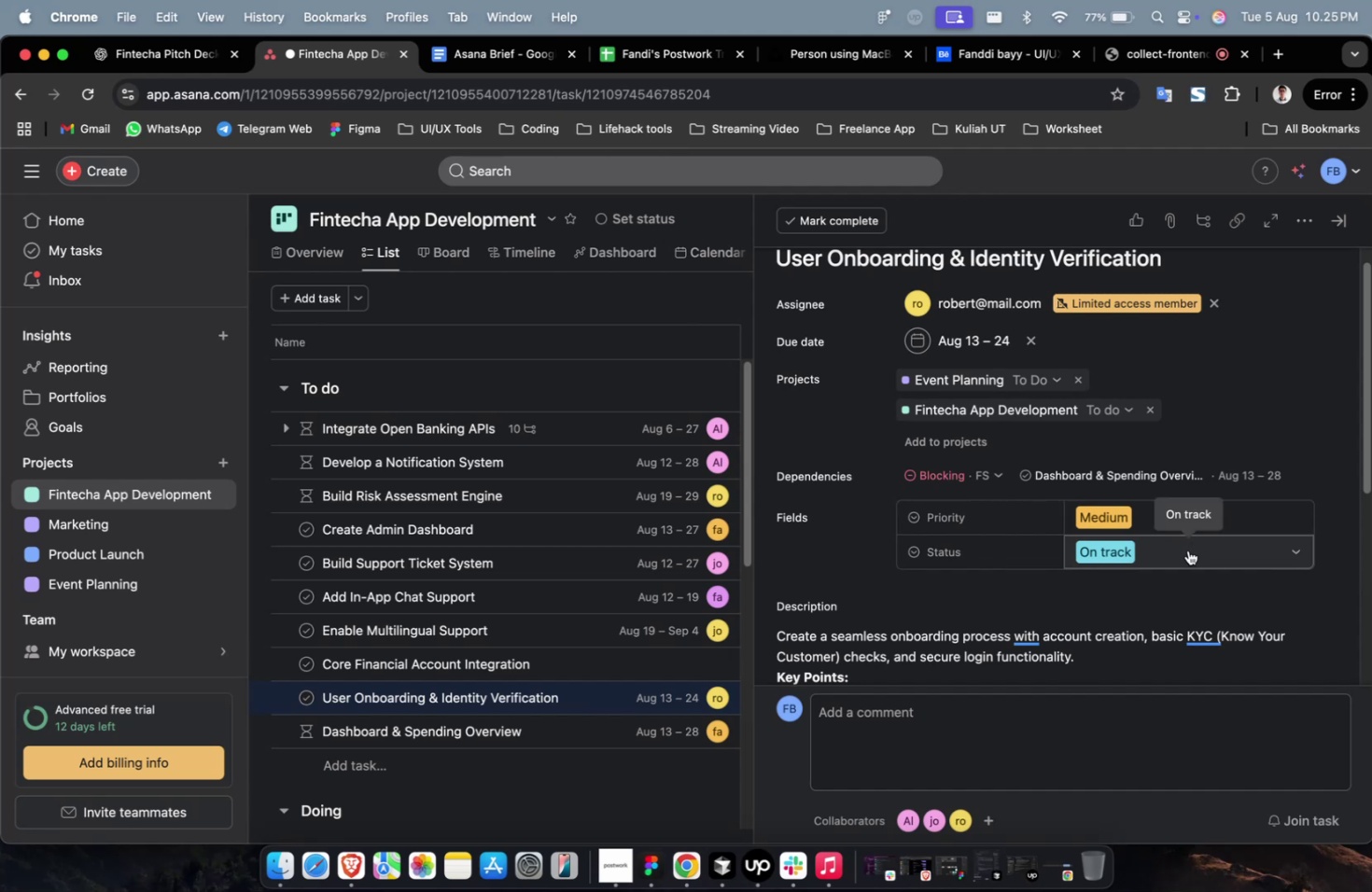 
scroll: coordinate [1190, 583], scroll_direction: up, amount: 2.0
 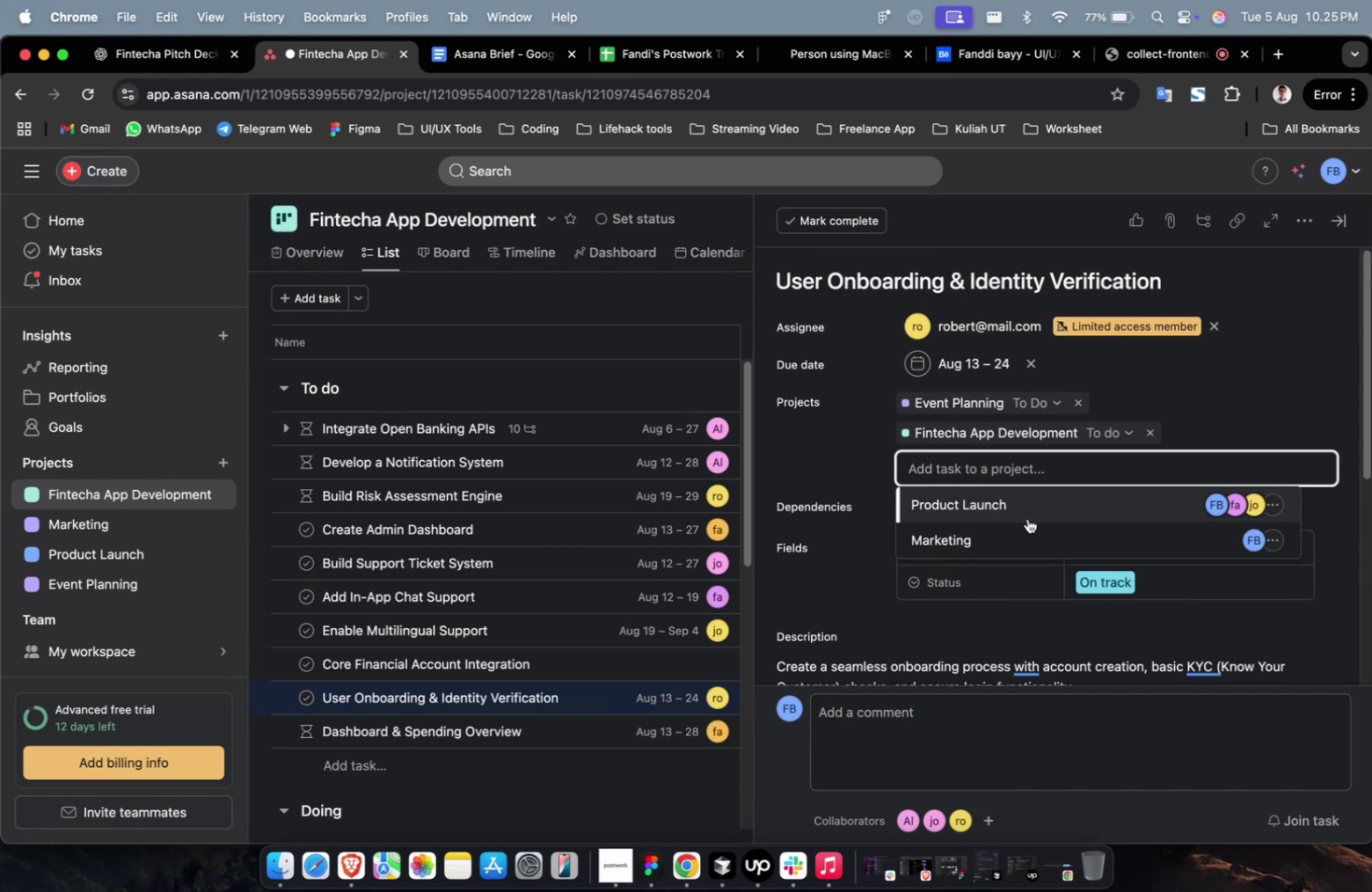 
left_click([1048, 513])
 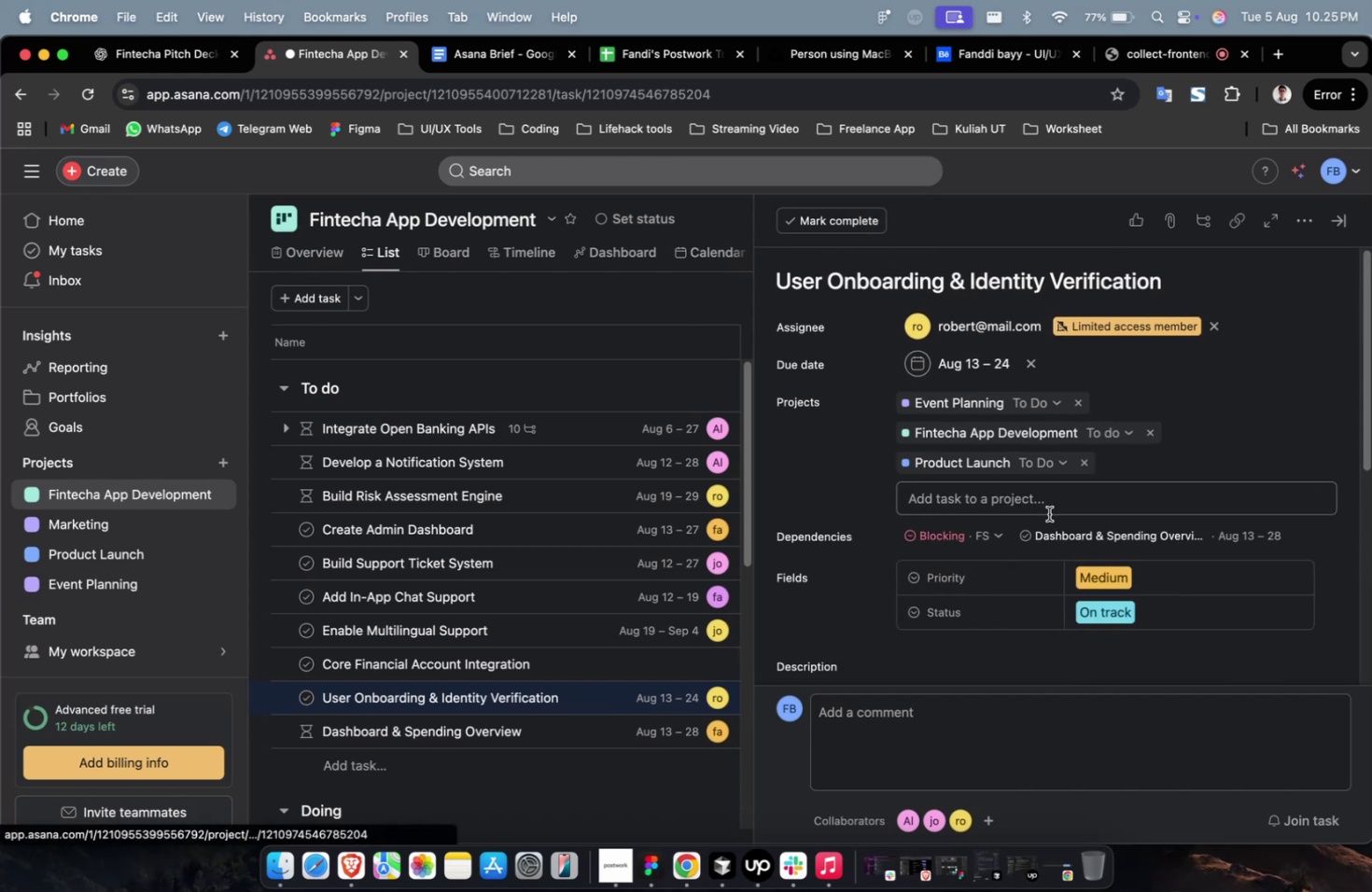 
scroll: coordinate [1048, 513], scroll_direction: down, amount: 5.0
 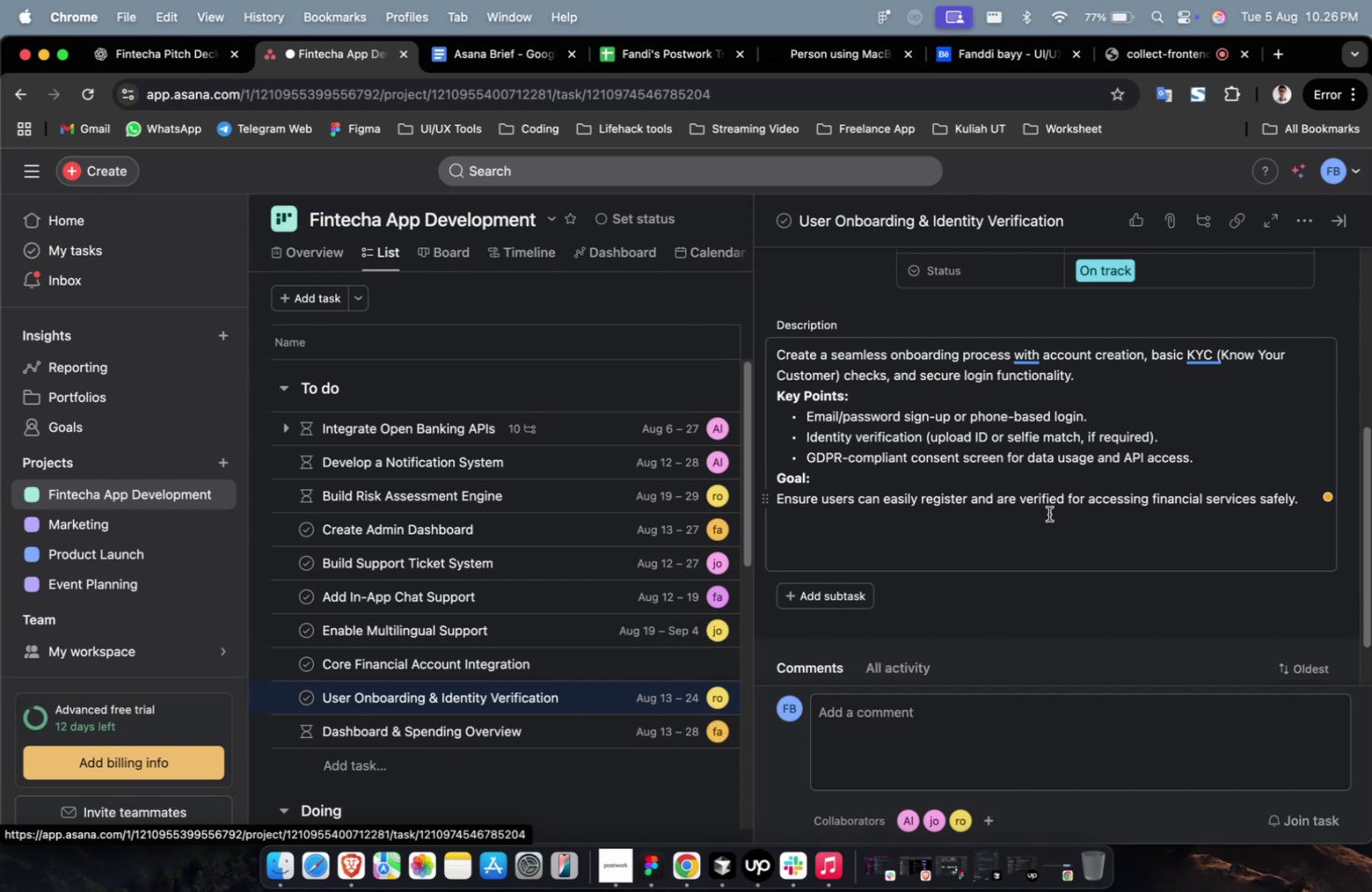 
wait(18.03)
 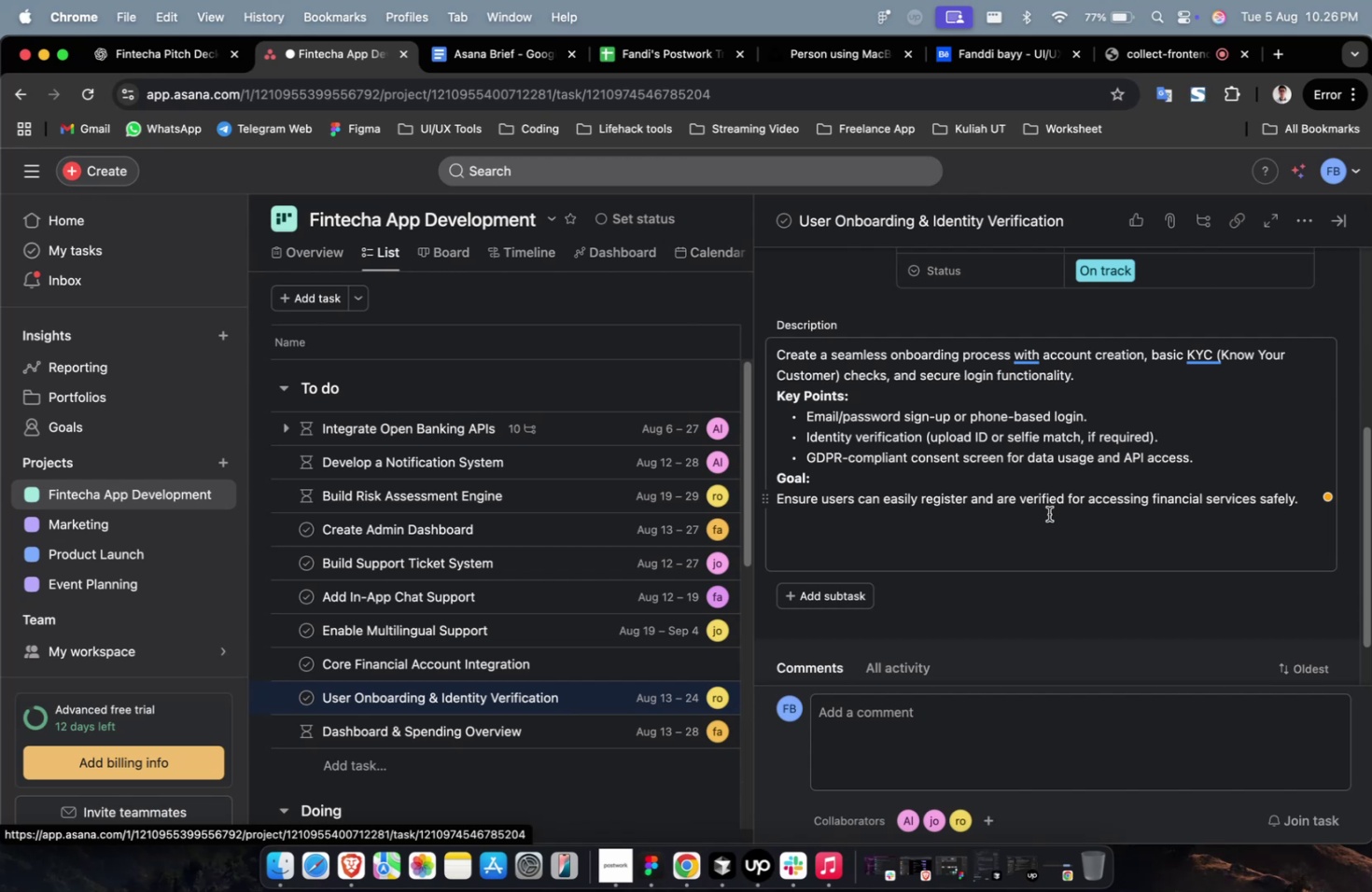 
scroll: coordinate [1048, 513], scroll_direction: up, amount: 5.0
 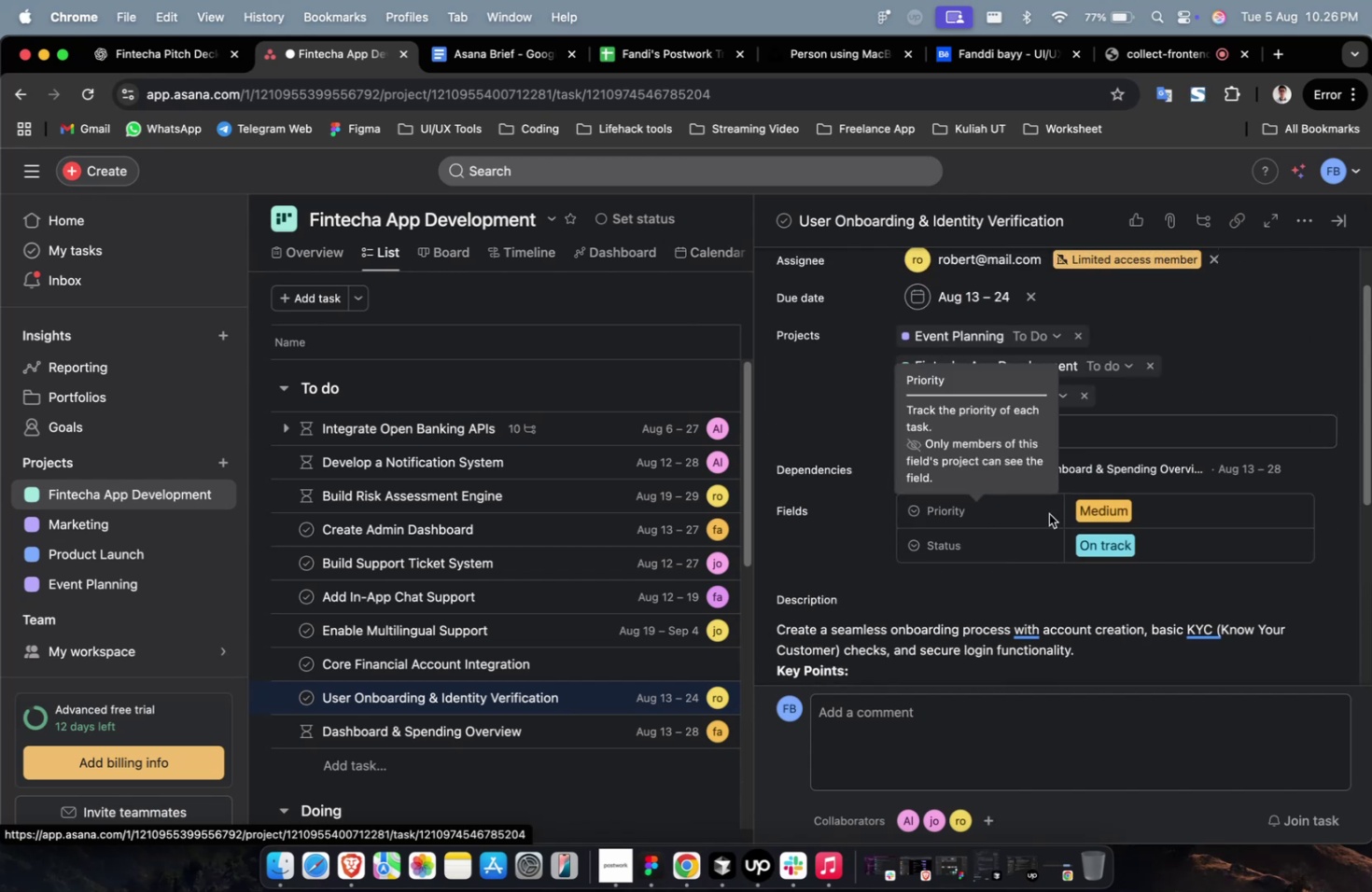 
scroll: coordinate [1048, 513], scroll_direction: down, amount: 4.0
 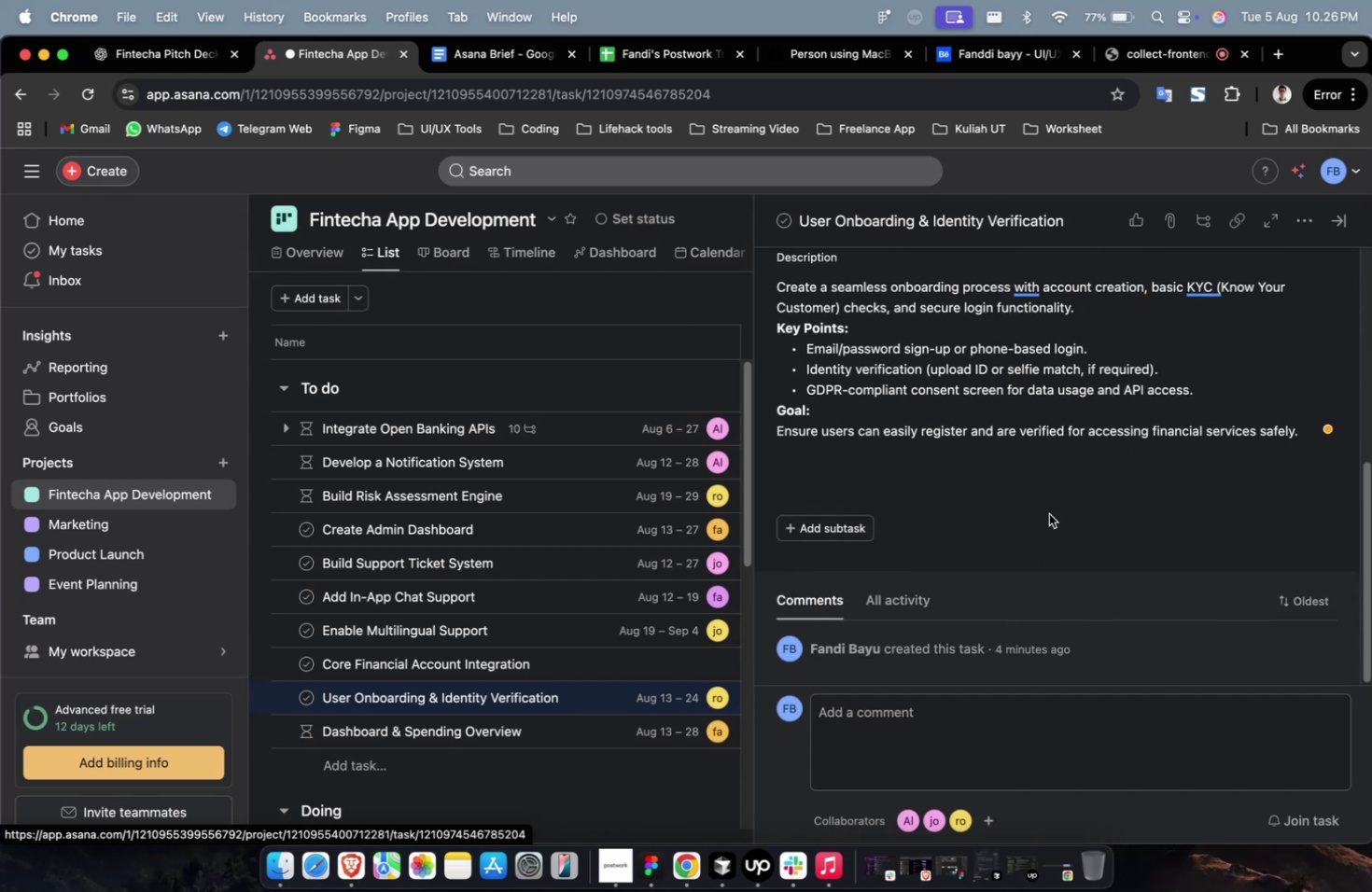 
scroll: coordinate [1048, 513], scroll_direction: up, amount: 7.0
 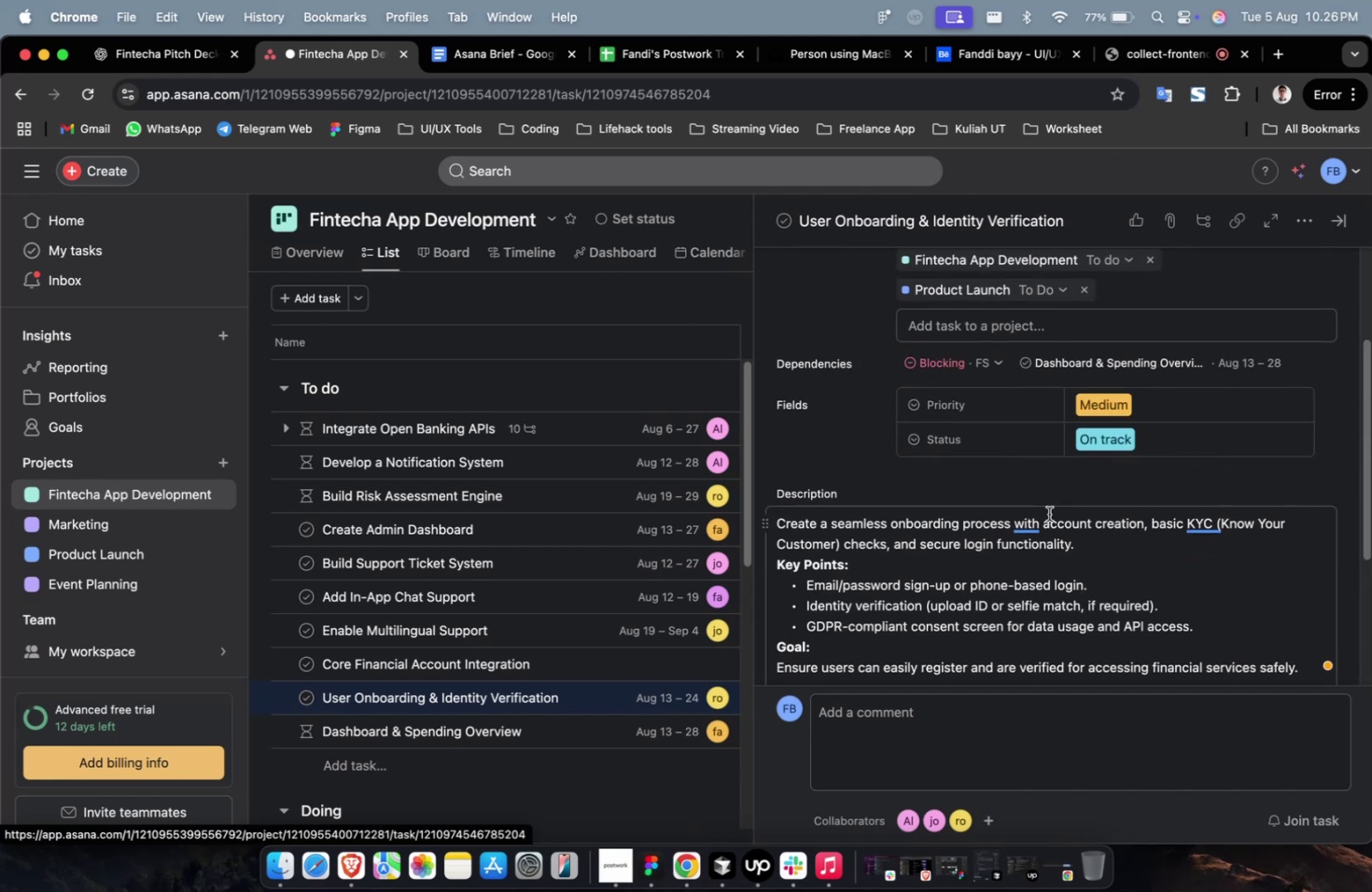 
scroll: coordinate [1048, 513], scroll_direction: down, amount: 7.0
 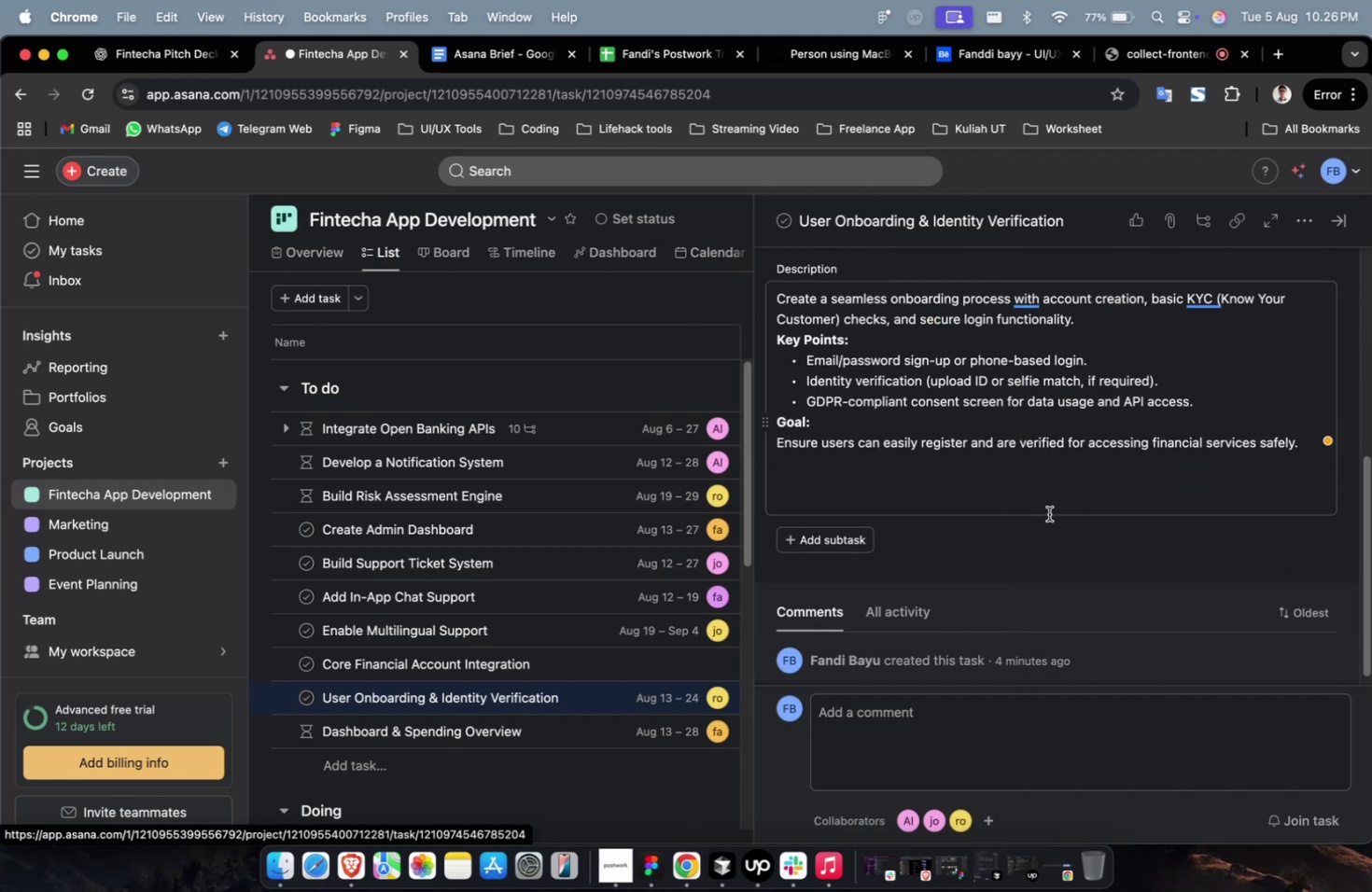 
wait(9.57)
 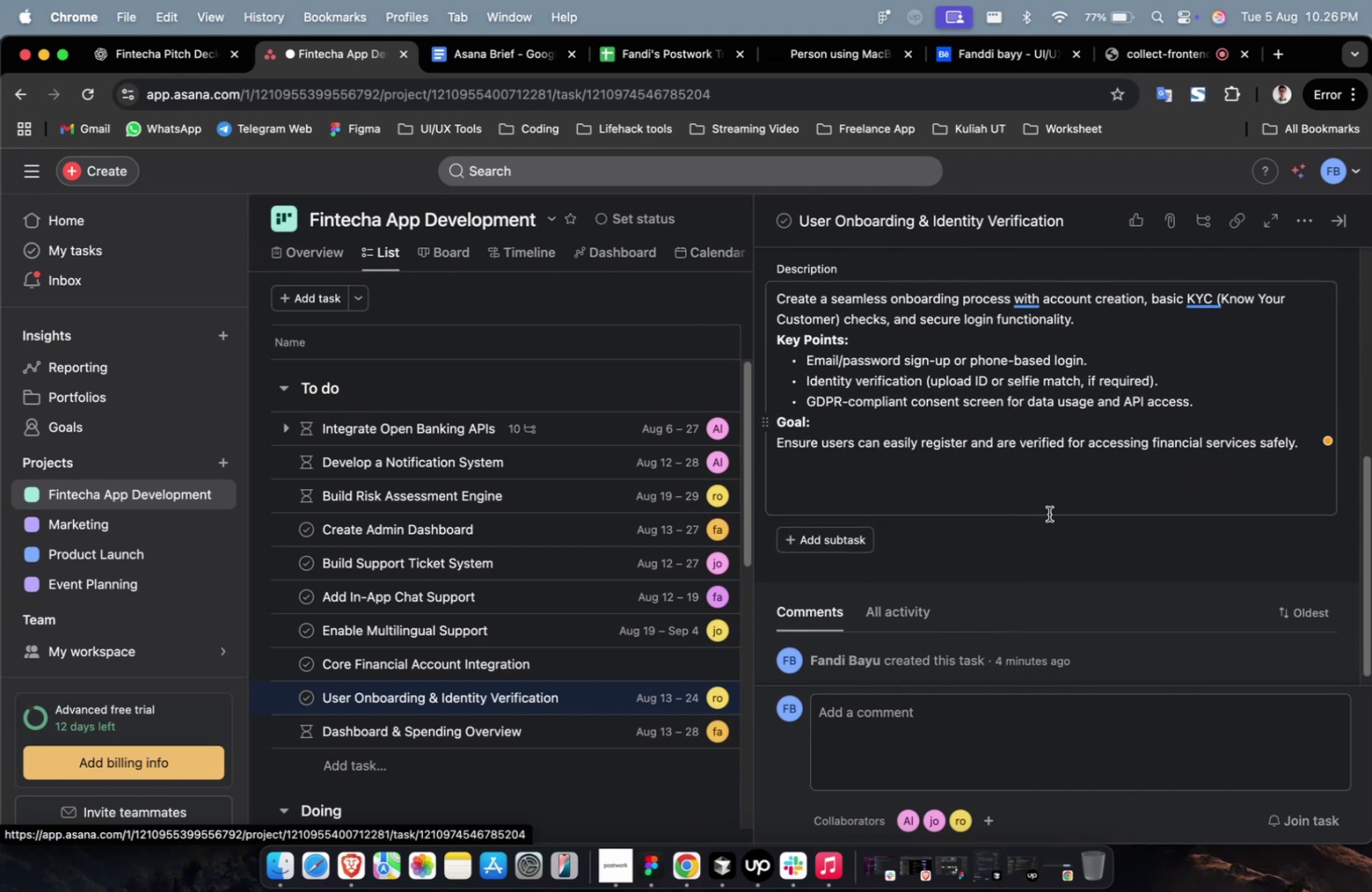 
scroll: coordinate [1048, 513], scroll_direction: up, amount: 7.0
 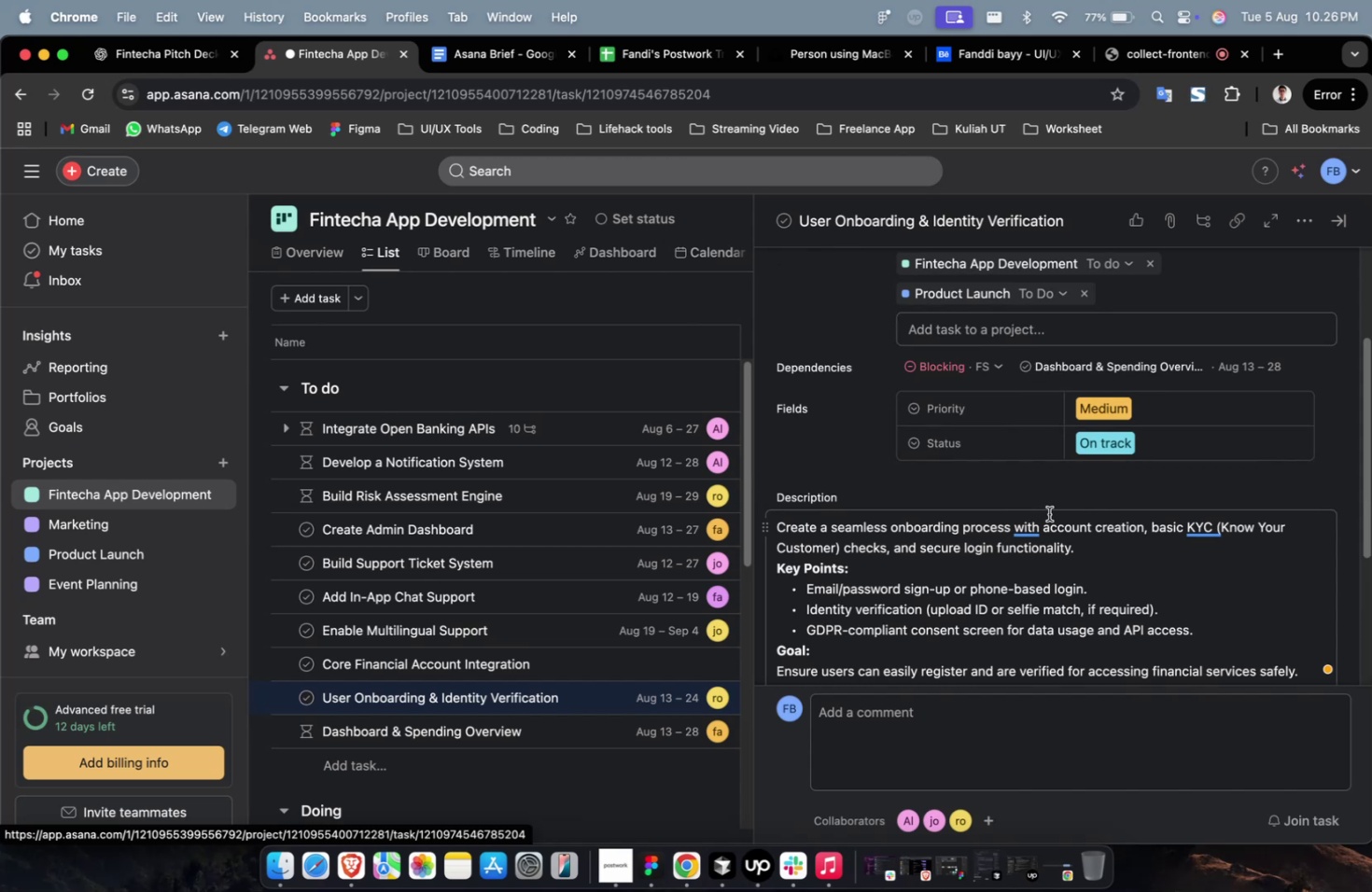 
wait(5.48)
 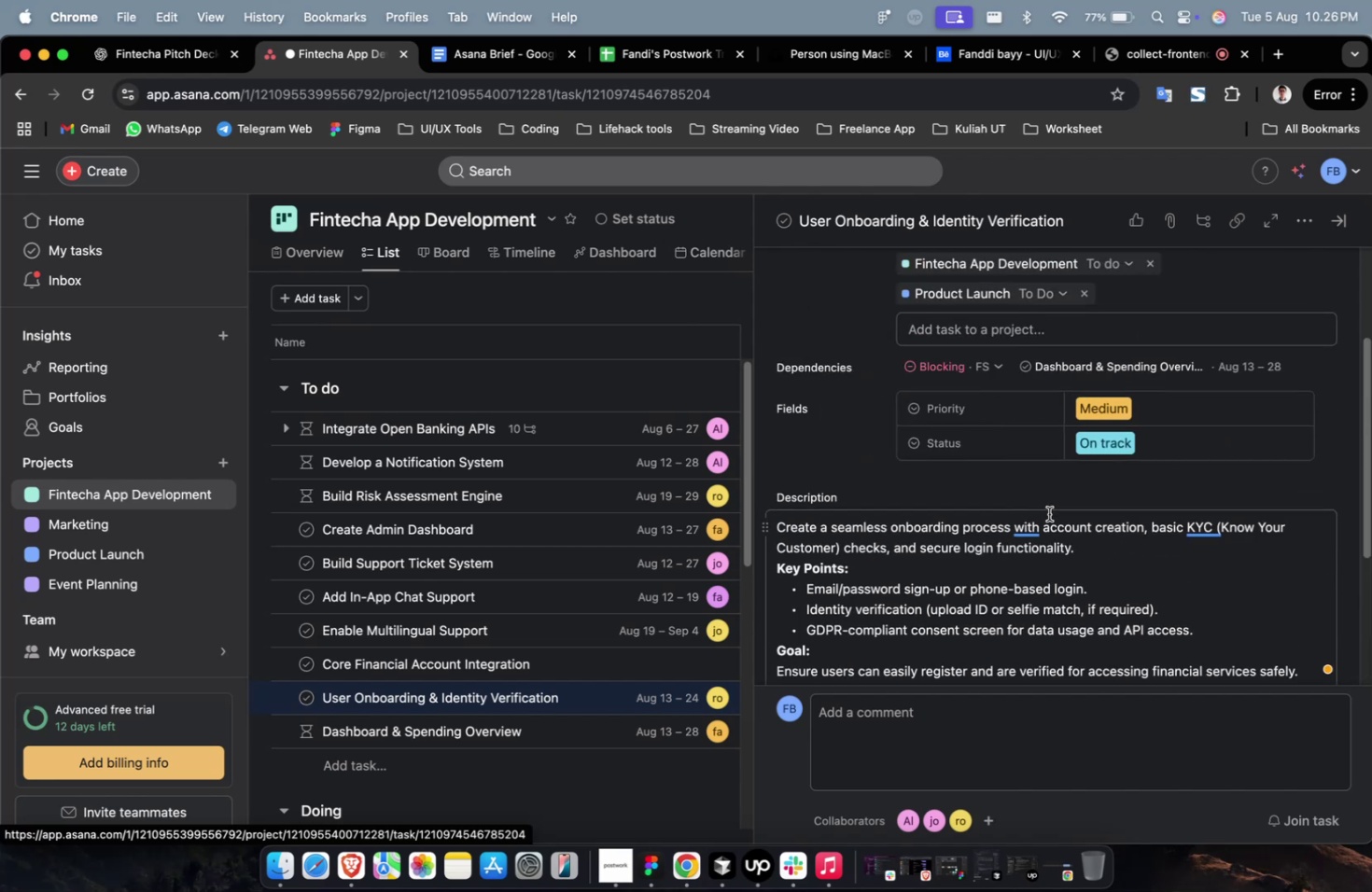 
scroll: coordinate [1048, 513], scroll_direction: up, amount: 6.0
 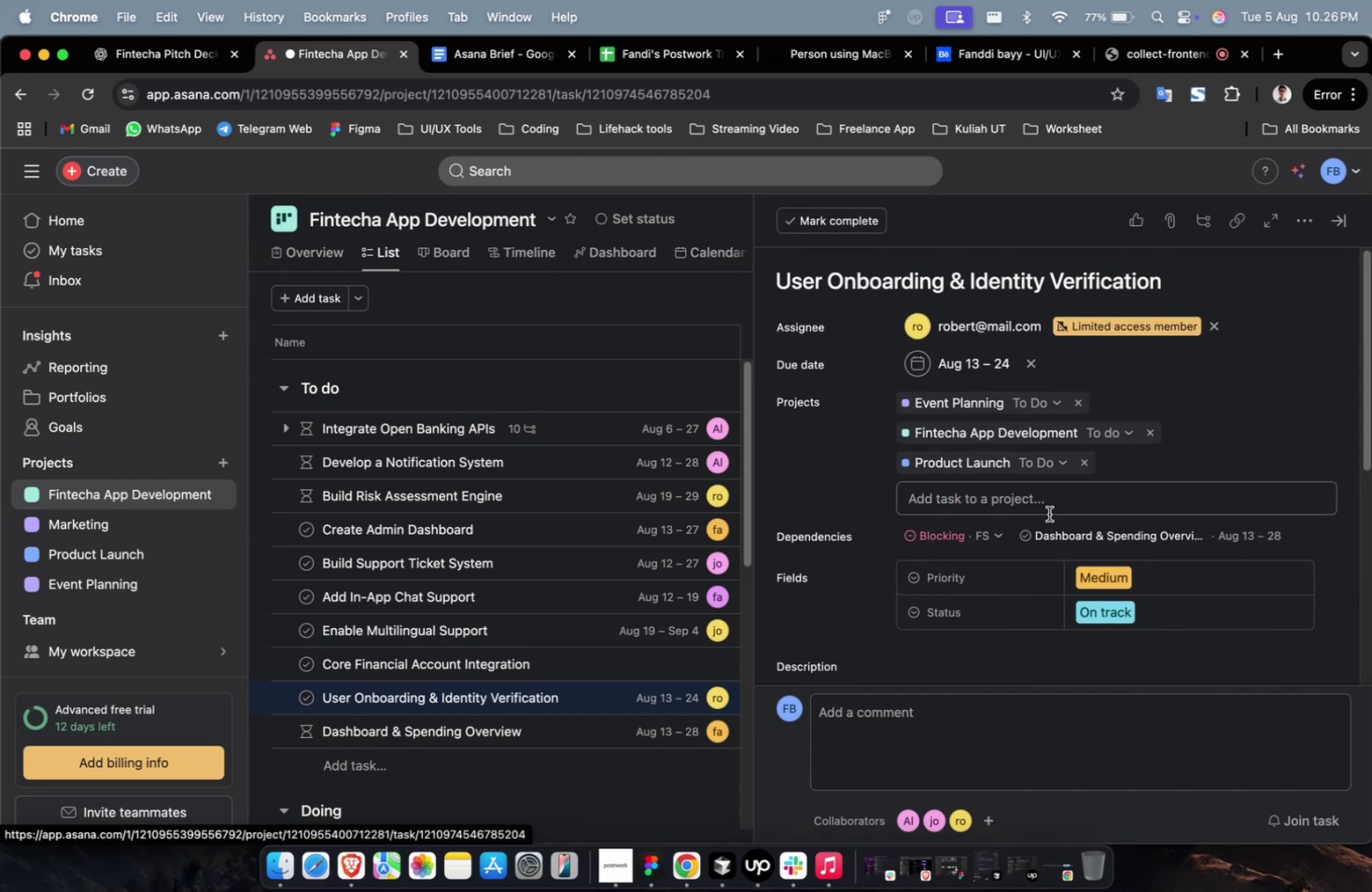 
scroll: coordinate [1047, 513], scroll_direction: down, amount: 7.0
 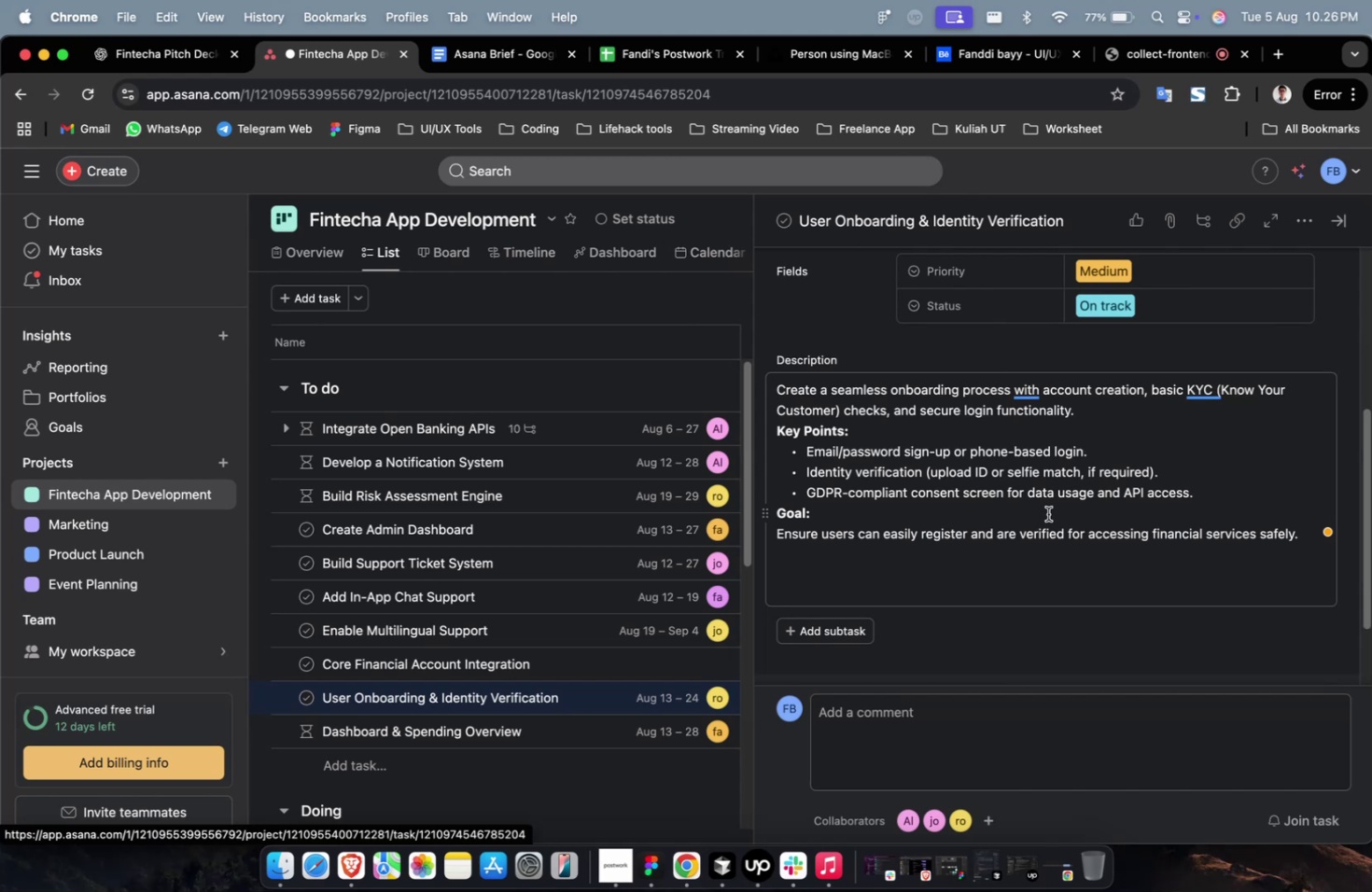 
wait(23.8)
 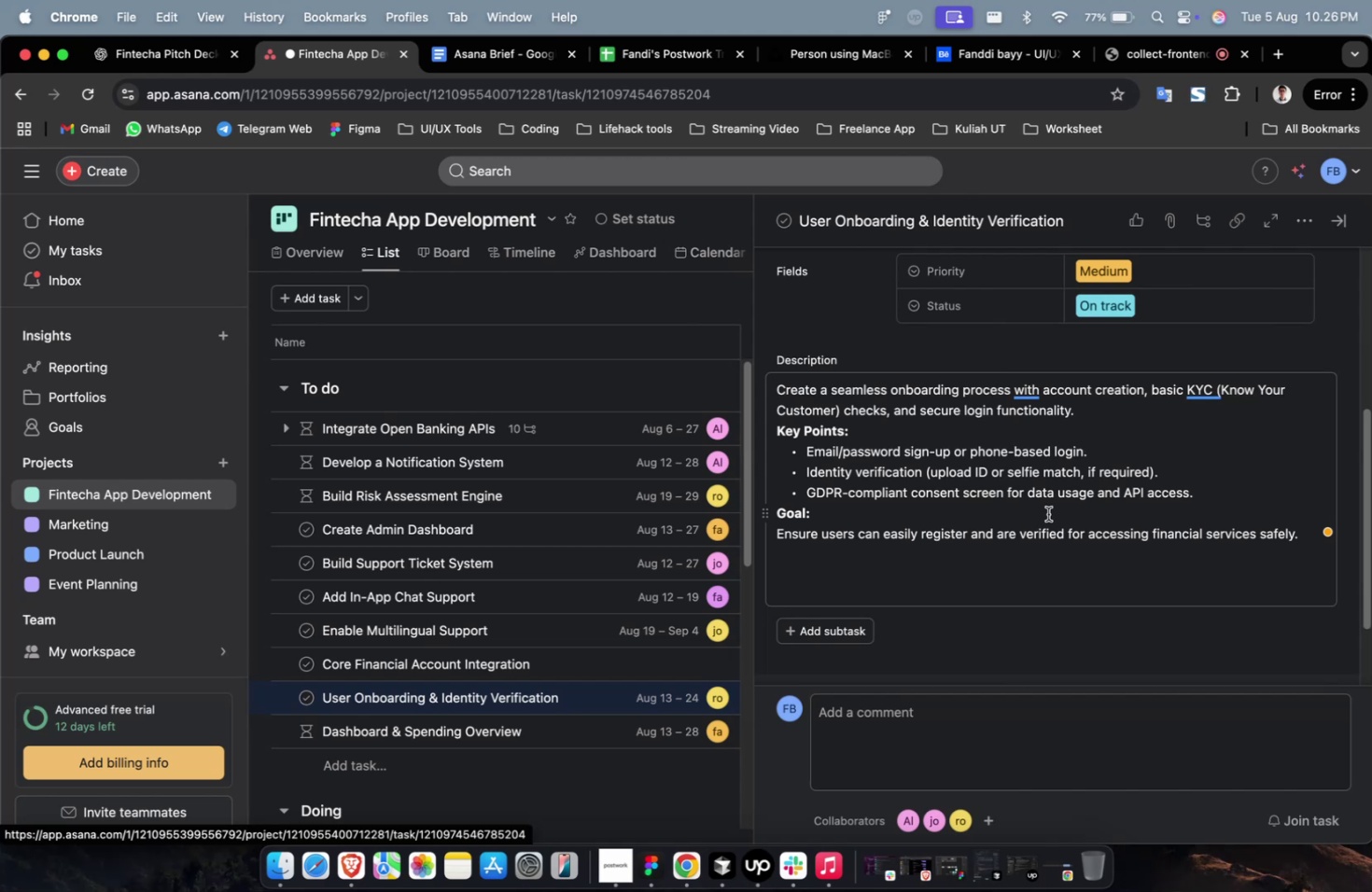 
scroll: coordinate [1048, 513], scroll_direction: up, amount: 6.0
 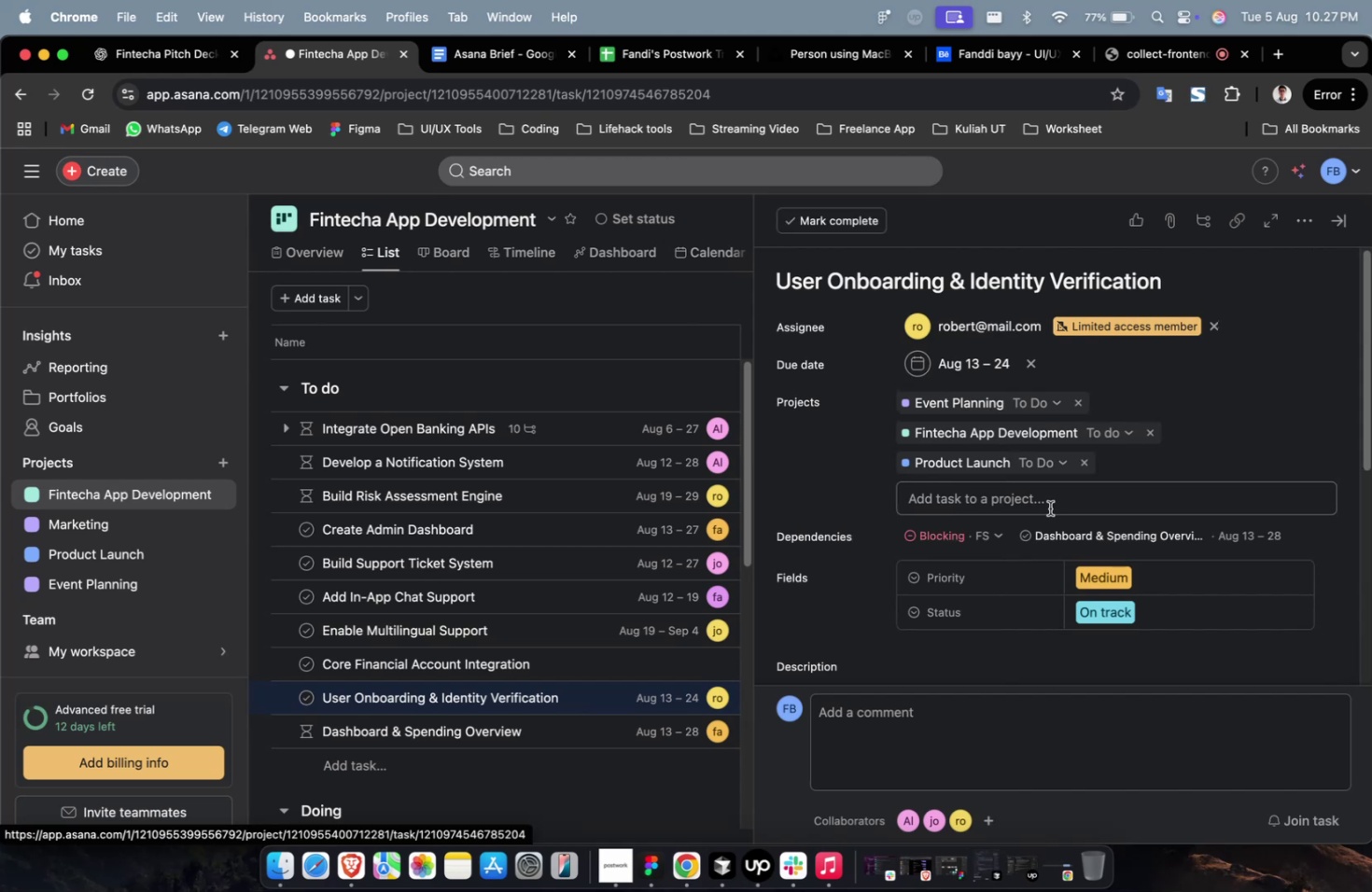 
scroll: coordinate [1051, 501], scroll_direction: down, amount: 19.0
 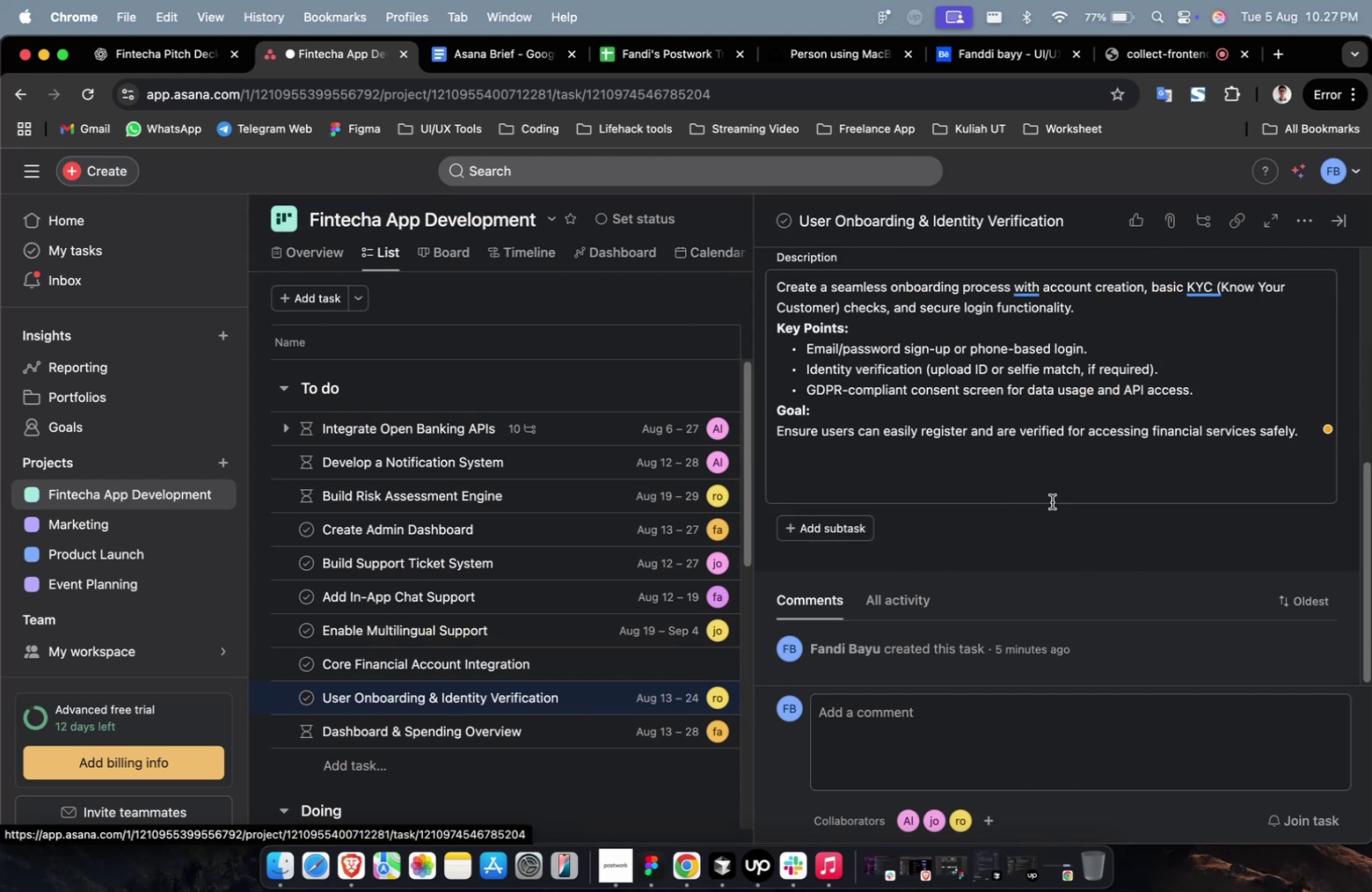 
scroll: coordinate [1051, 501], scroll_direction: up, amount: 3.0
 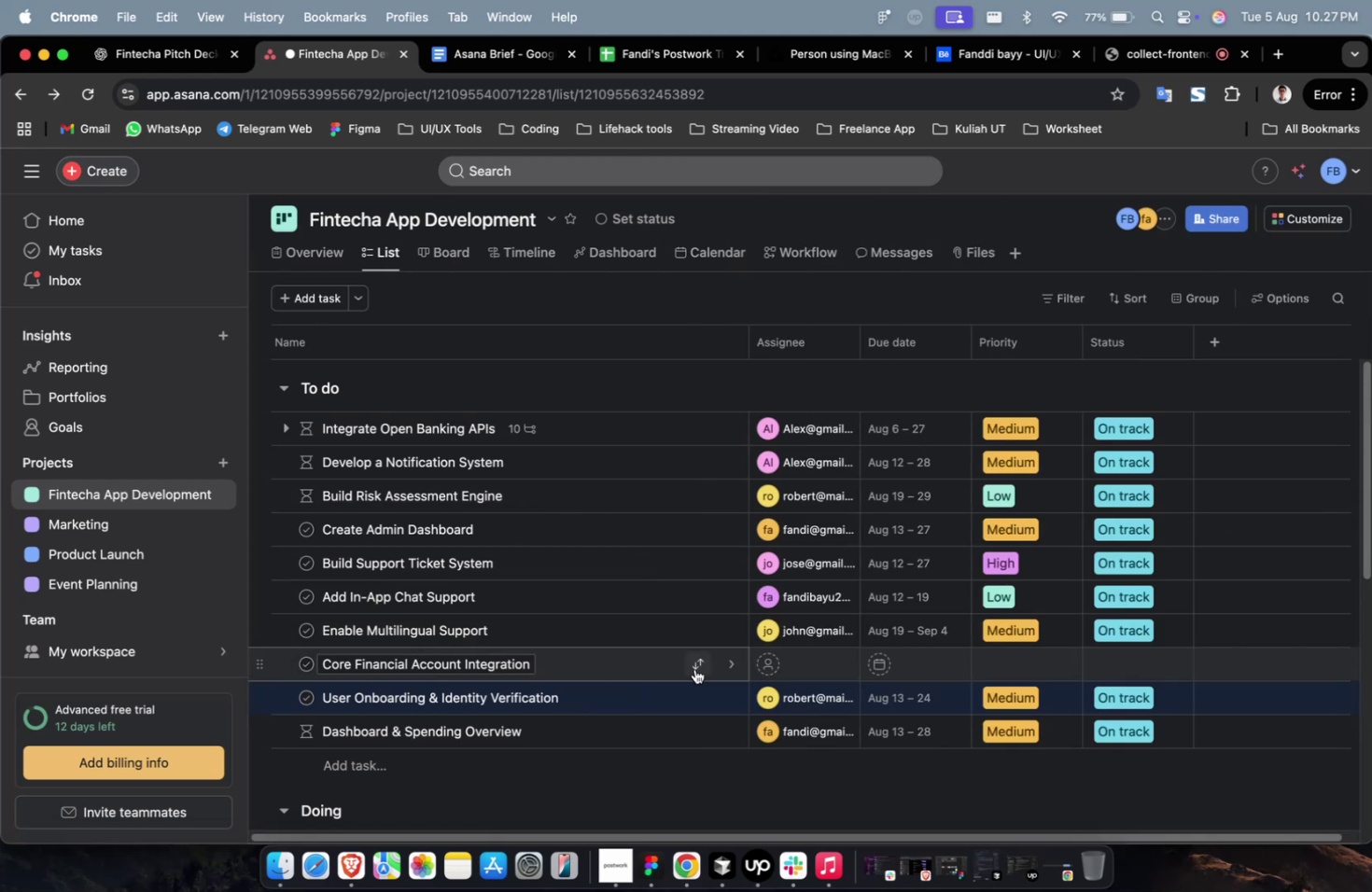 
left_click([580, 671])
 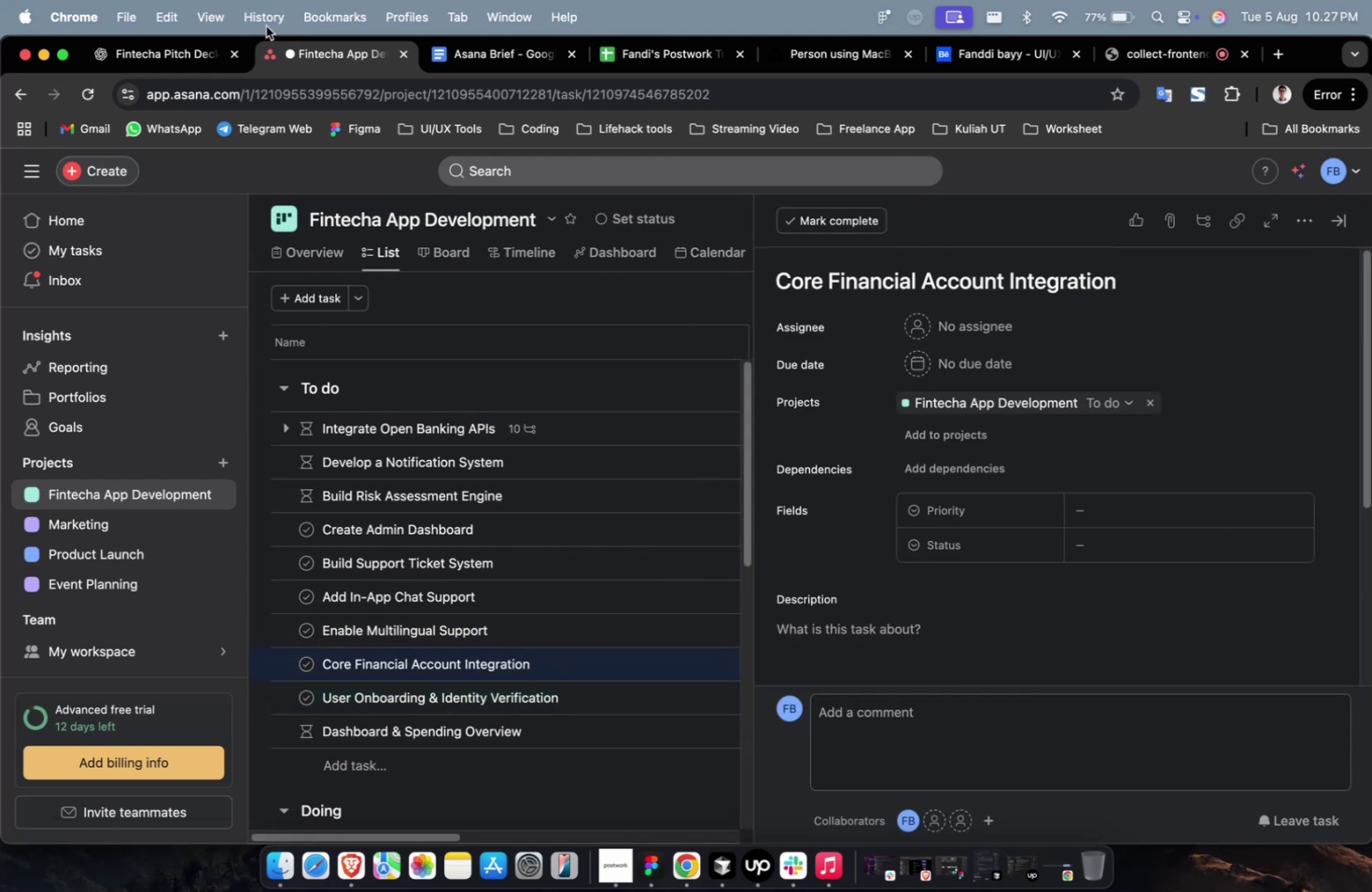 
left_click([175, 63])
 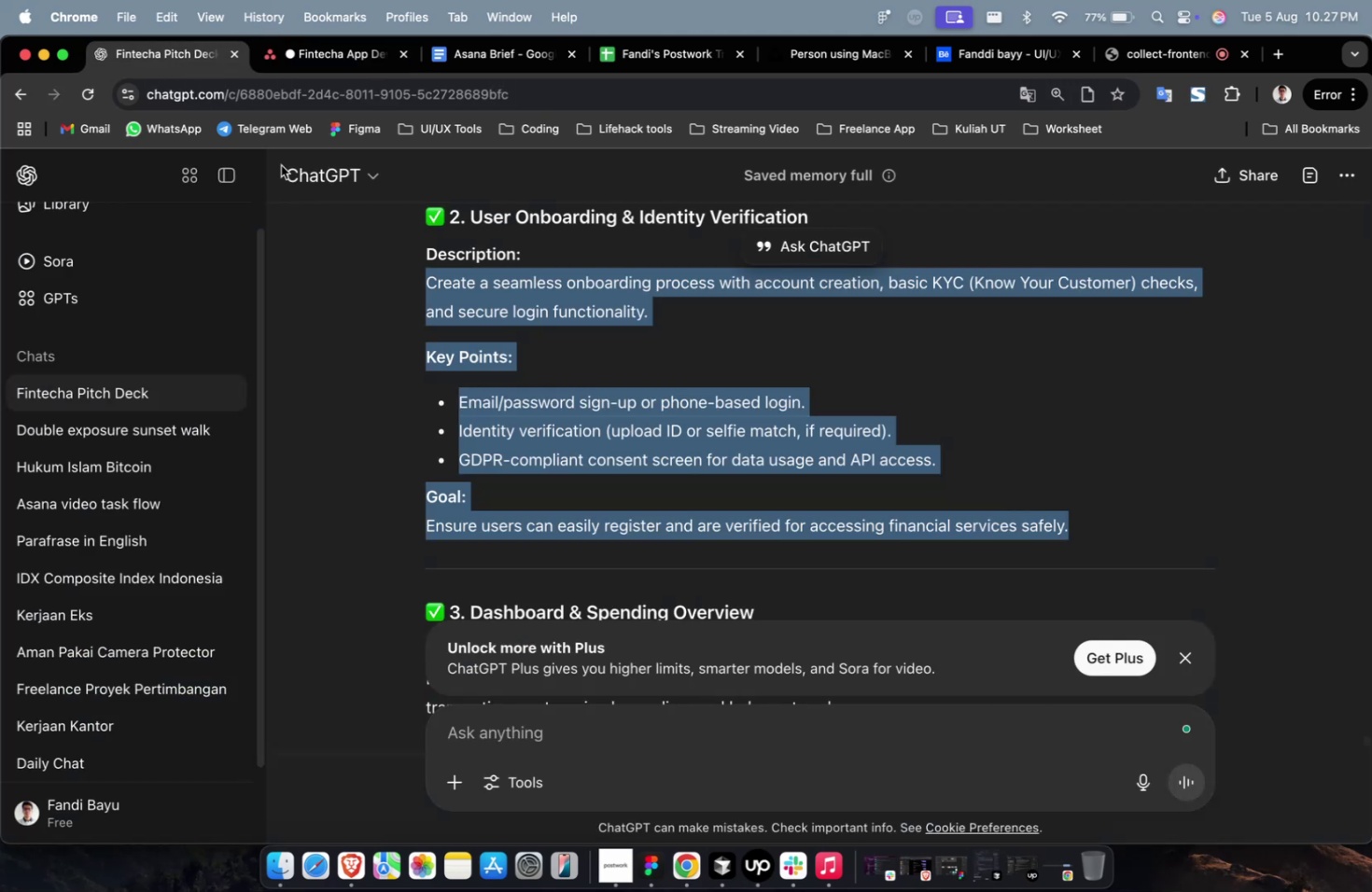 
scroll: coordinate [716, 434], scroll_direction: up, amount: 13.0
 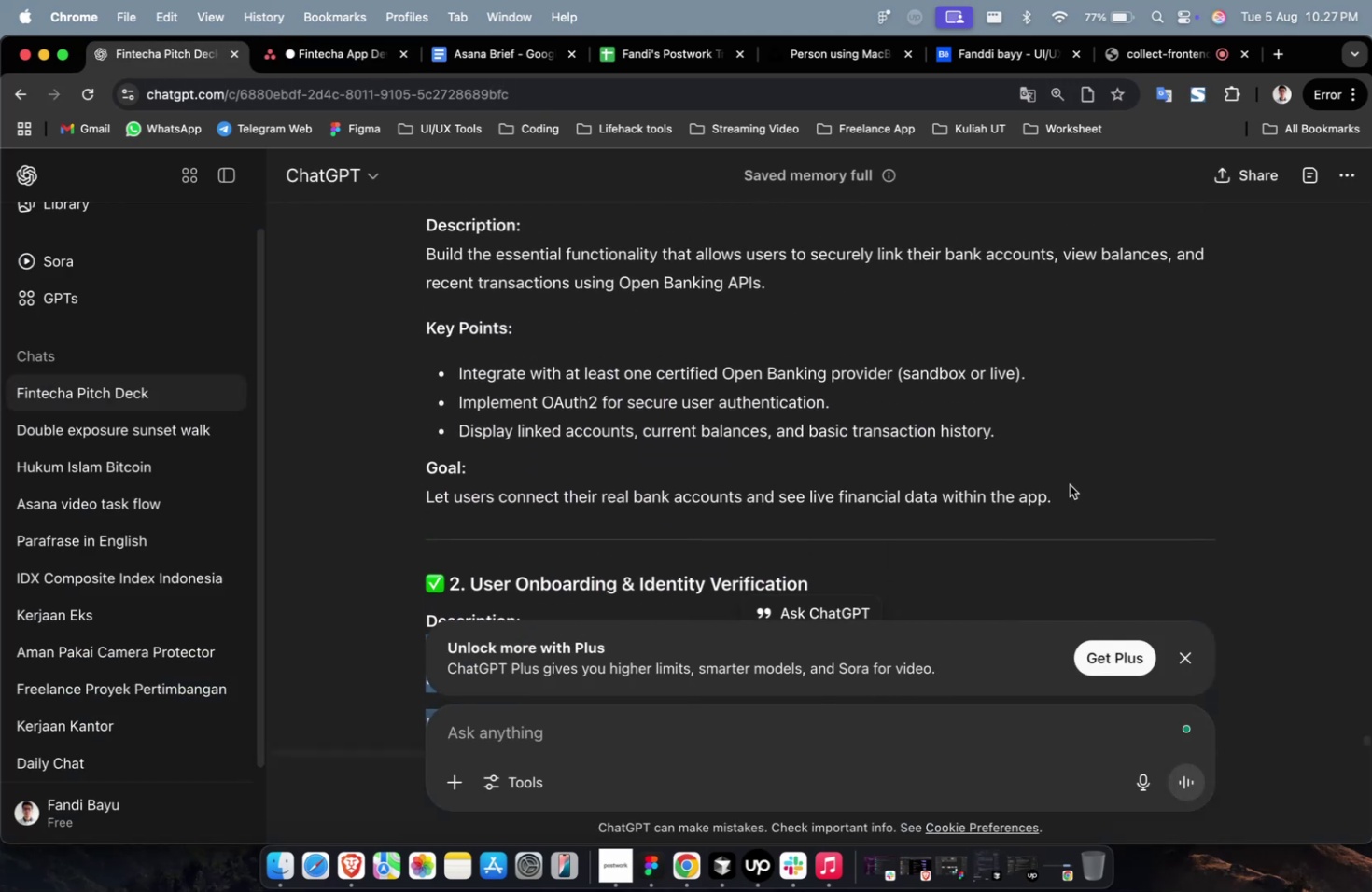 
left_click_drag(start_coordinate=[1072, 496], to_coordinate=[416, 265])
 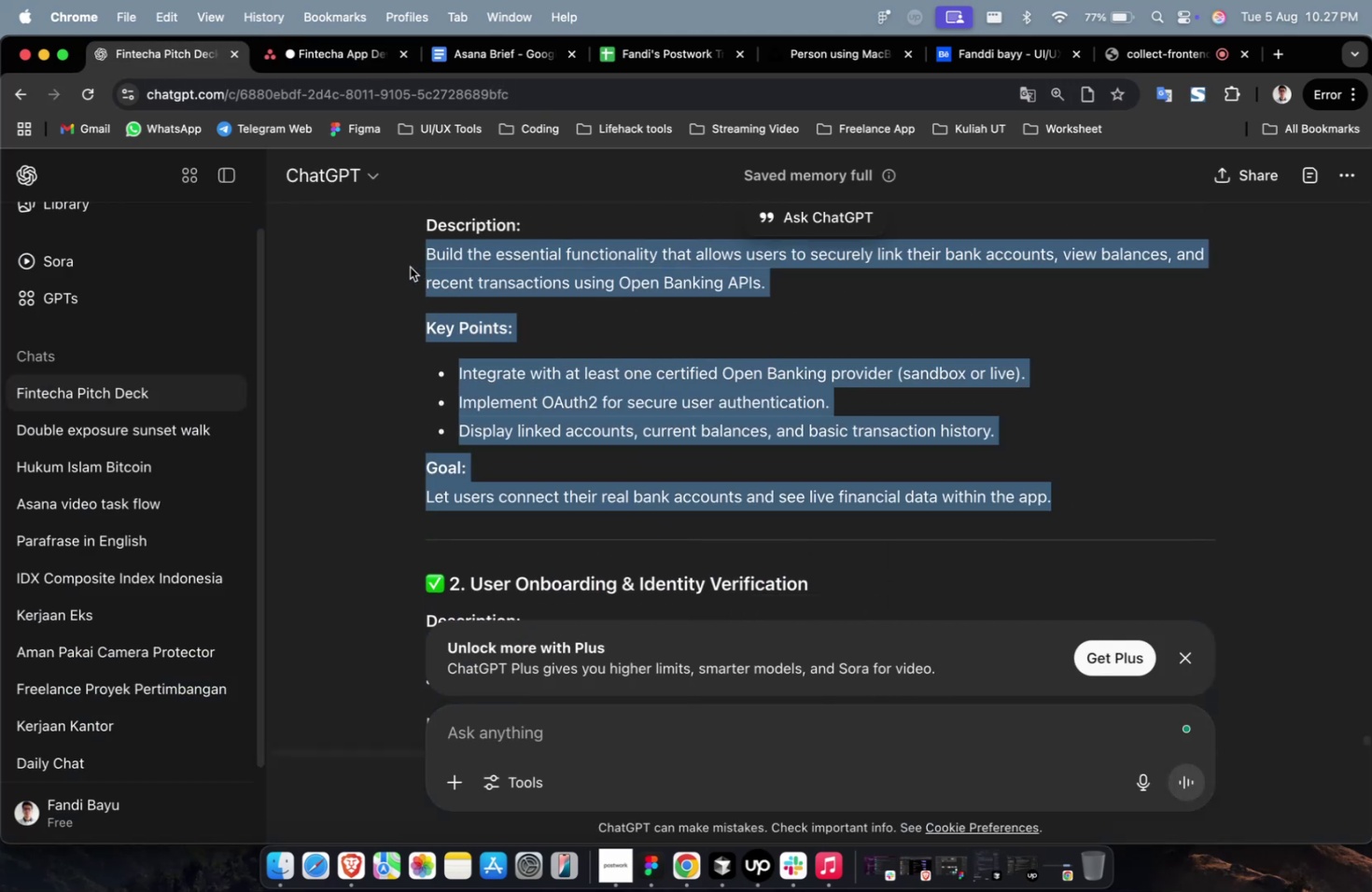 
scroll: coordinate [584, 432], scroll_direction: up, amount: 5.0
 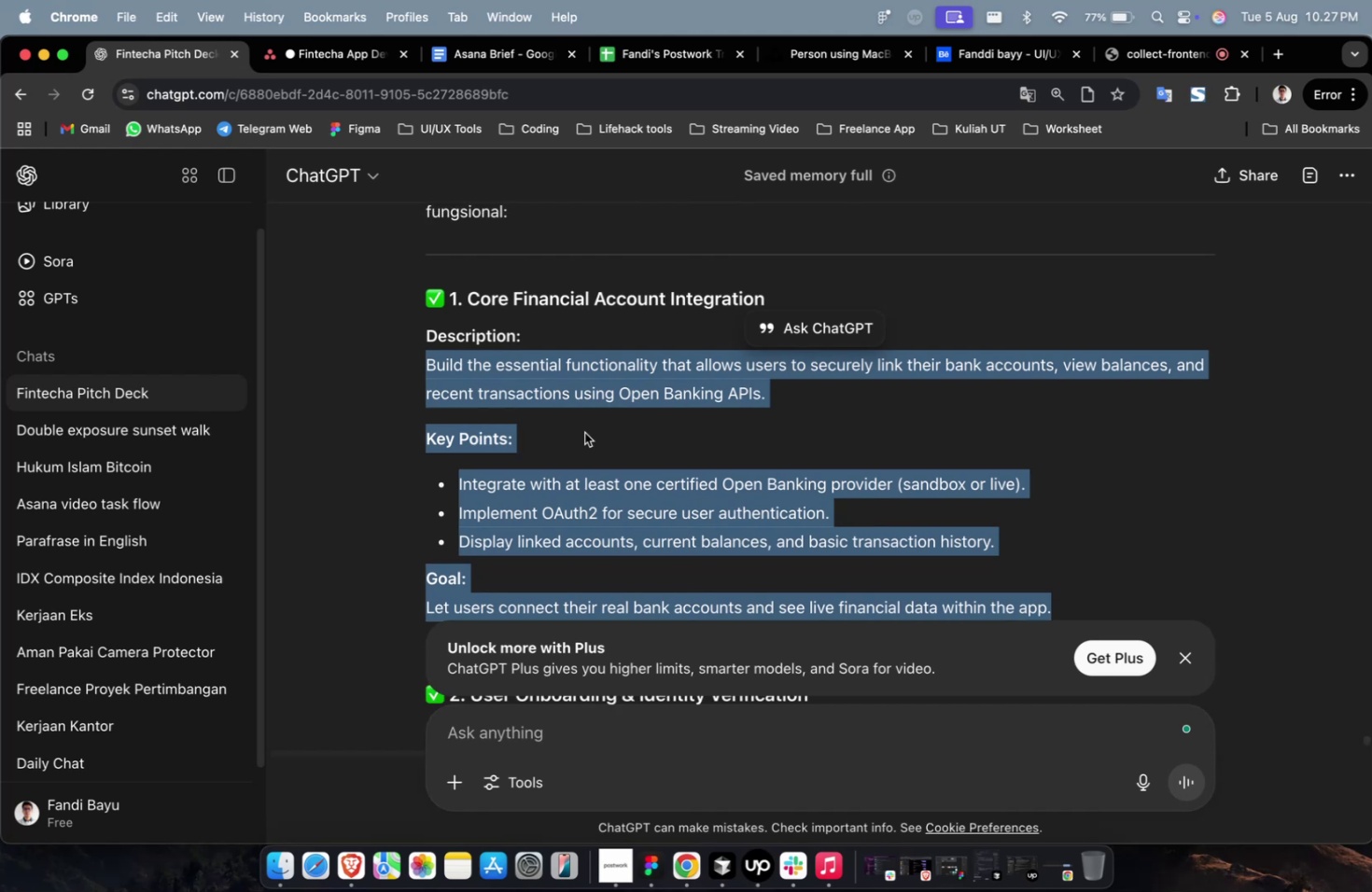 
key(Meta+C)
 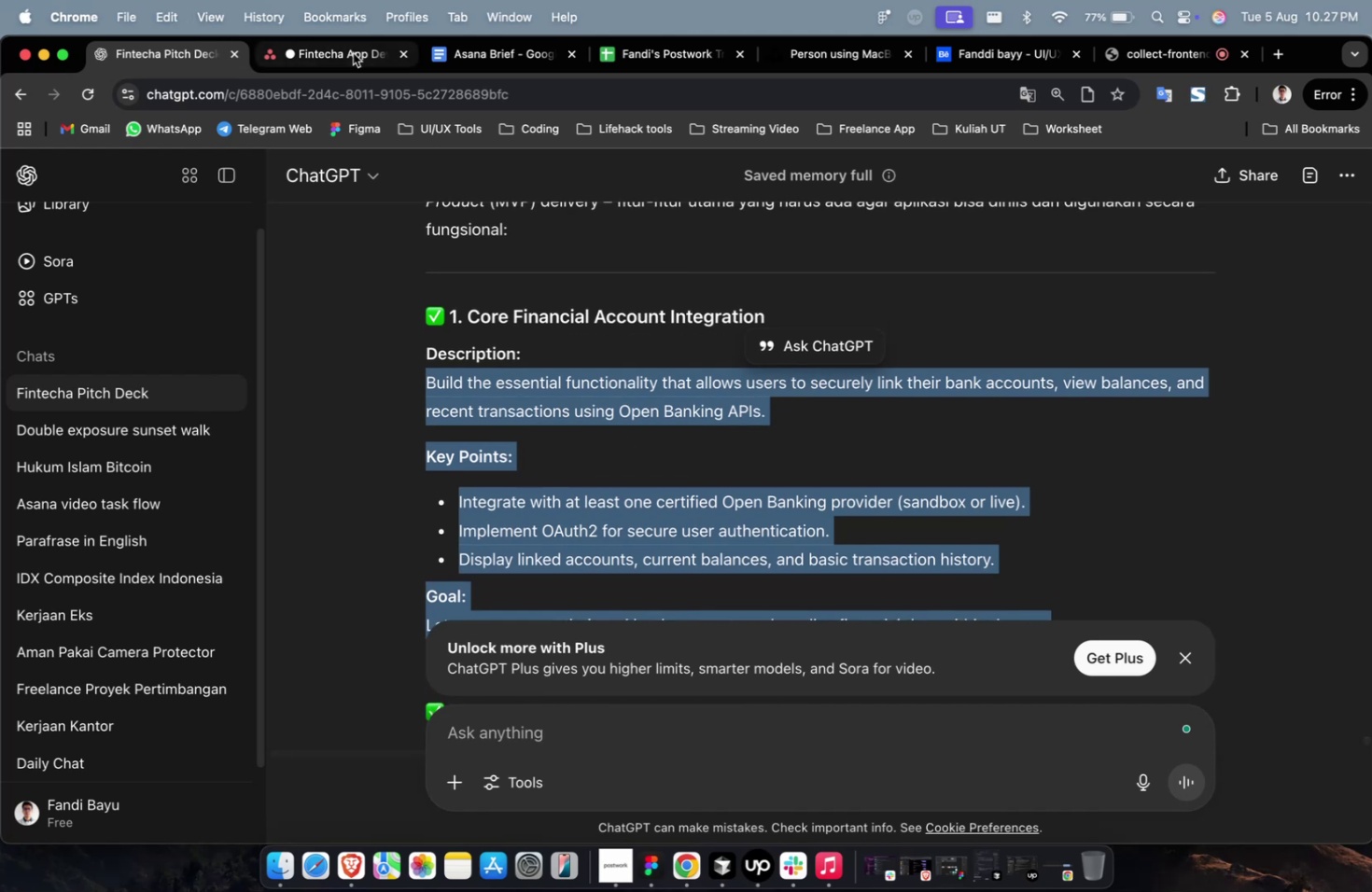 
left_click([343, 54])
 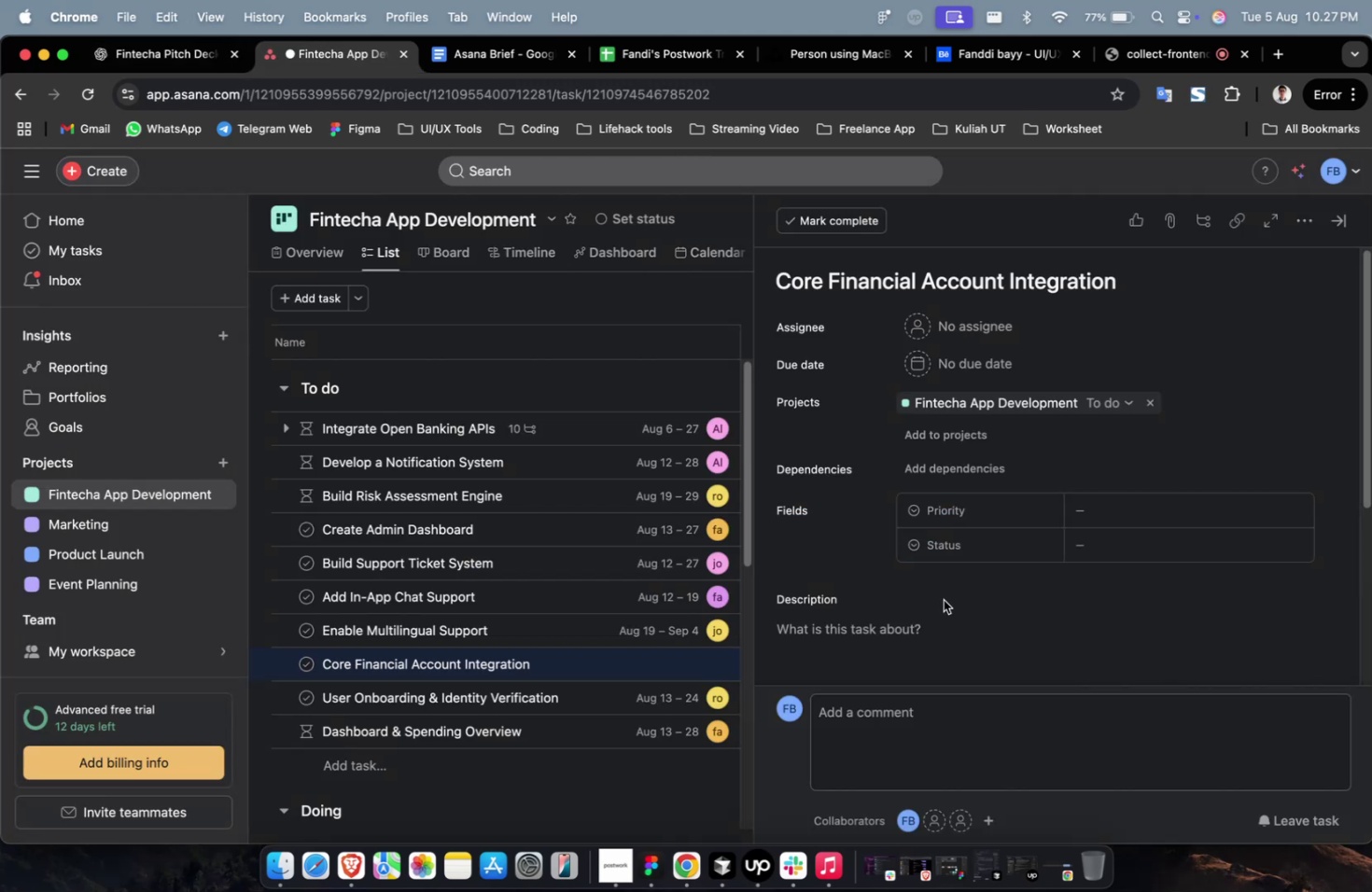 
left_click([938, 621])
 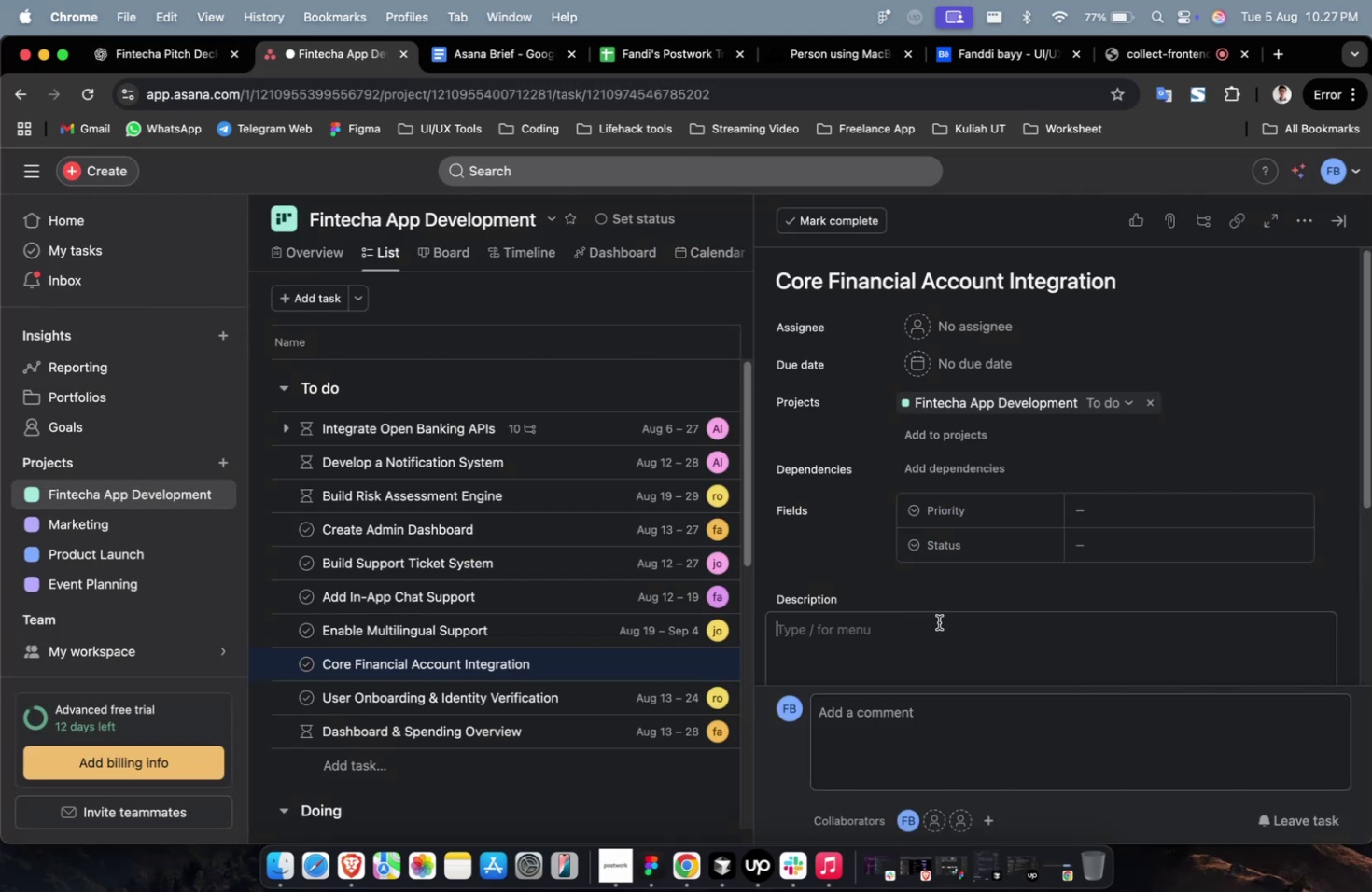 
key(Meta+V)
 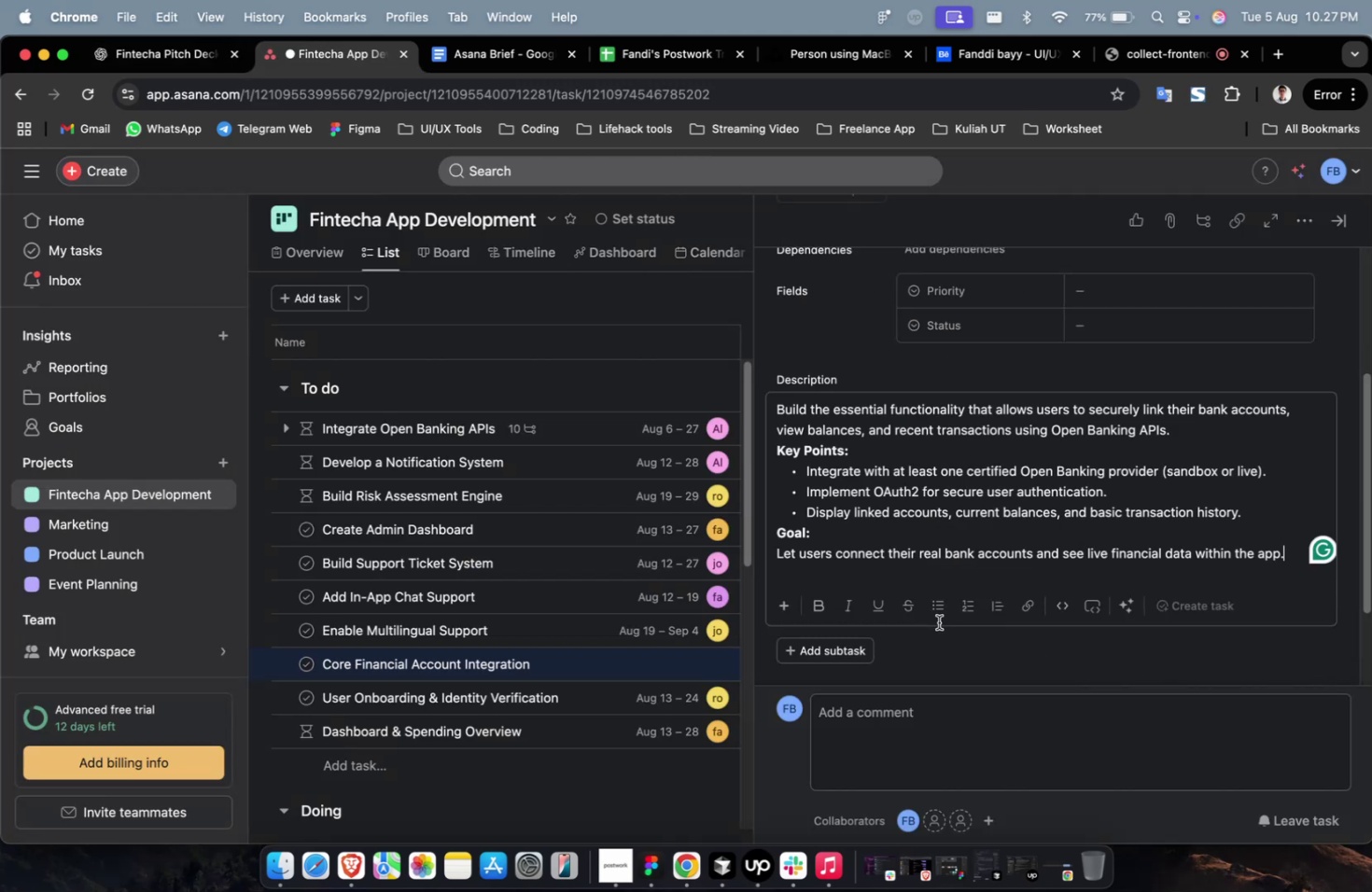 
scroll: coordinate [937, 579], scroll_direction: up, amount: 8.0
 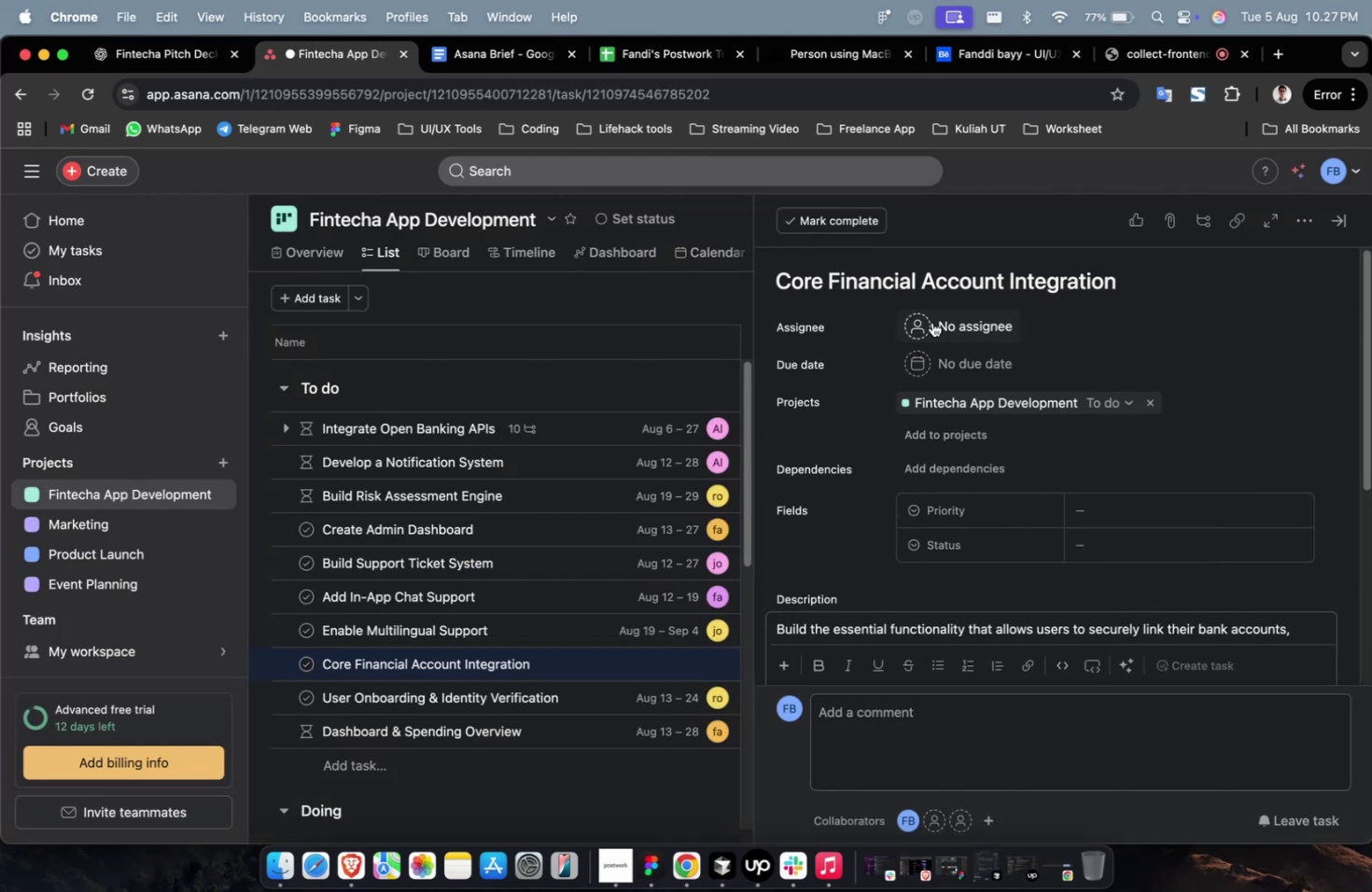 
left_click([950, 320])
 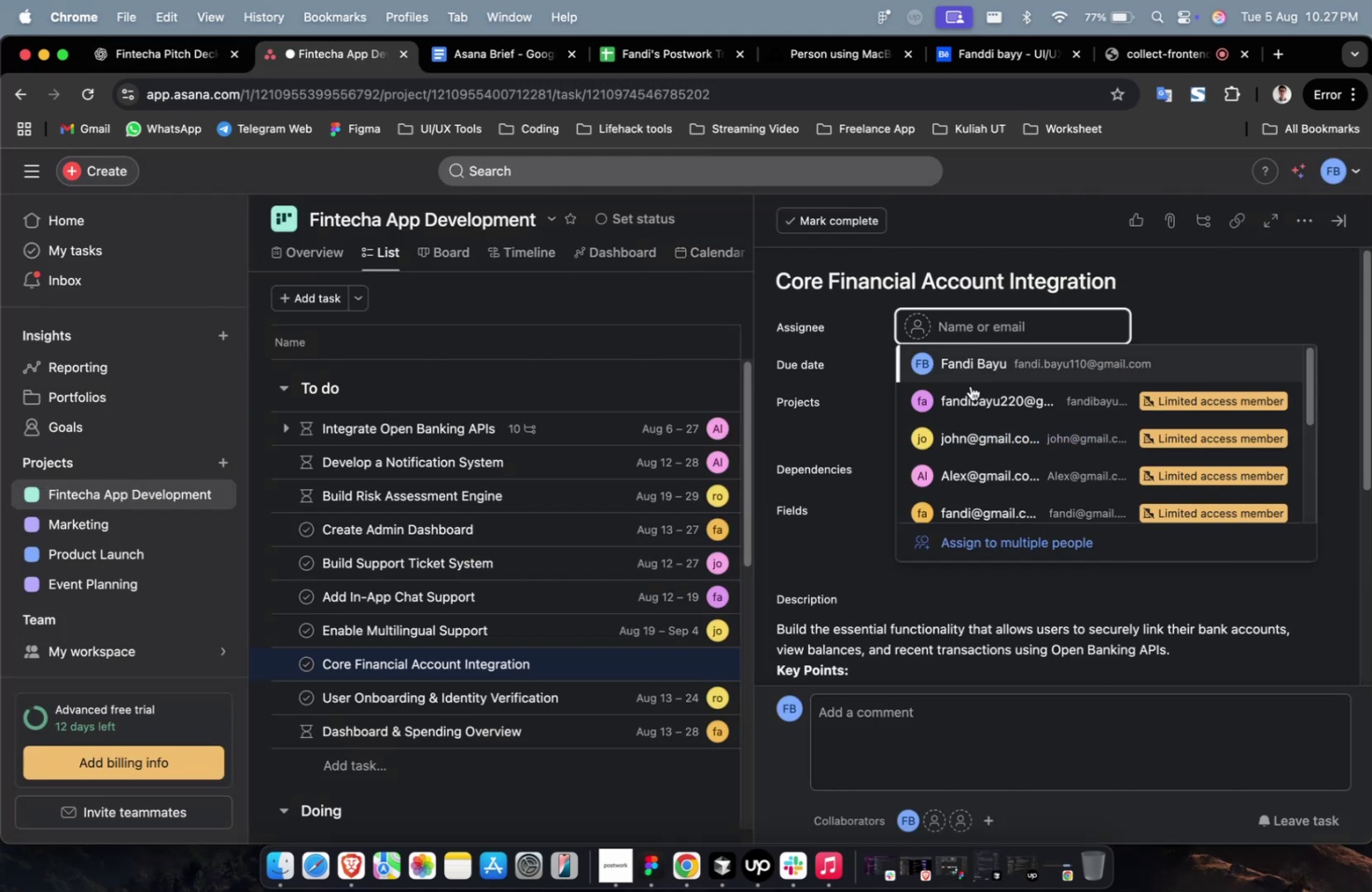 
left_click([973, 400])
 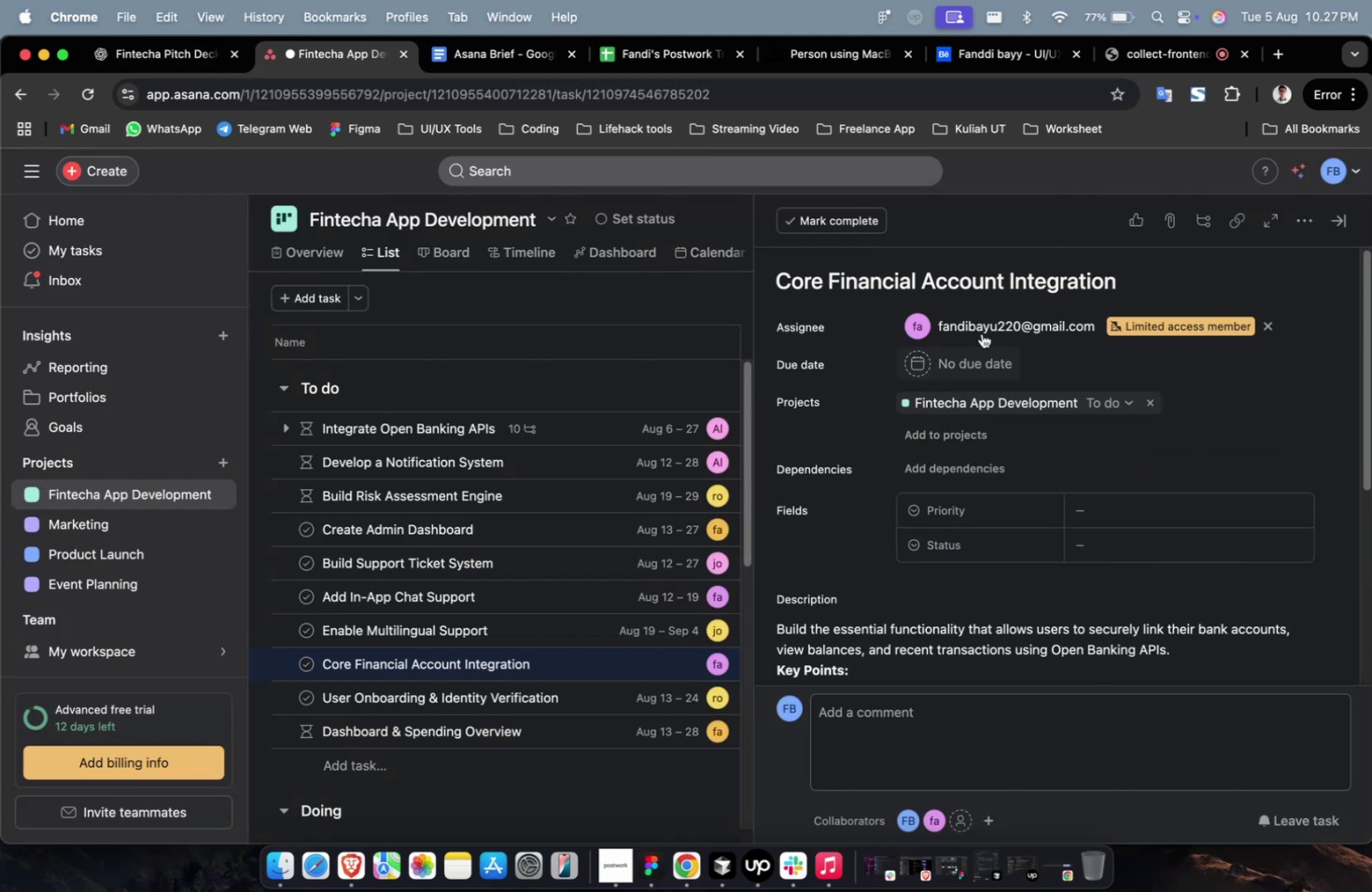 
double_click([982, 331])
 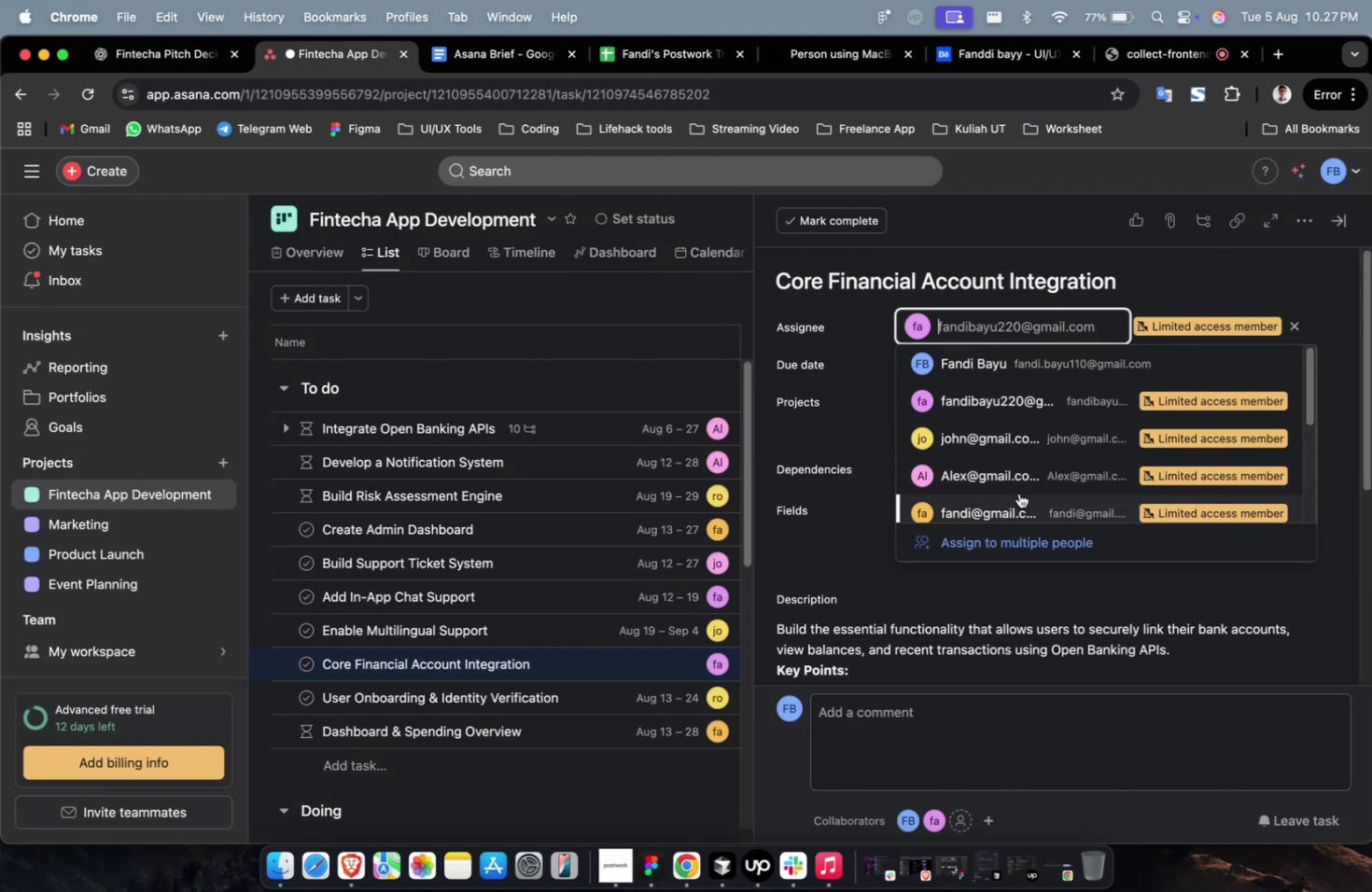 
left_click([1017, 500])
 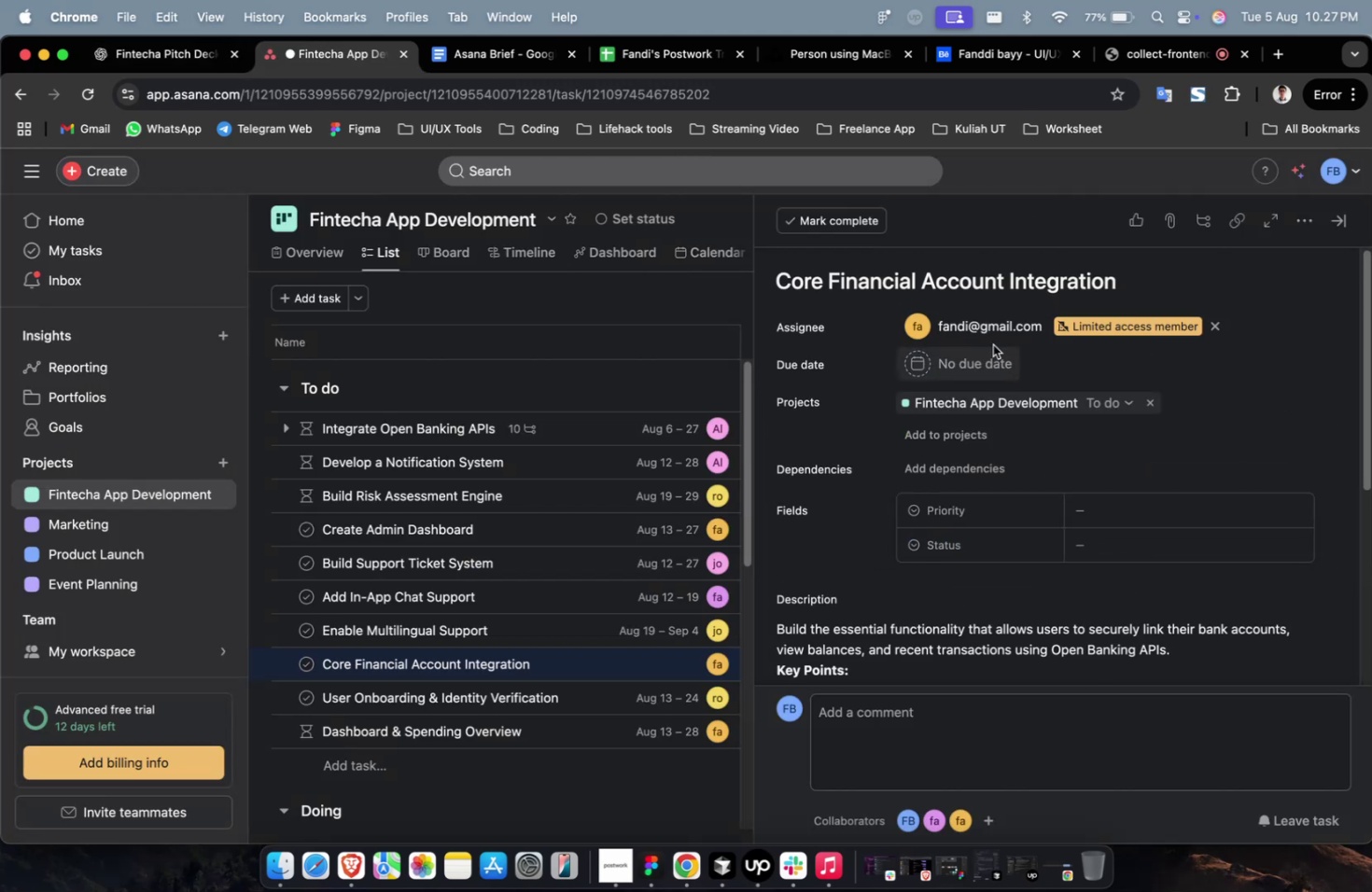 
double_click([986, 332])
 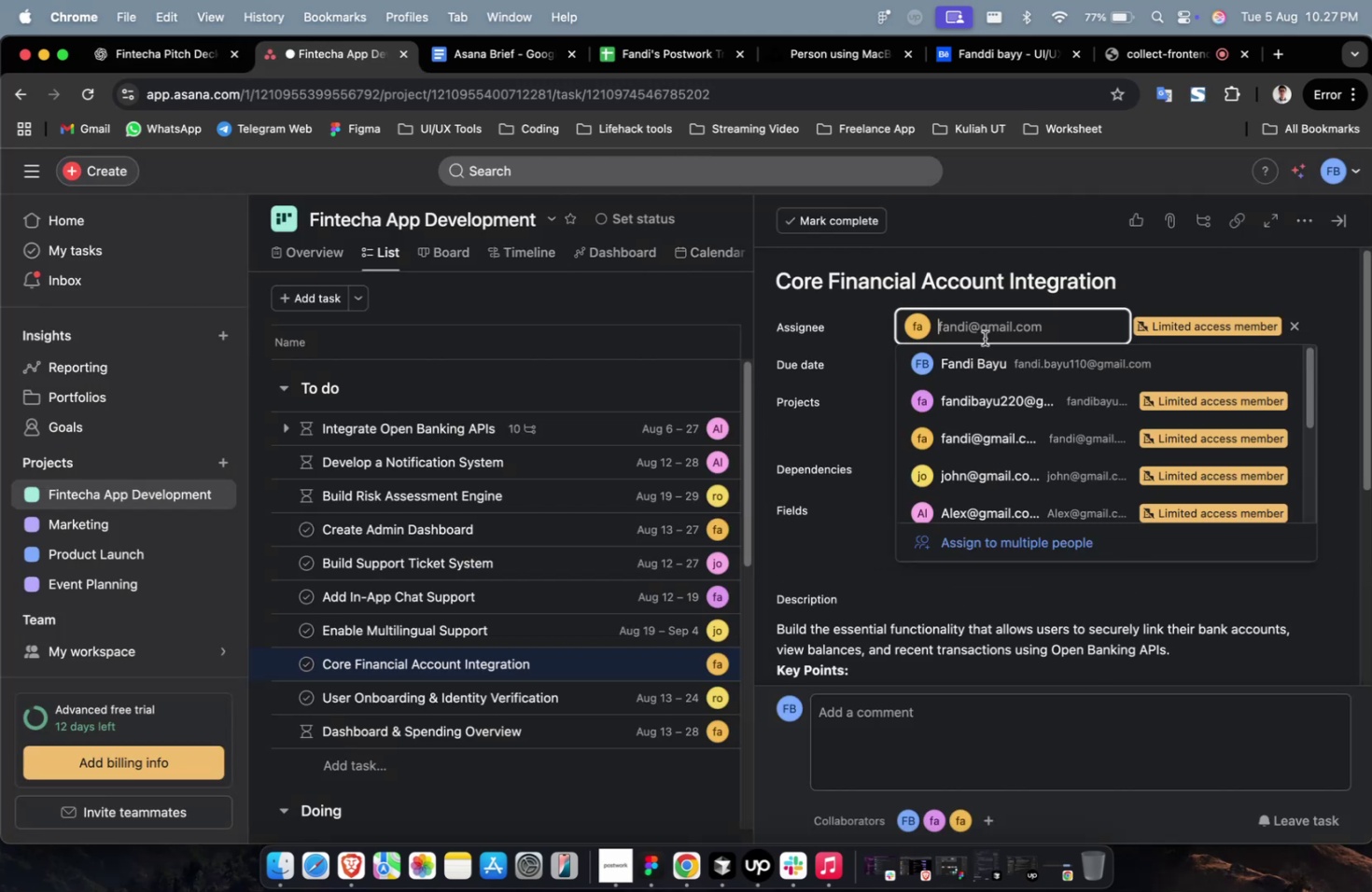 
scroll: coordinate [957, 486], scroll_direction: down, amount: 4.0
 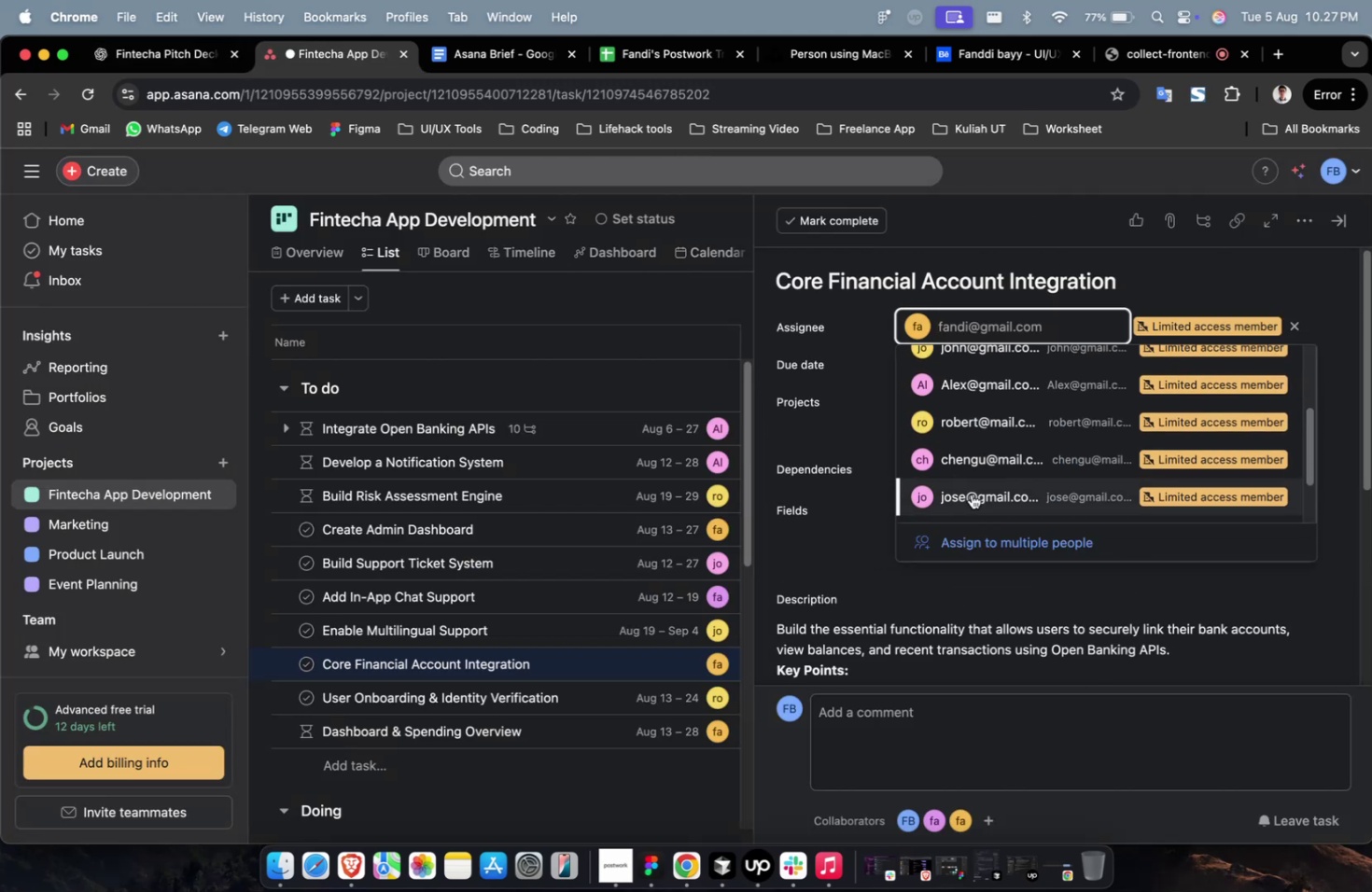 
left_click([971, 494])
 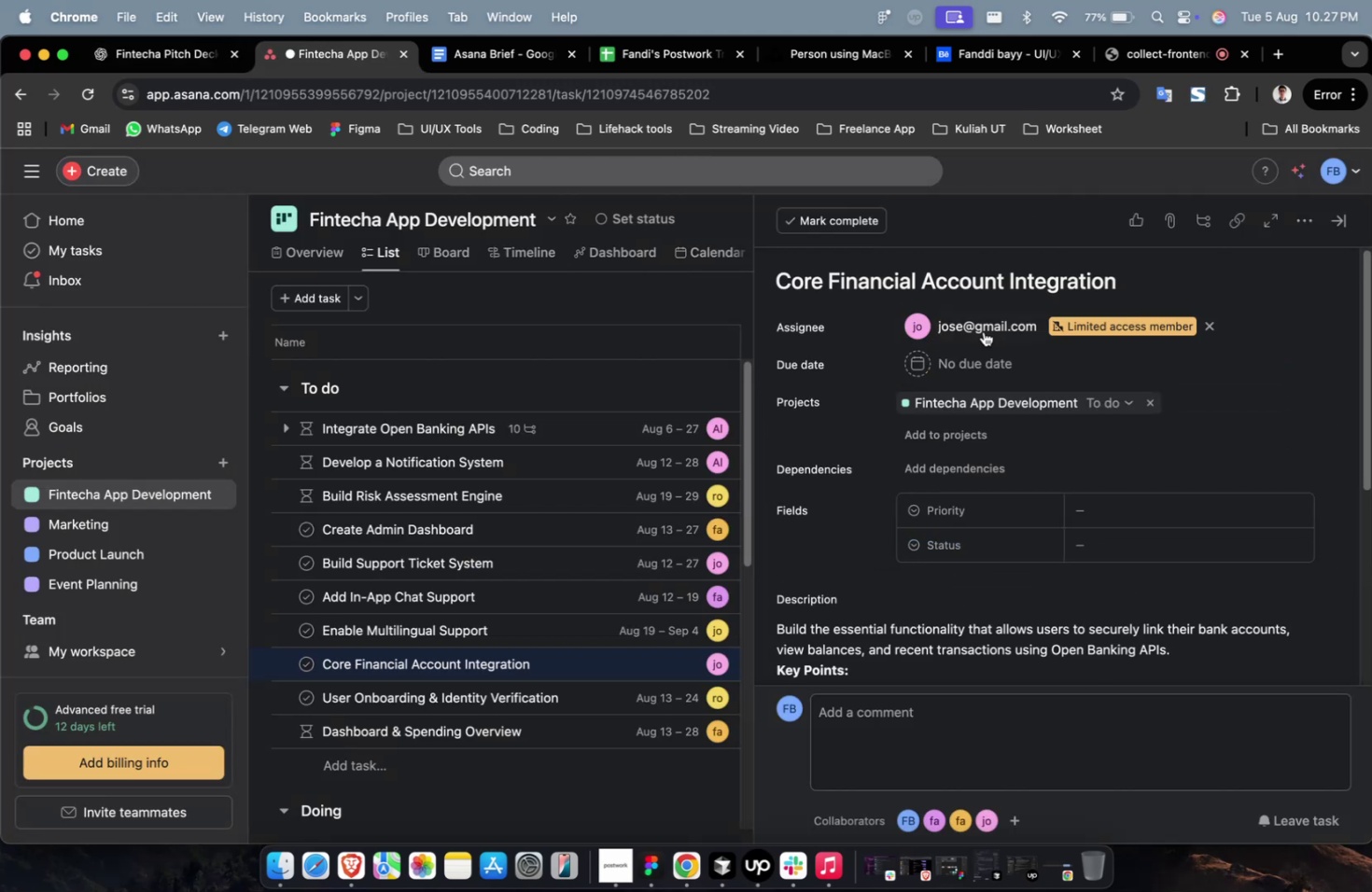 
double_click([989, 319])
 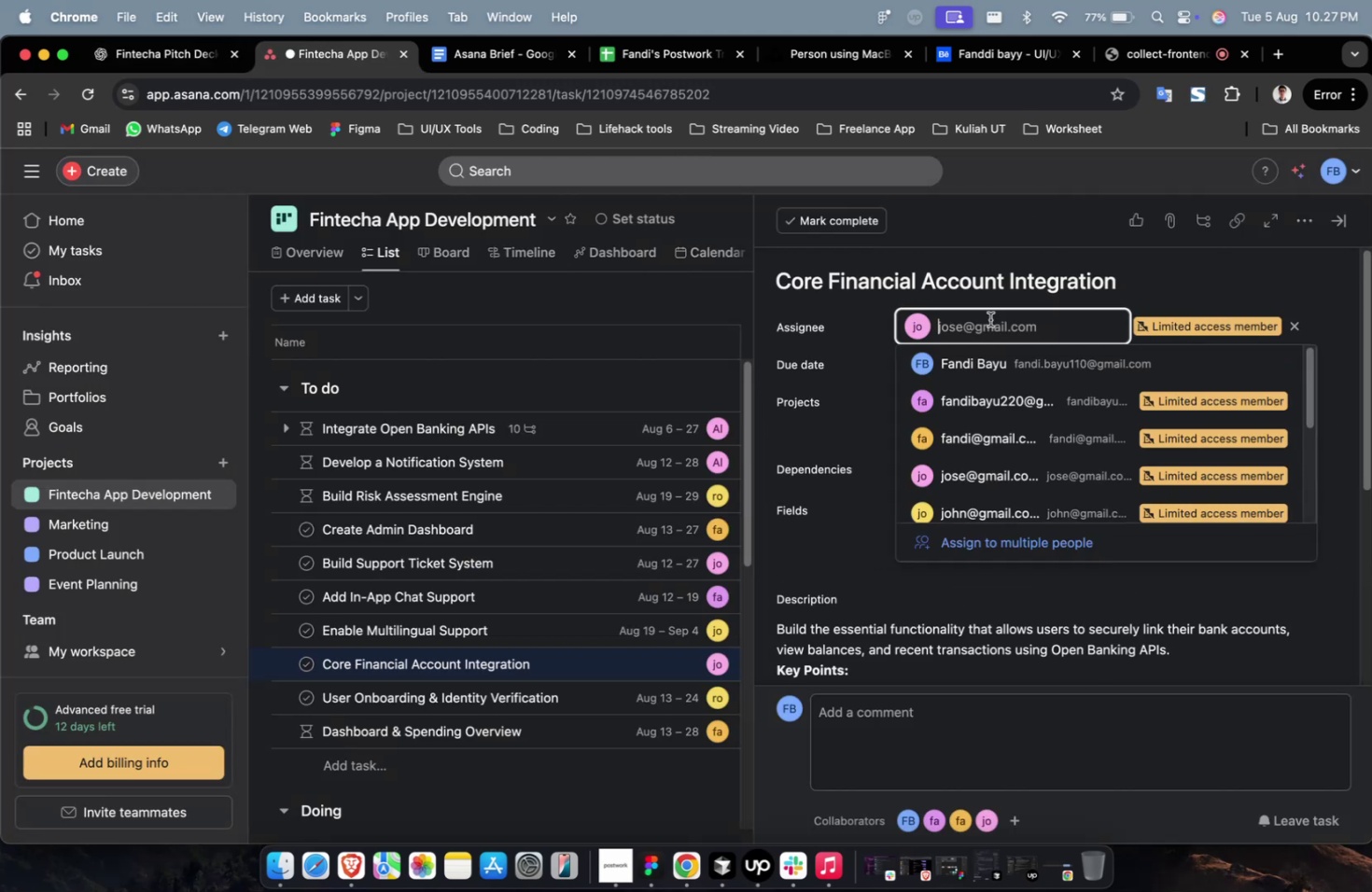 
scroll: coordinate [984, 446], scroll_direction: down, amount: 19.0
 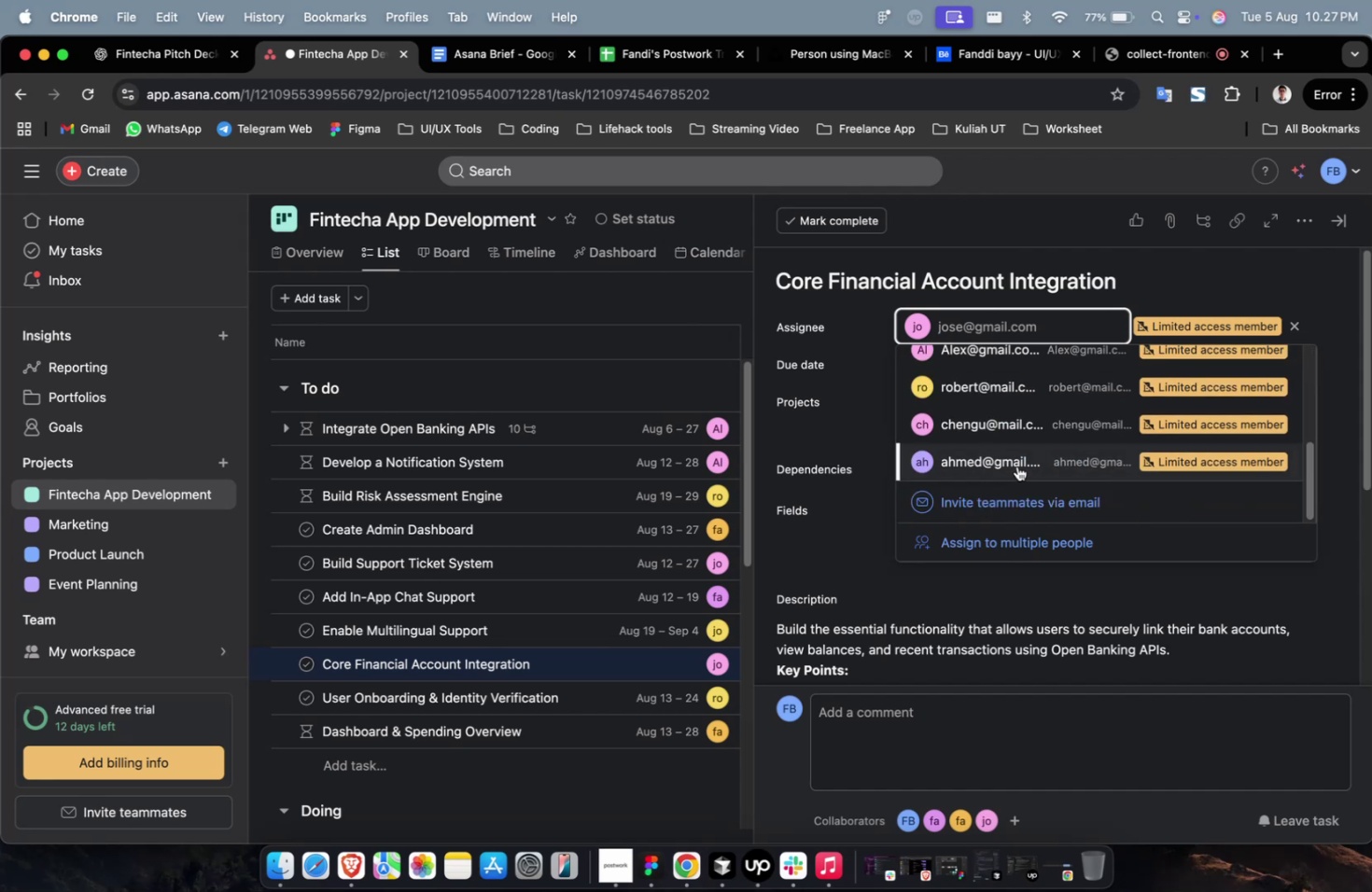 
left_click([1019, 463])
 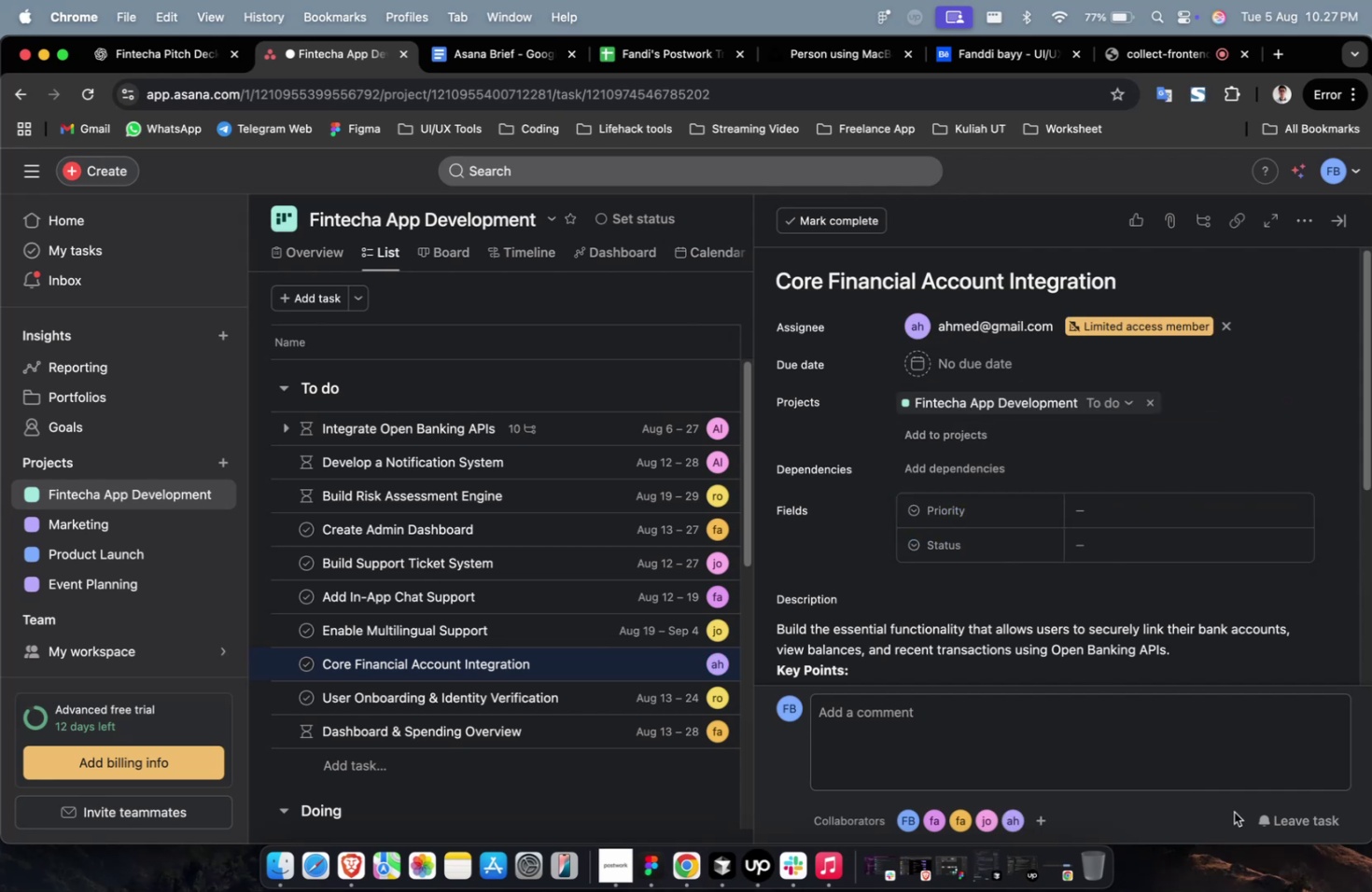 
left_click([1276, 818])
 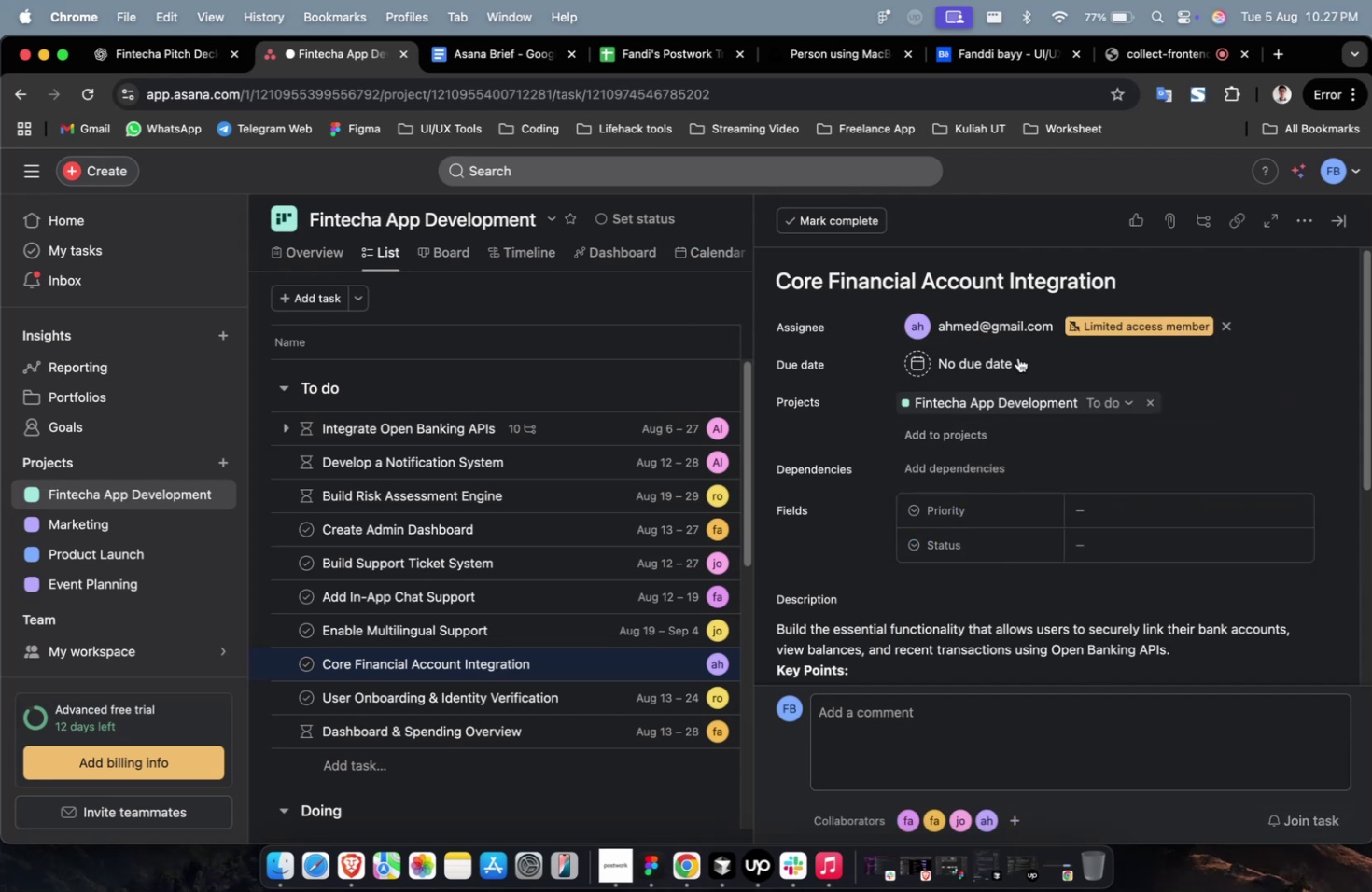 
left_click([1009, 359])
 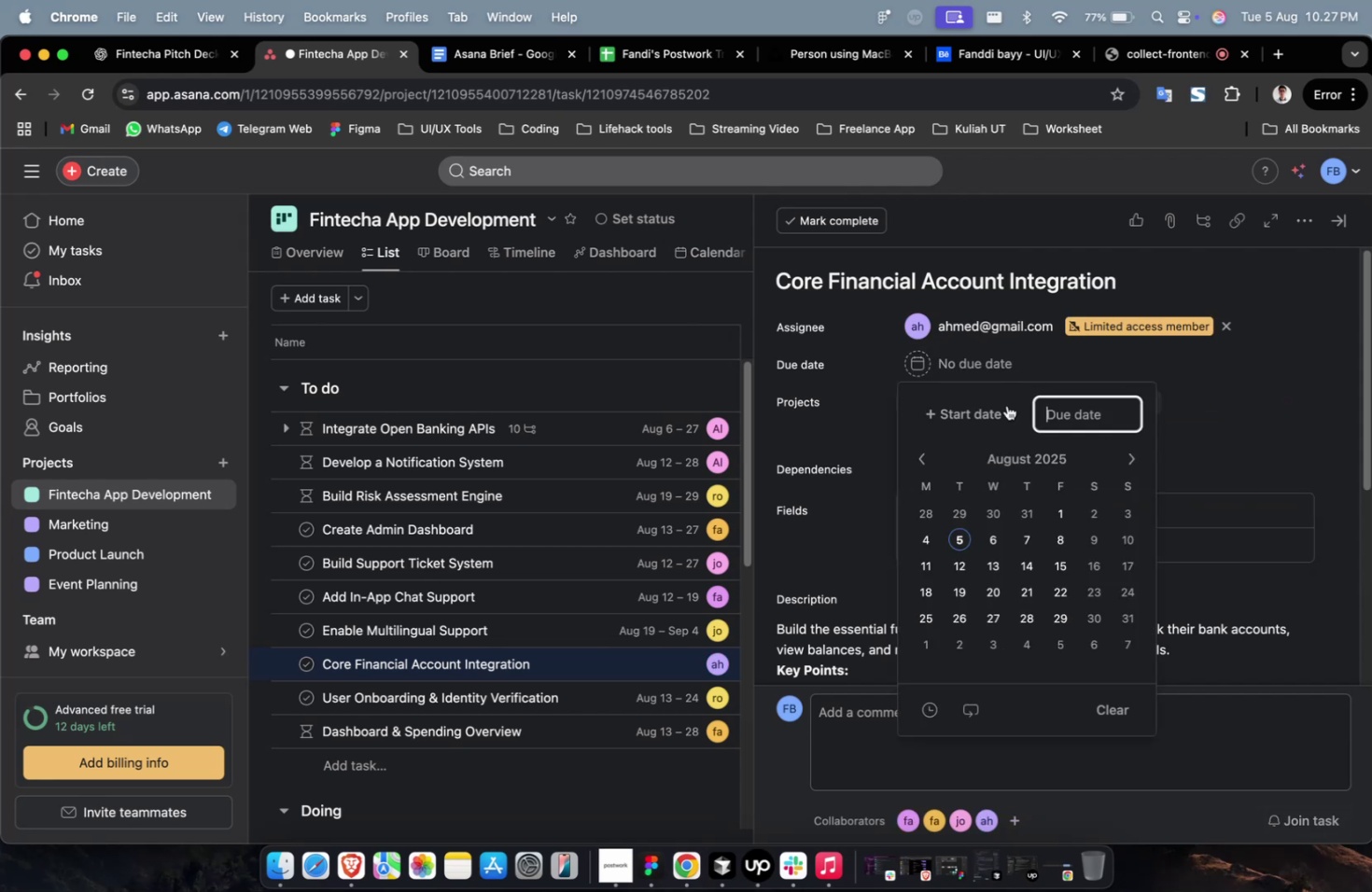 
double_click([997, 414])
 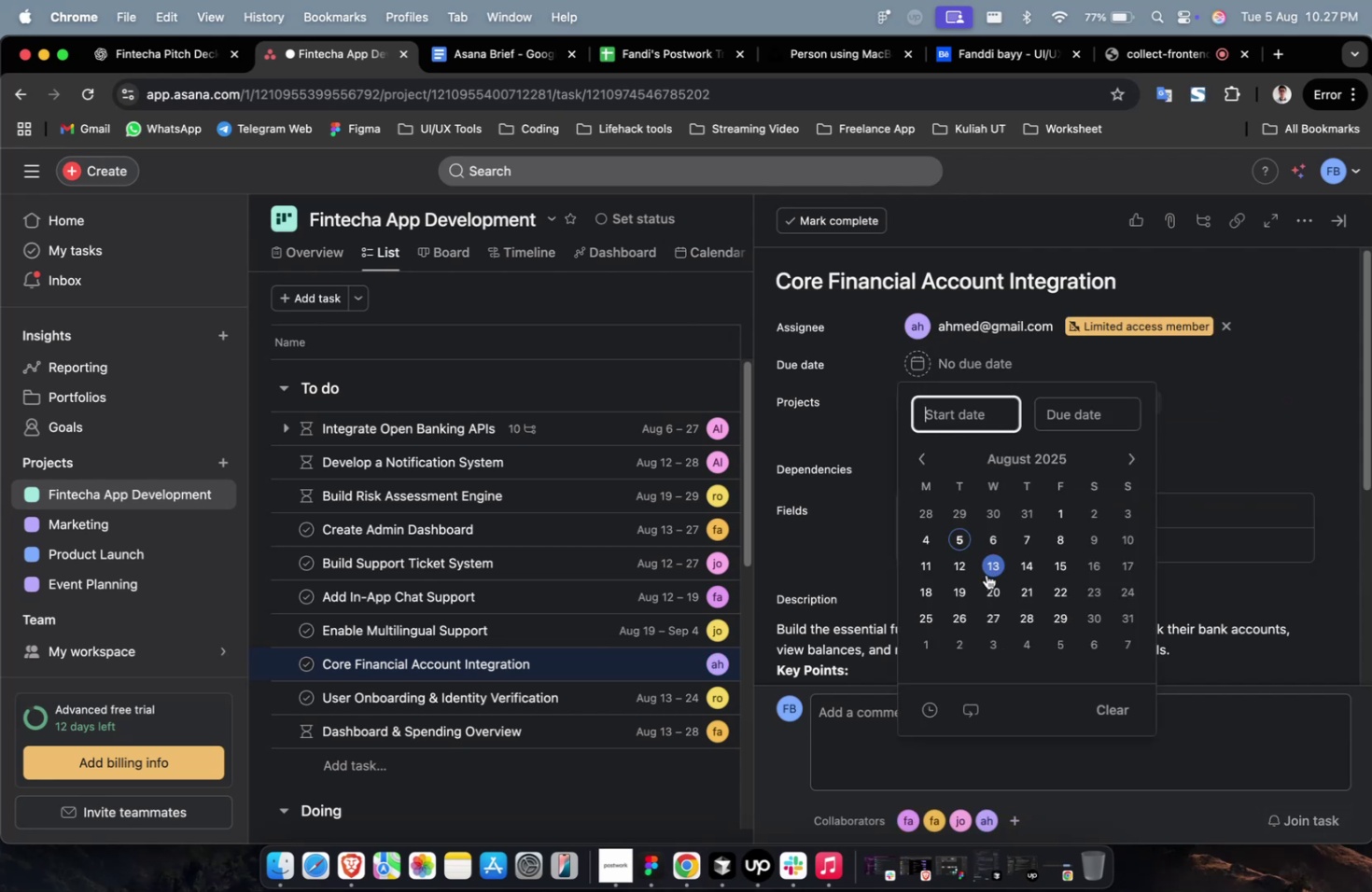 
left_click([973, 566])
 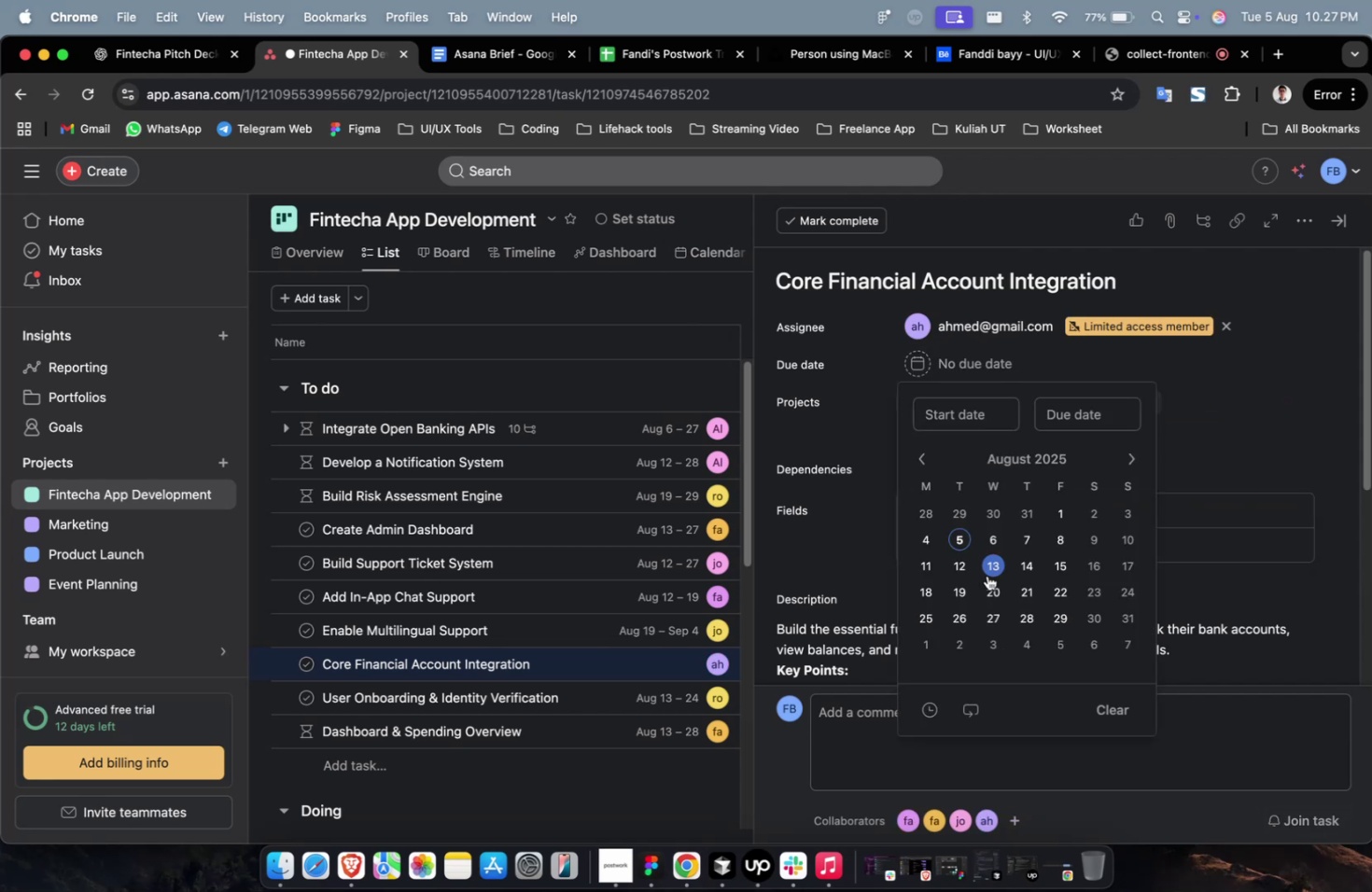 
left_click([990, 566])
 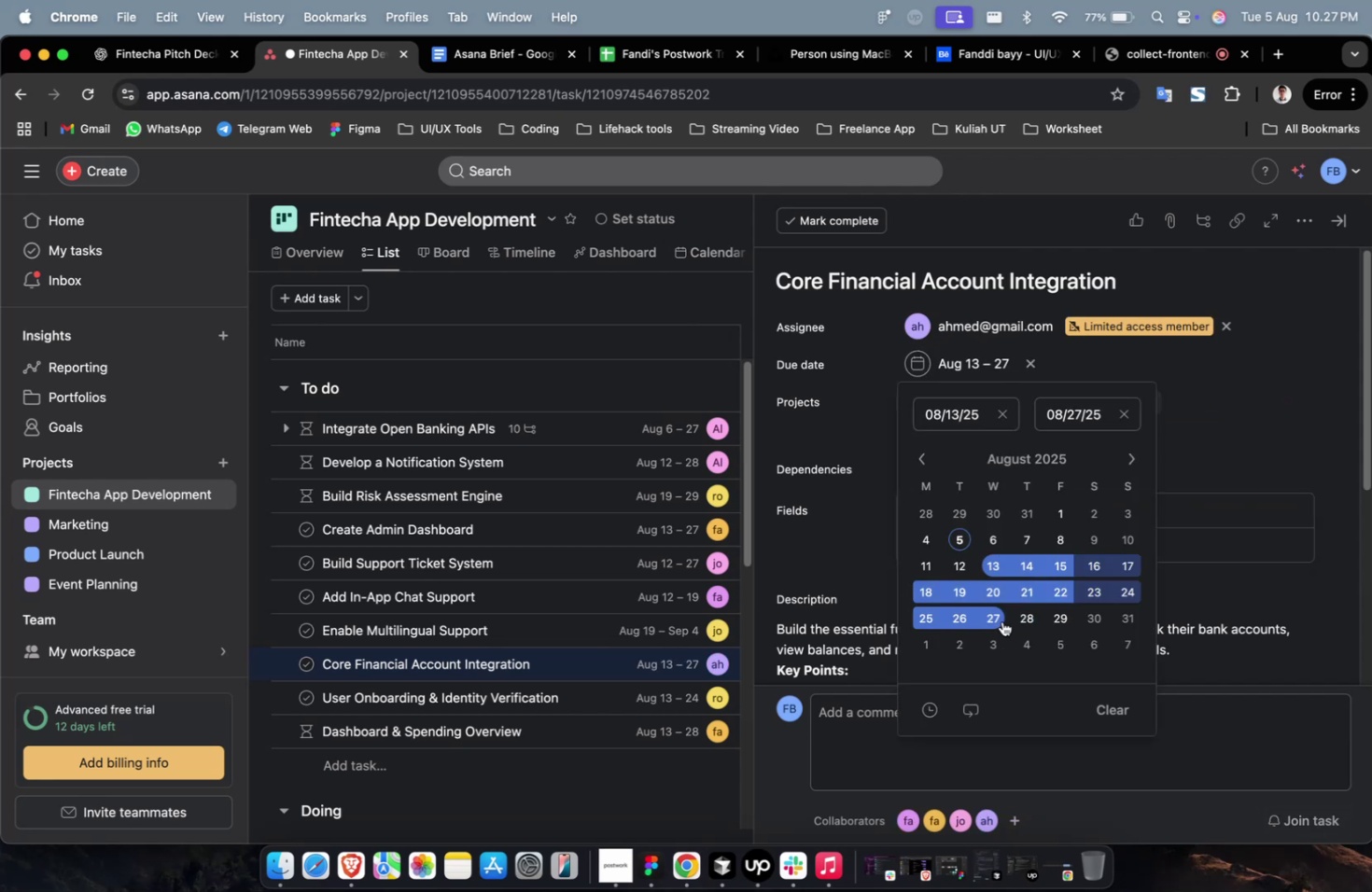 
double_click([1192, 398])
 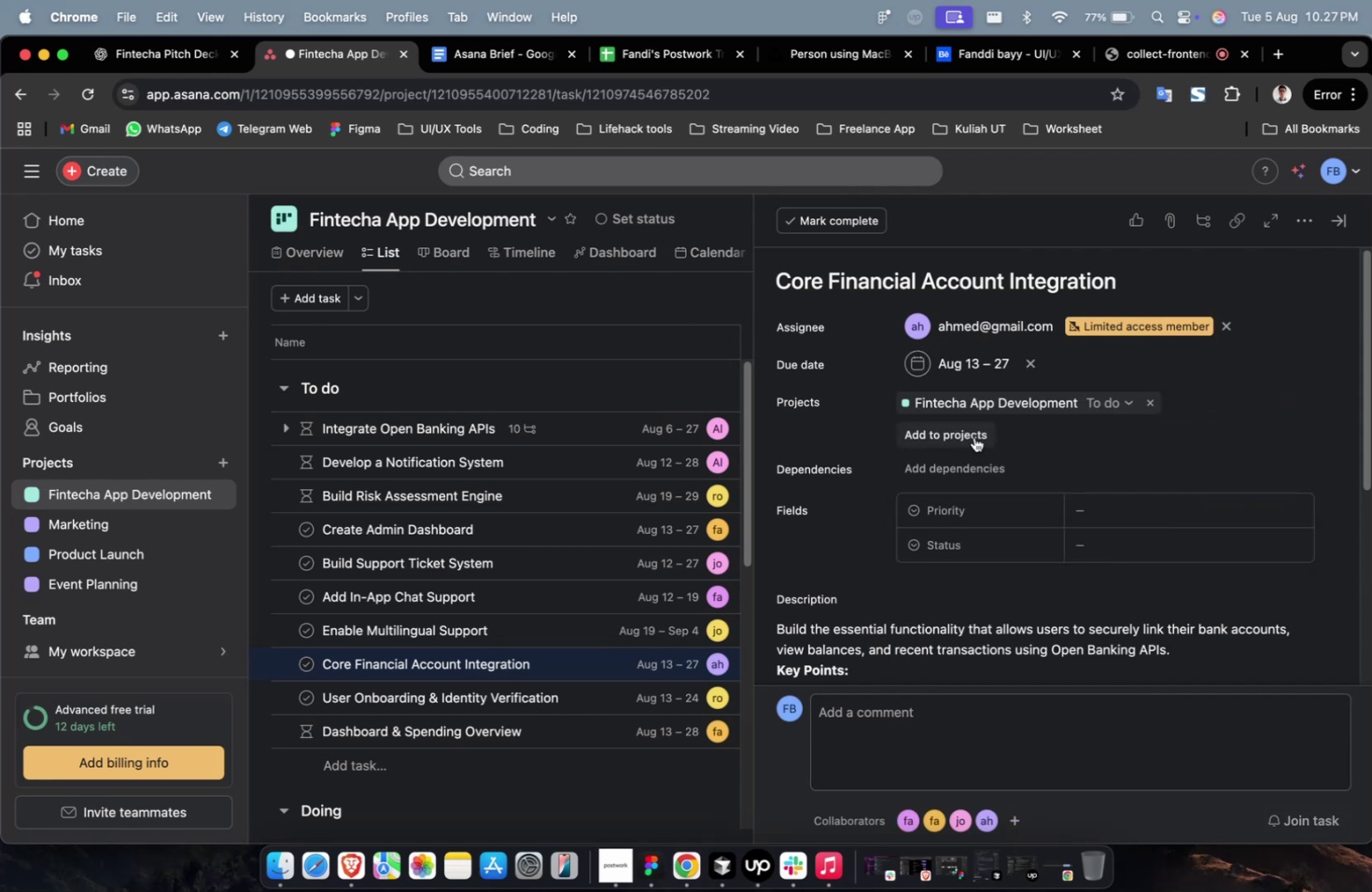 
left_click([973, 436])
 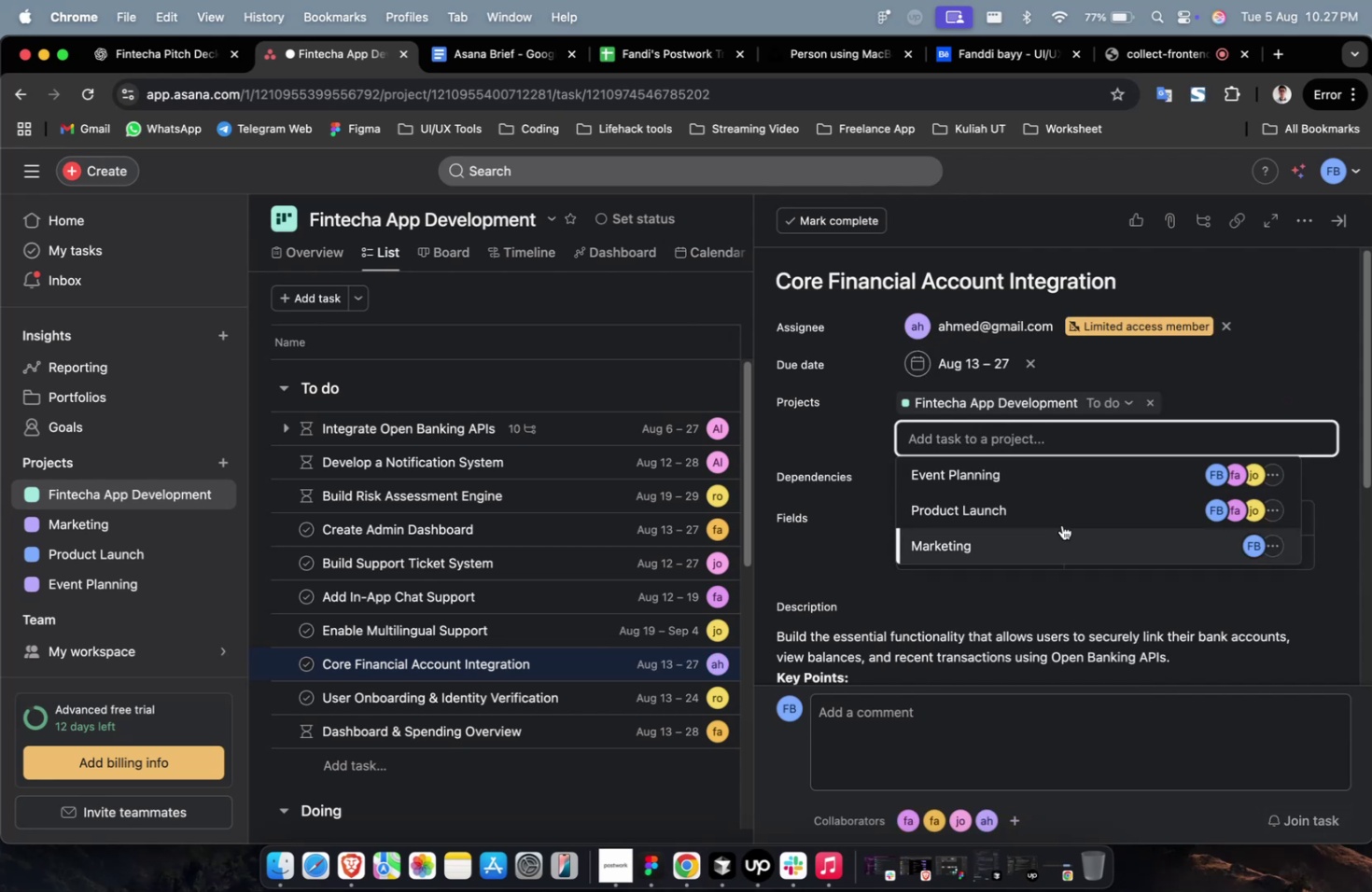 
left_click([1069, 499])
 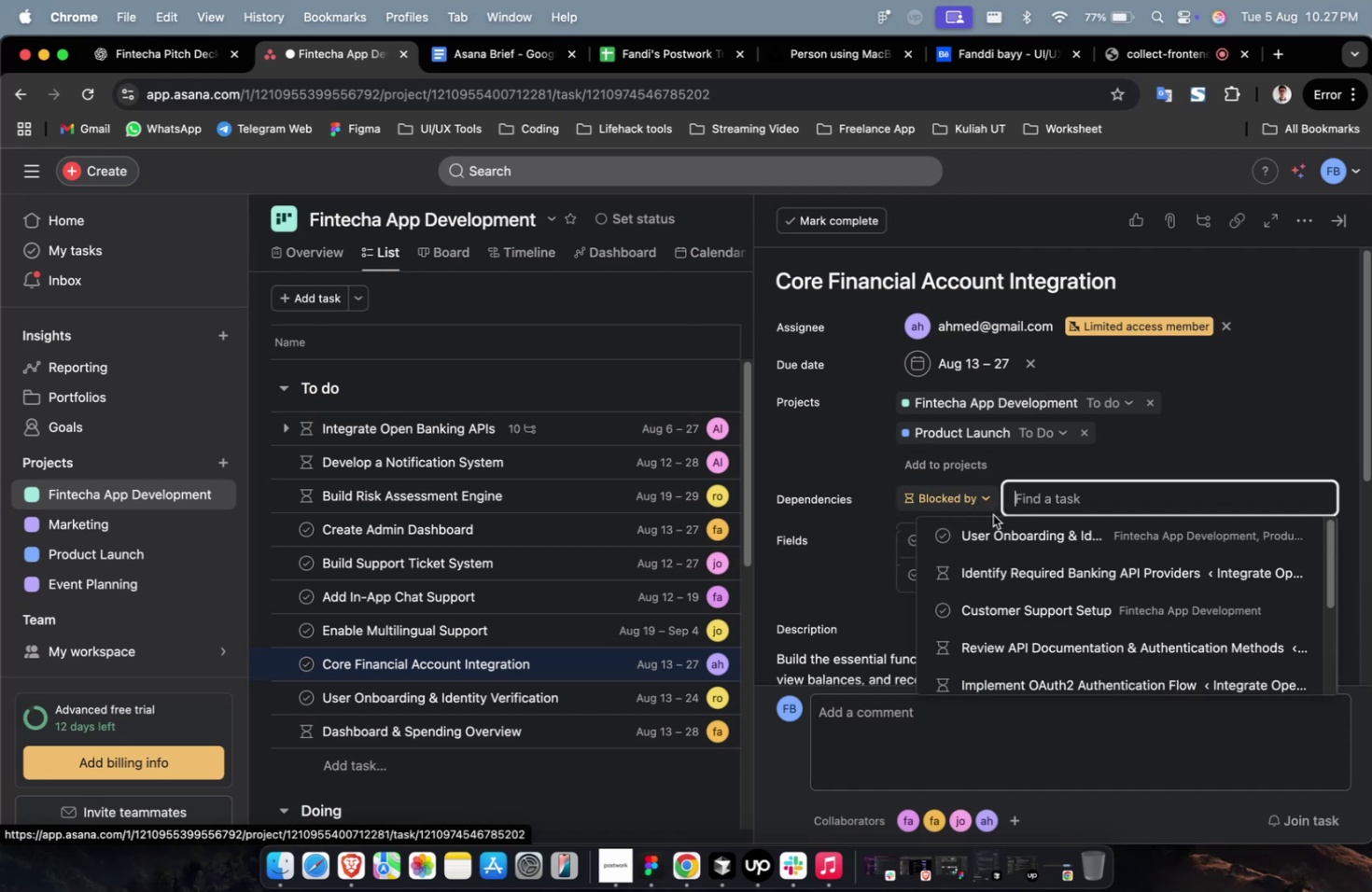 
left_click([1023, 557])
 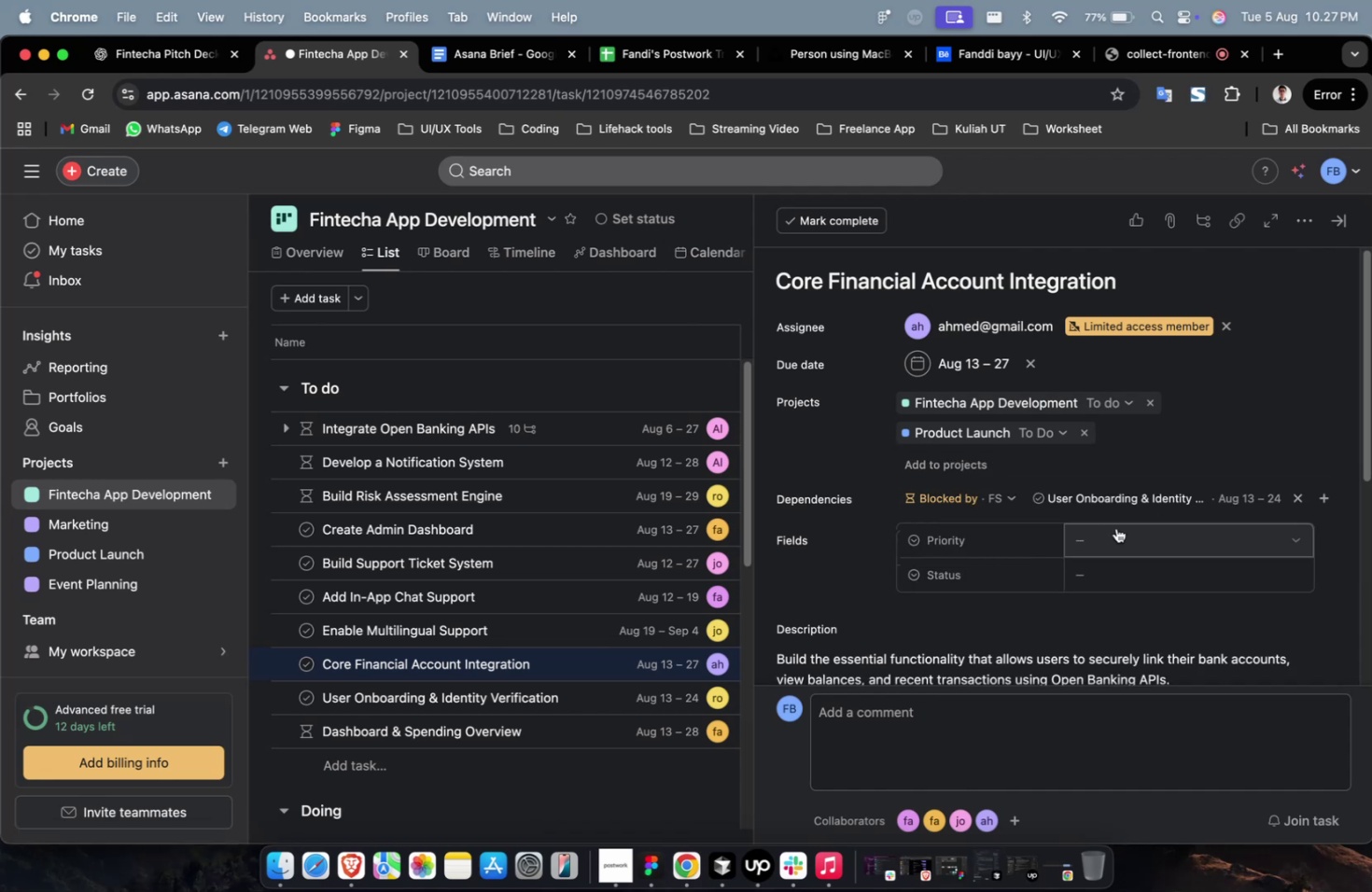 
double_click([1119, 526])
 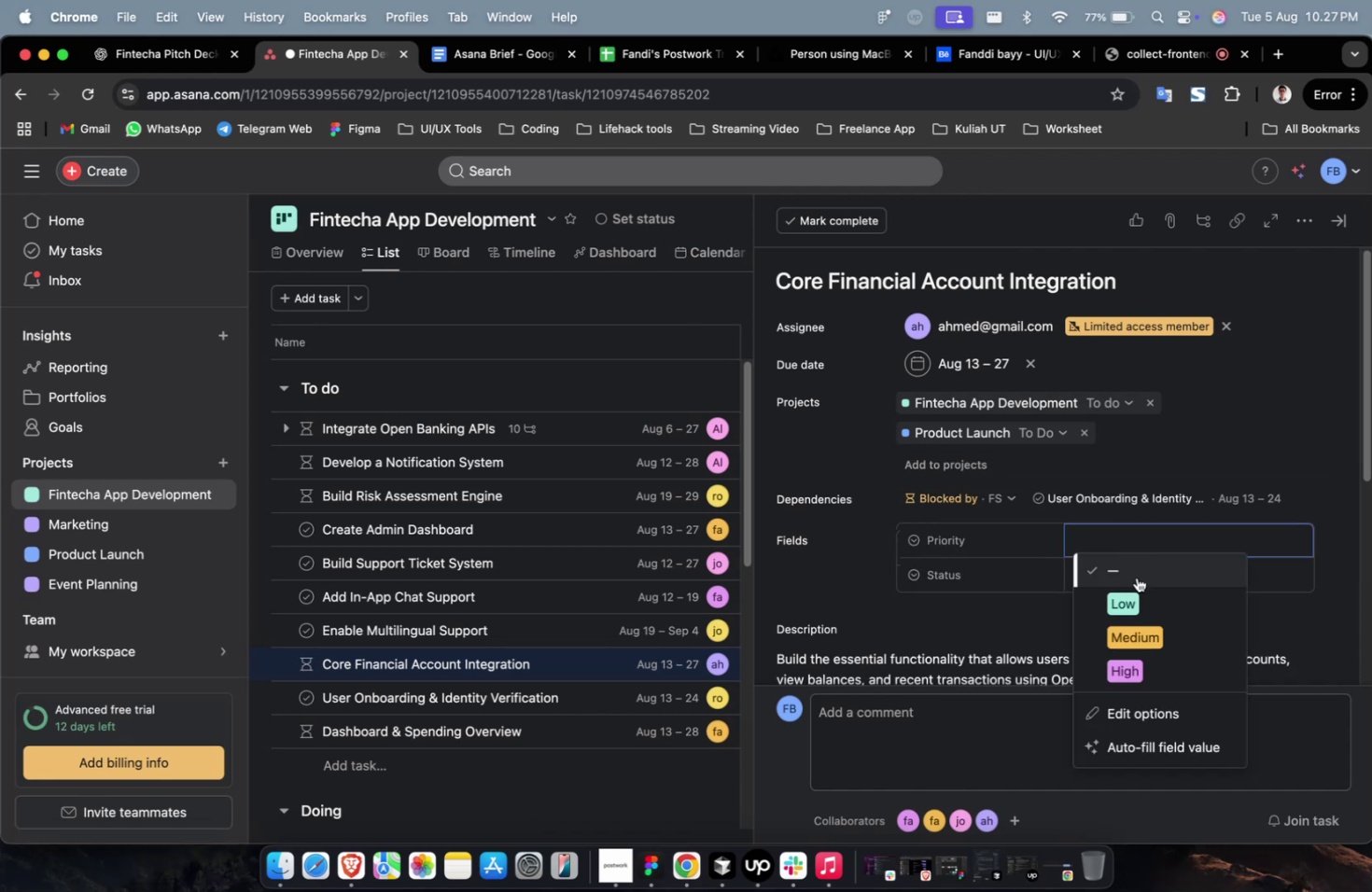 
left_click([1138, 599])
 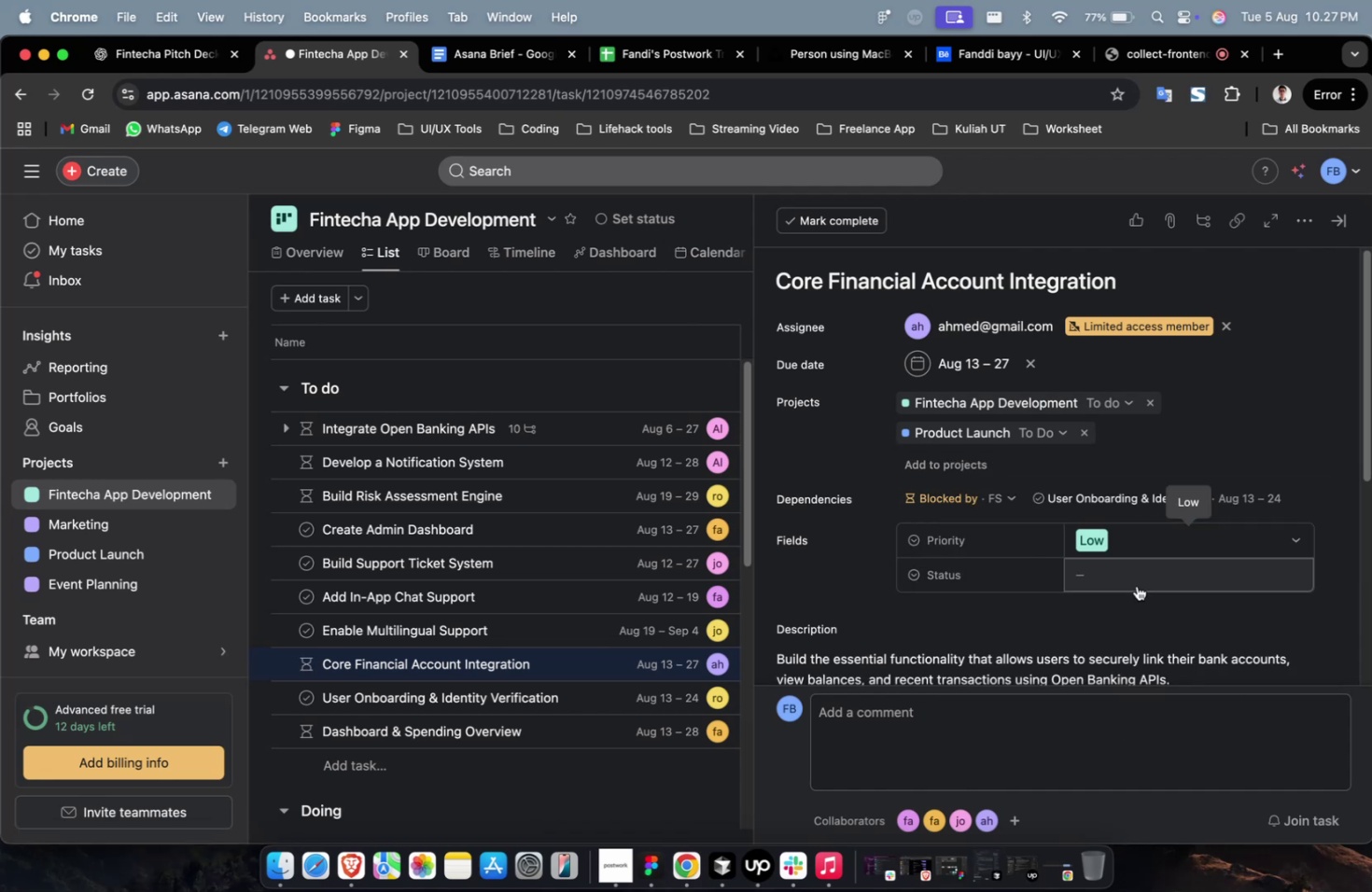 
double_click([1138, 581])
 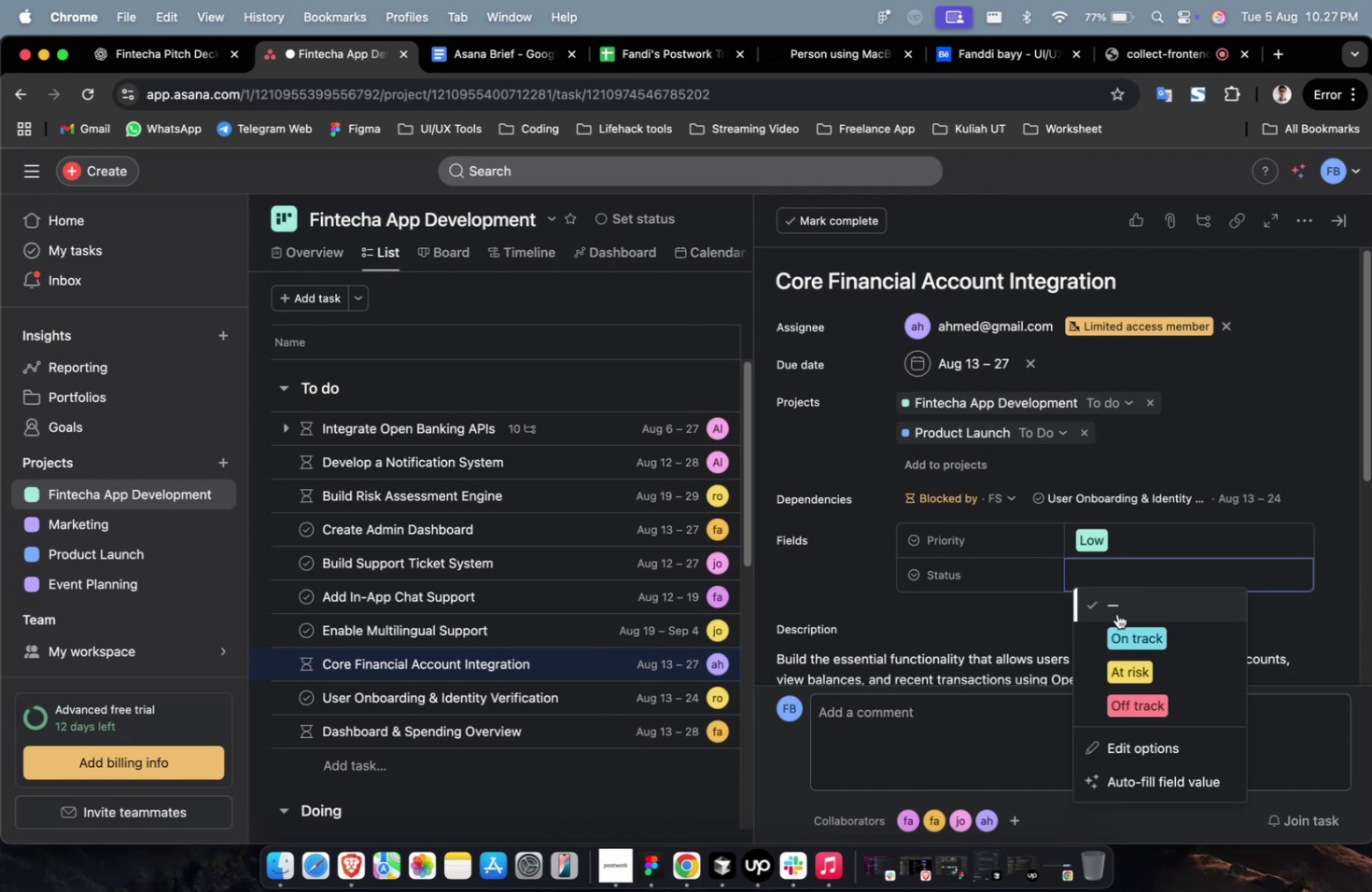 
left_click([1128, 631])
 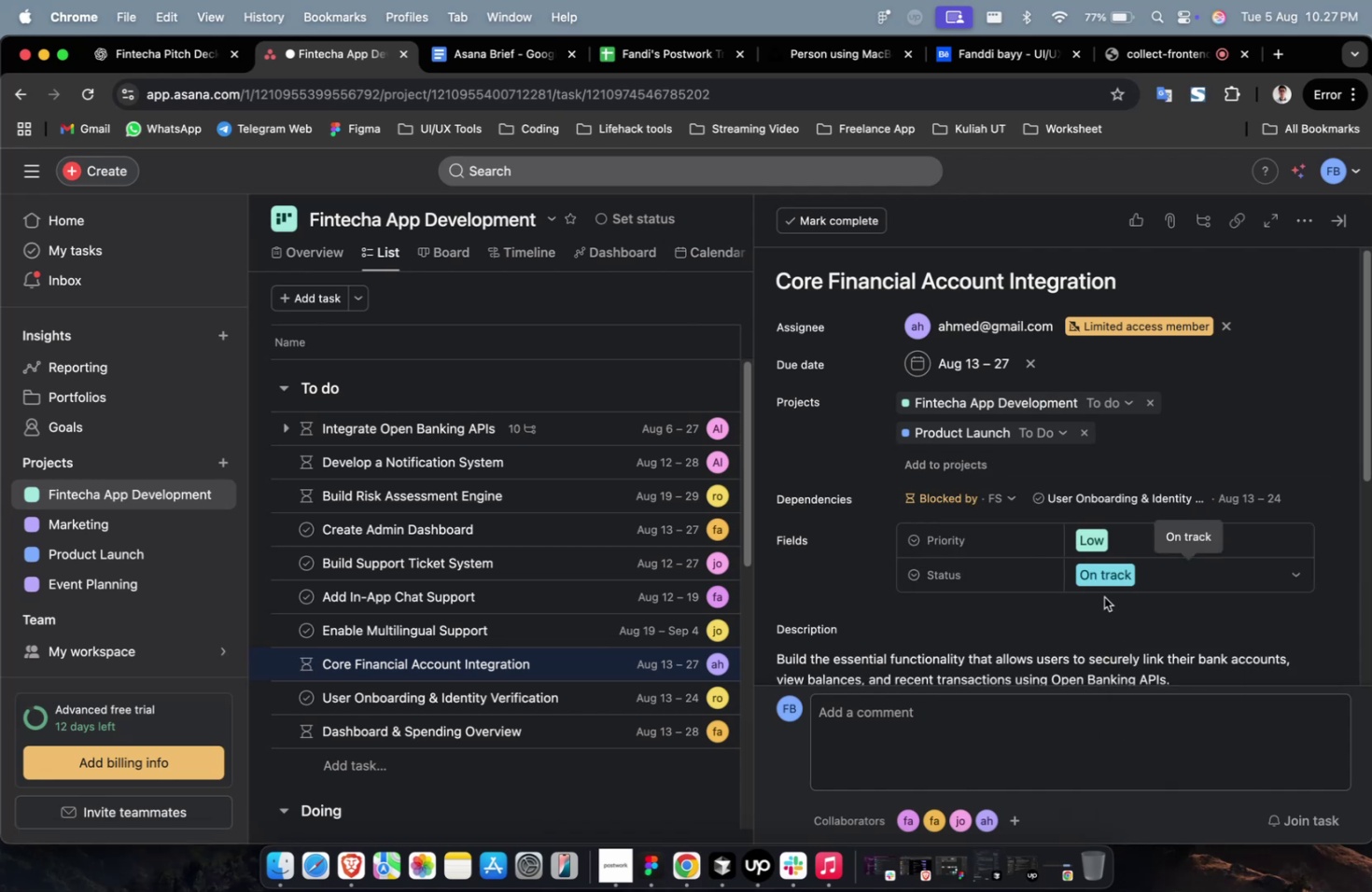 
scroll: coordinate [1080, 564], scroll_direction: down, amount: 14.0
 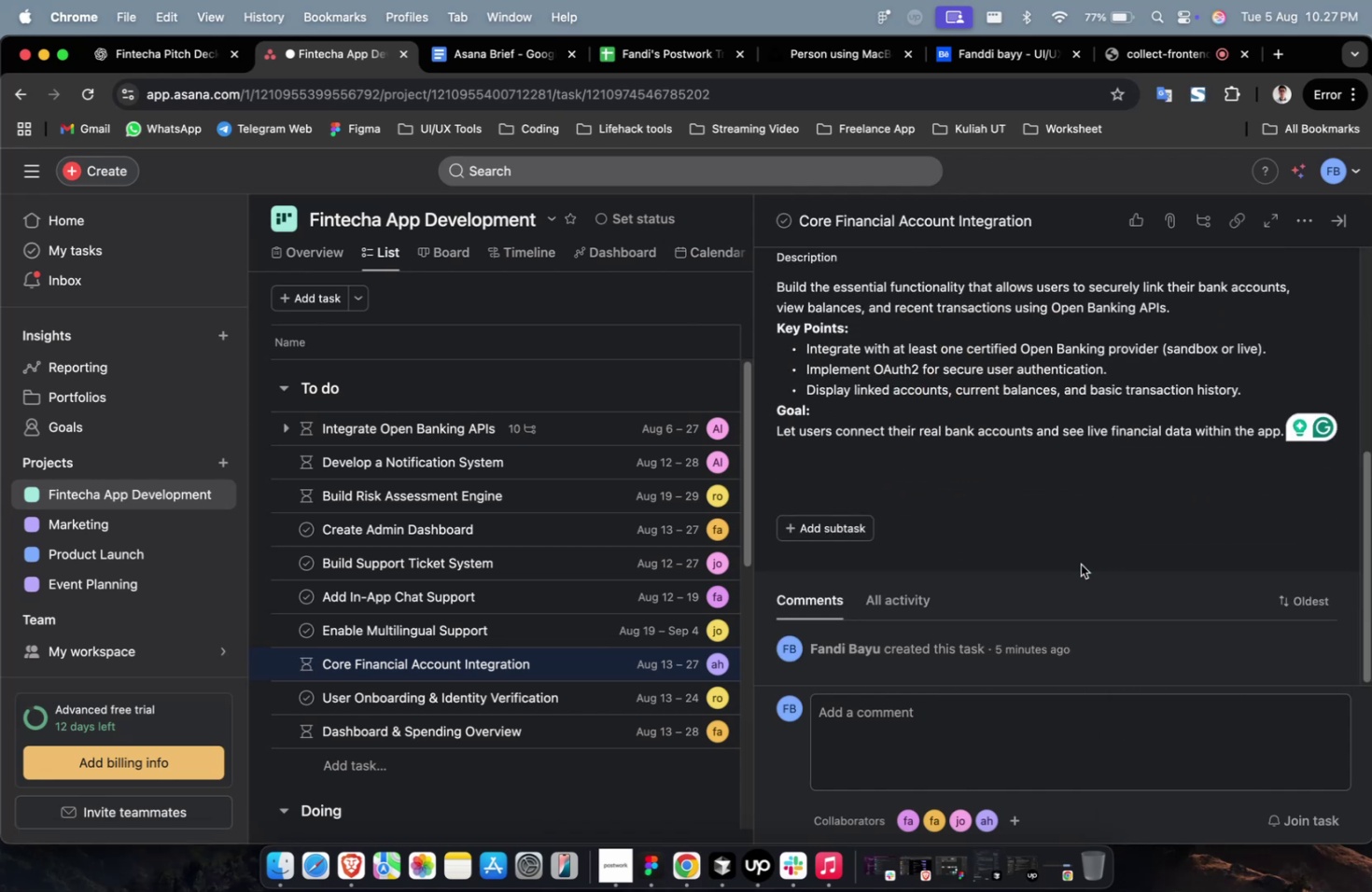 
scroll: coordinate [1080, 564], scroll_direction: up, amount: 9.0
 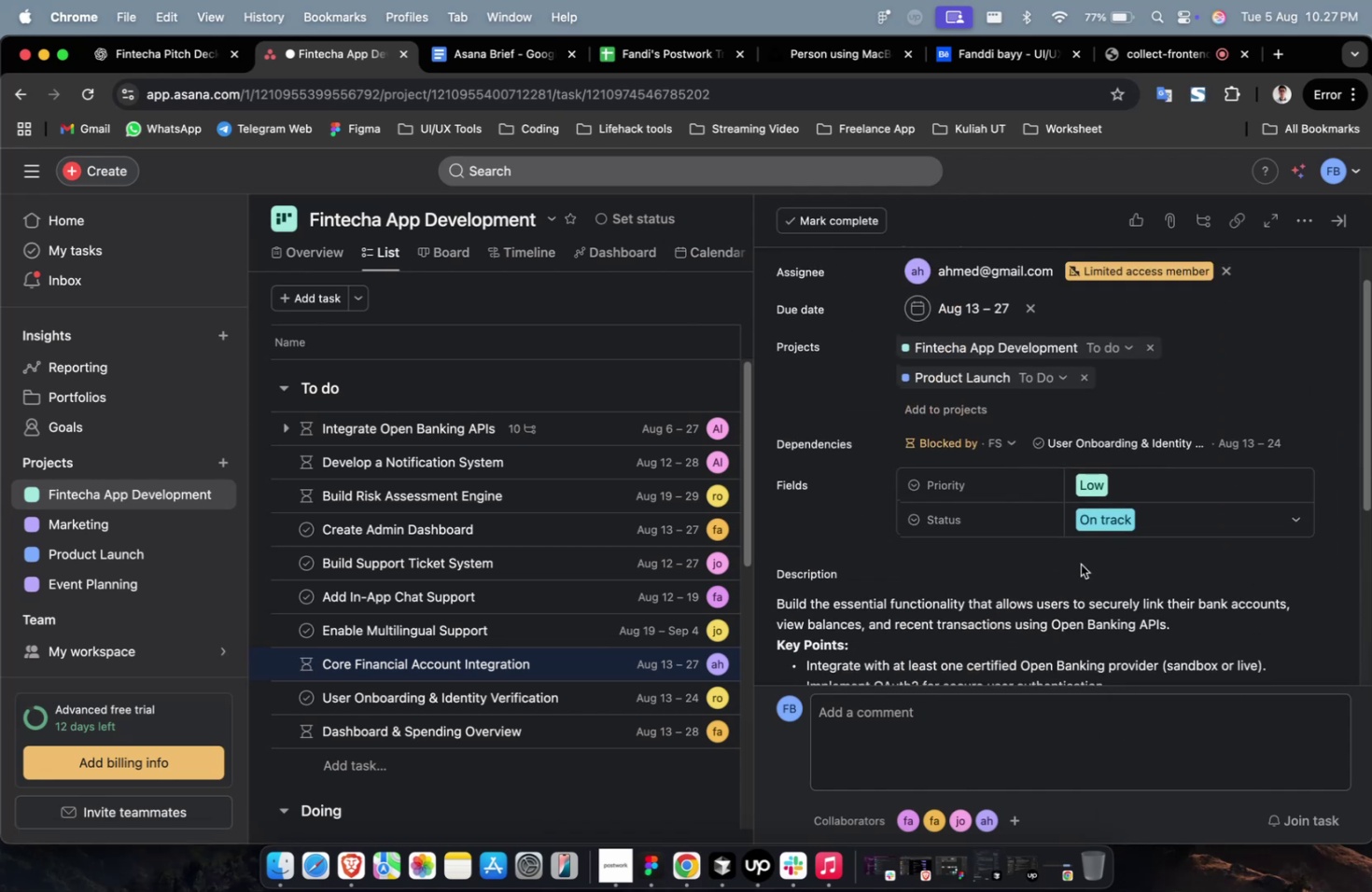 
scroll: coordinate [1080, 564], scroll_direction: down, amount: 8.0
 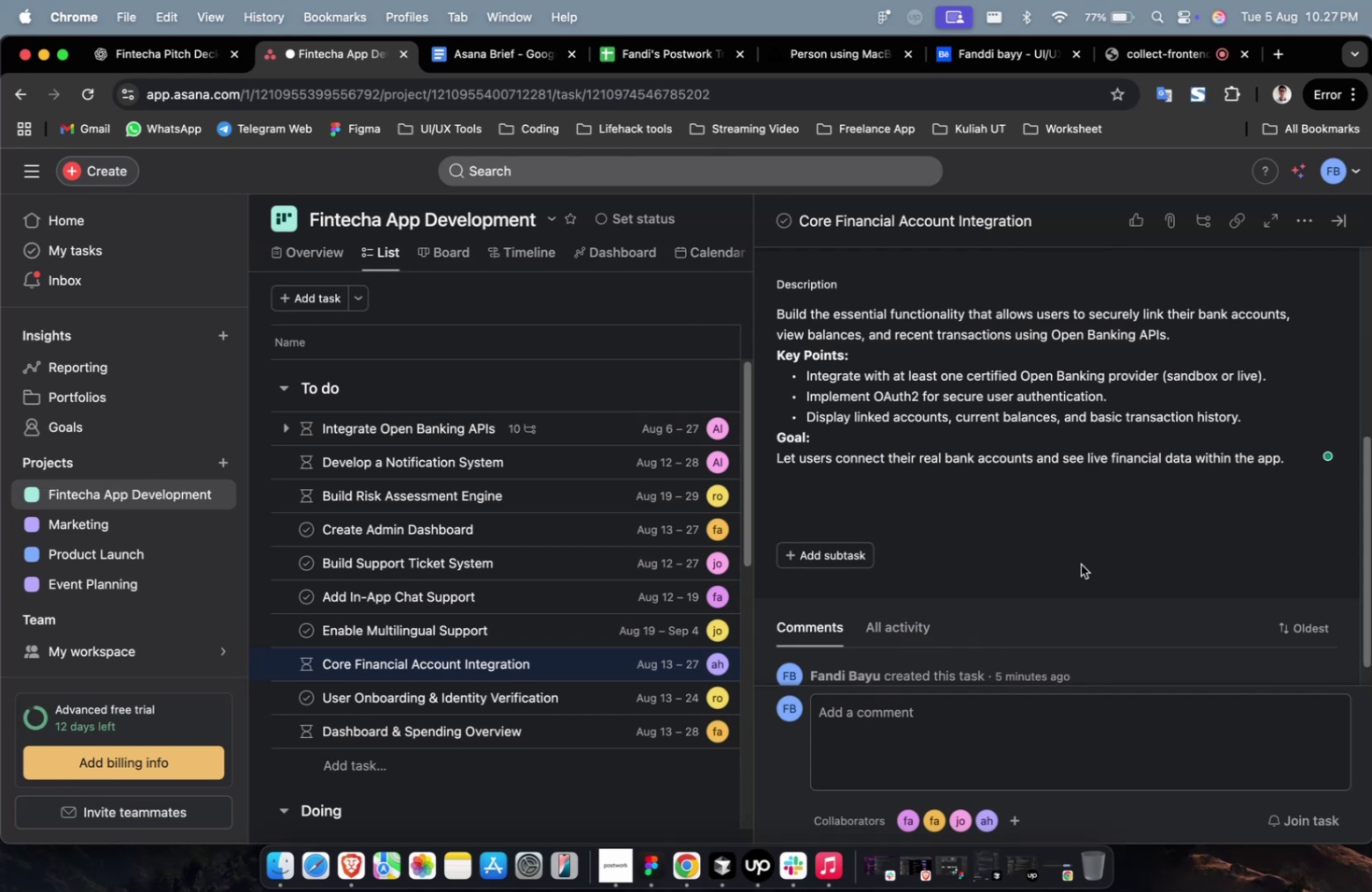 
scroll: coordinate [1096, 554], scroll_direction: up, amount: 18.0
 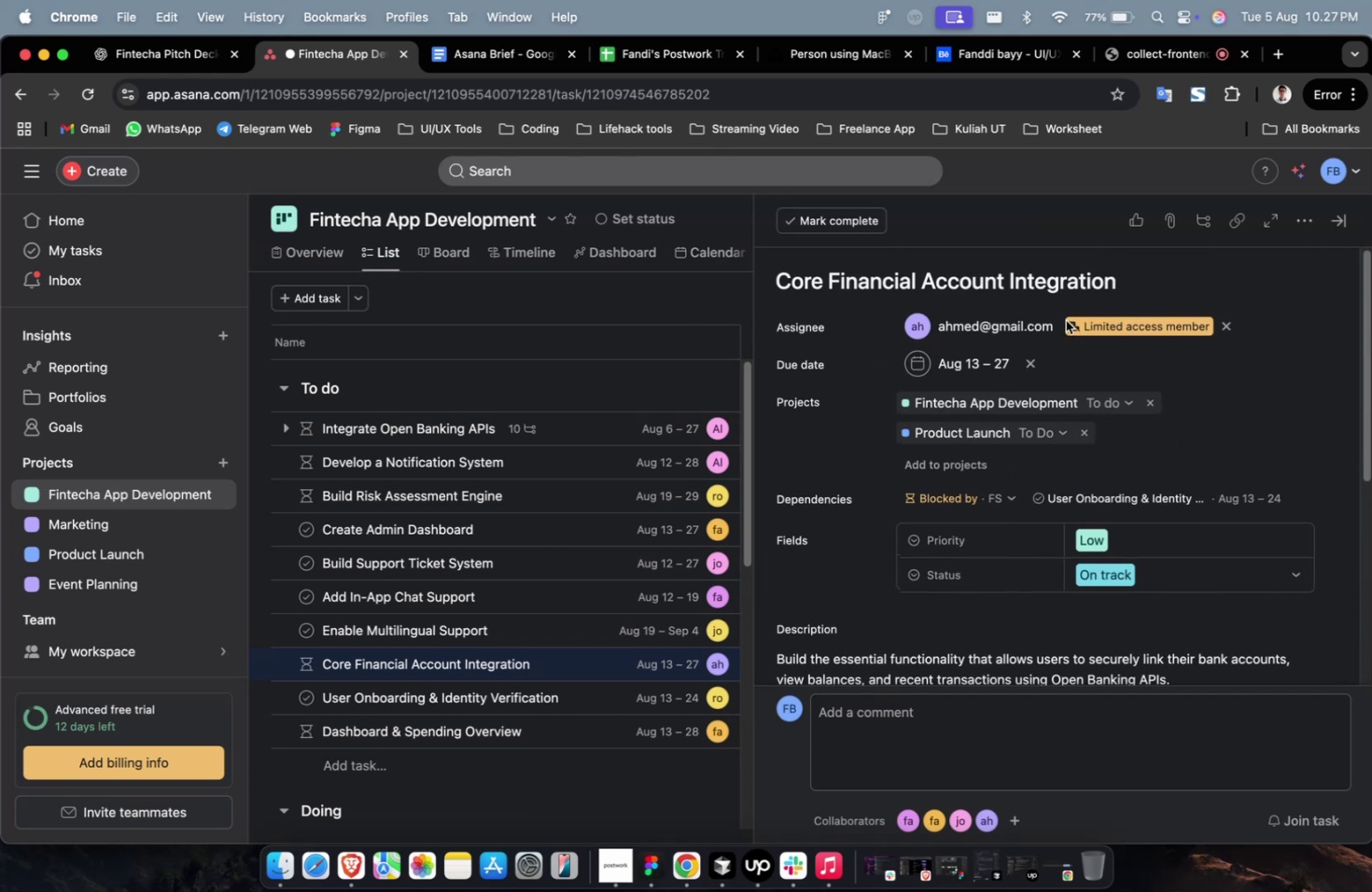 
left_click([1026, 284])
 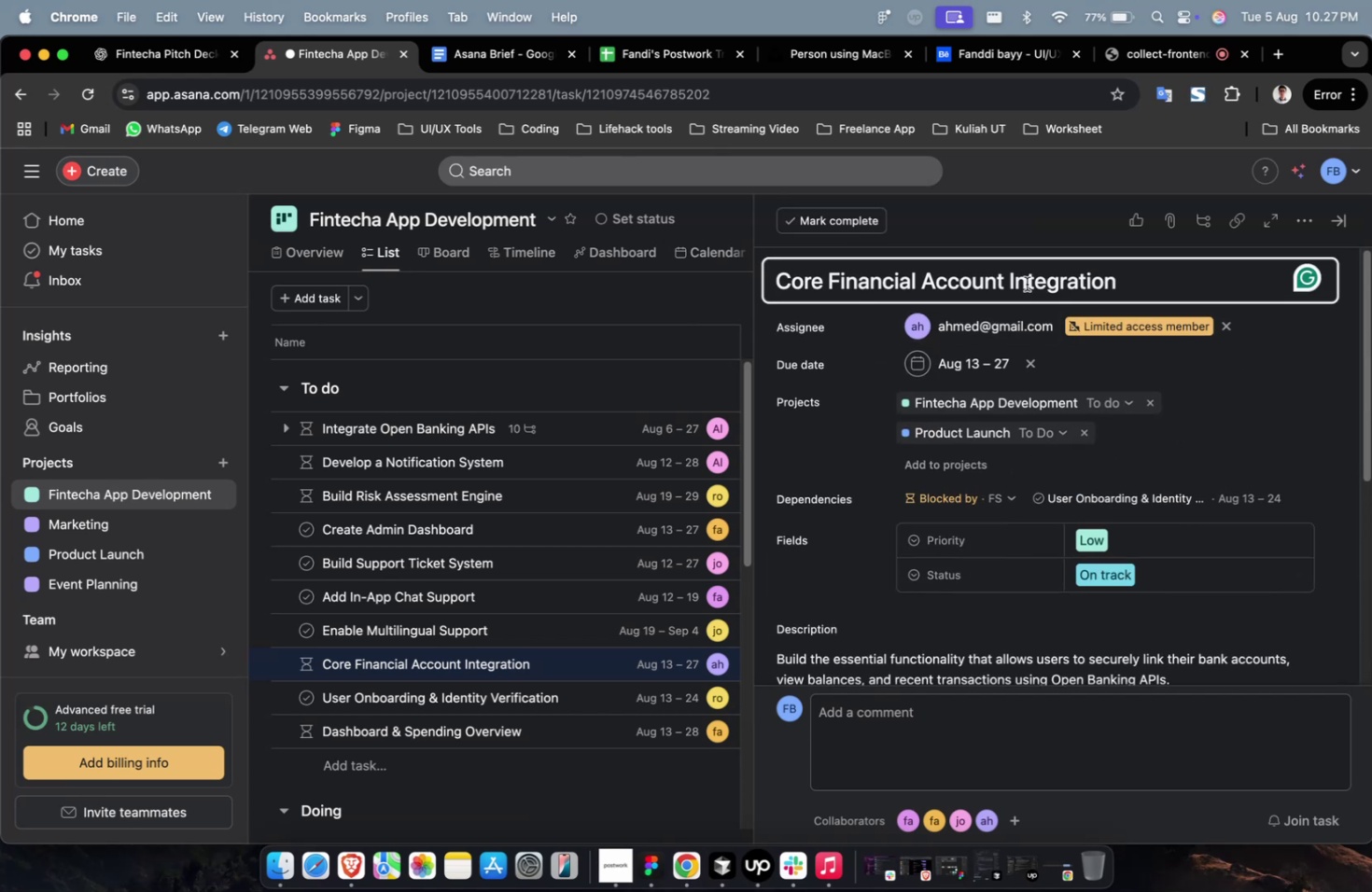 
key(Meta+A)
 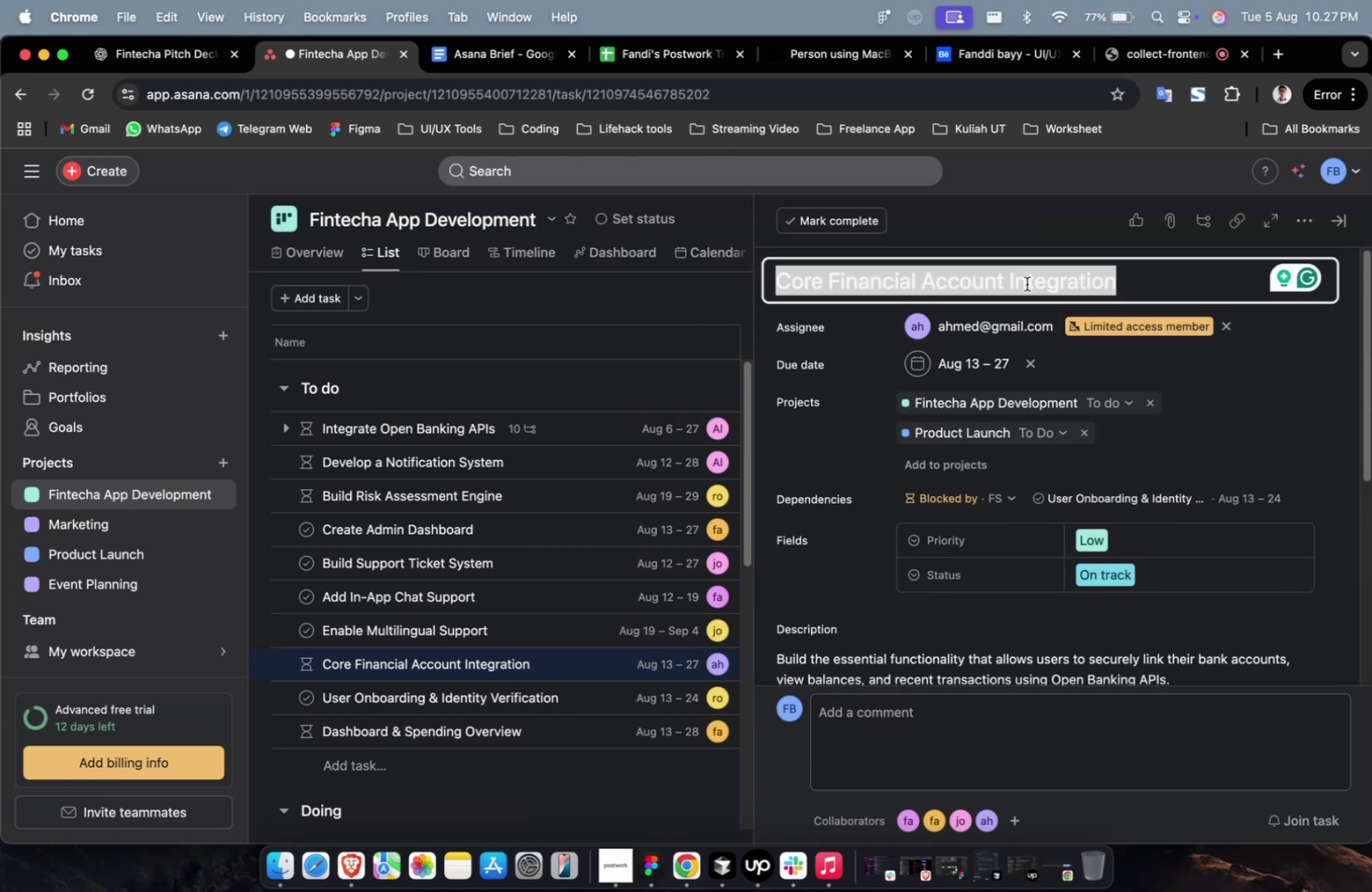 
key(Meta+C)
 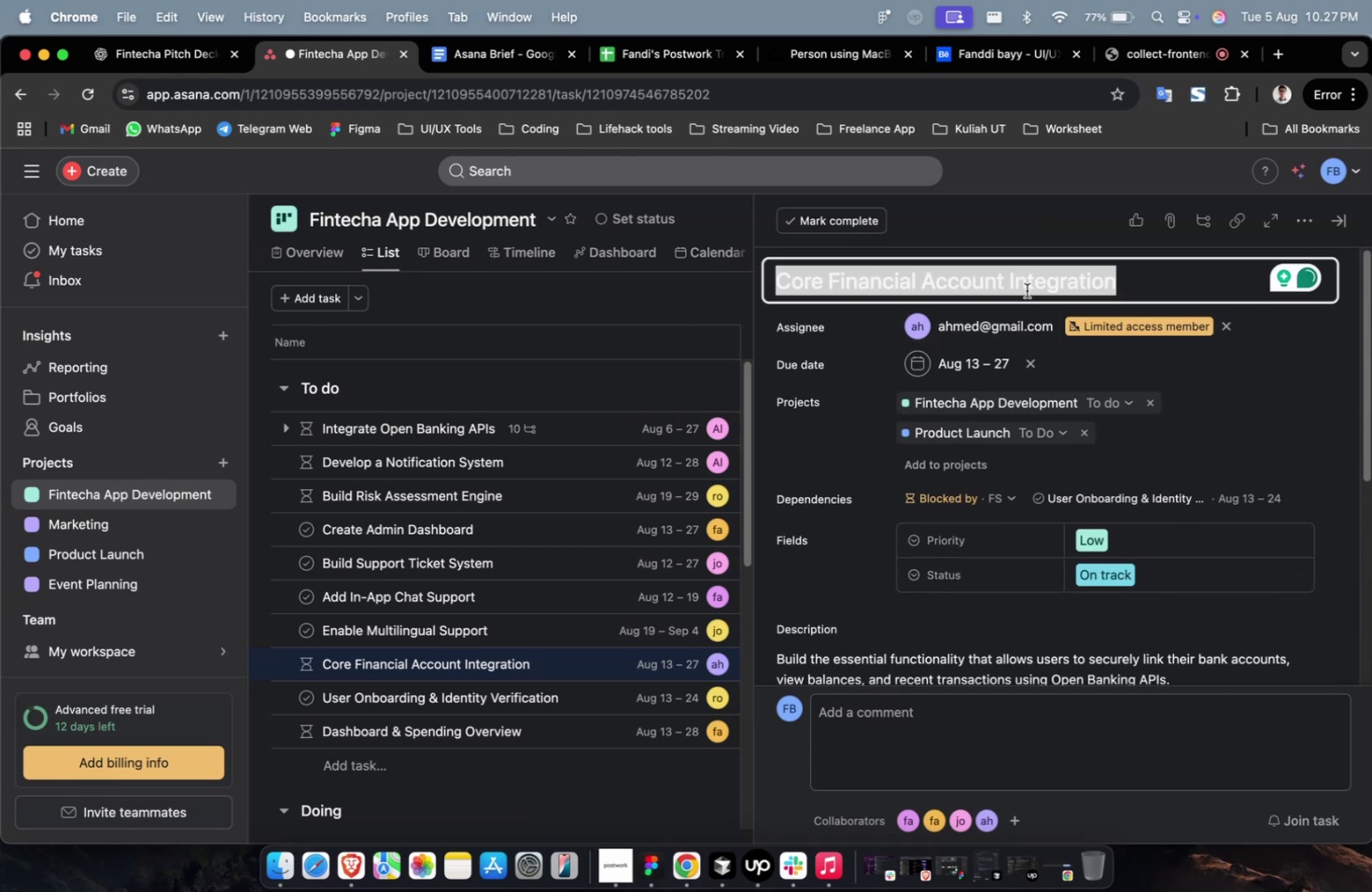 
scroll: coordinate [1041, 474], scroll_direction: down, amount: 17.0
 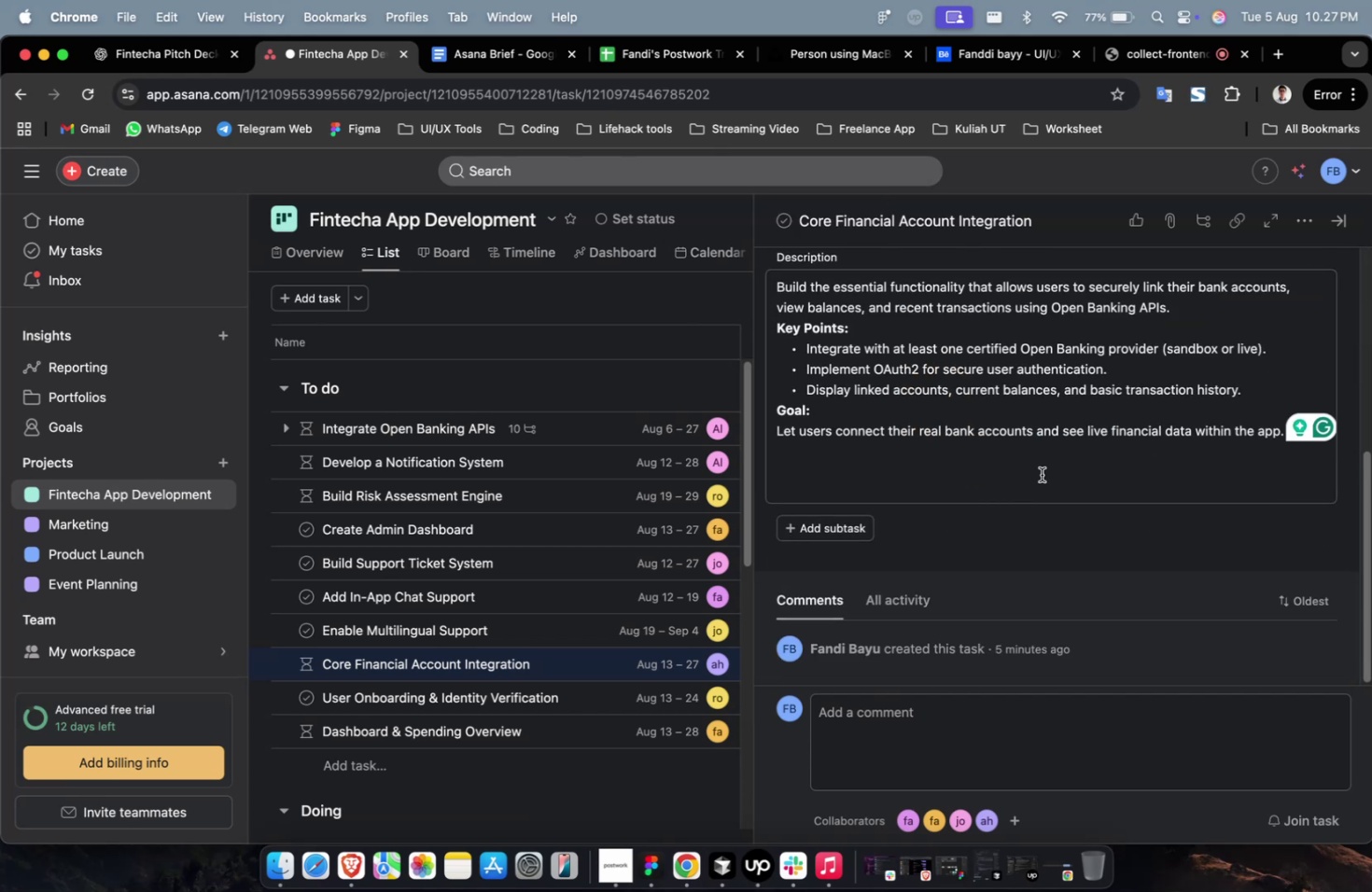 
scroll: coordinate [1095, 501], scroll_direction: up, amount: 11.0
 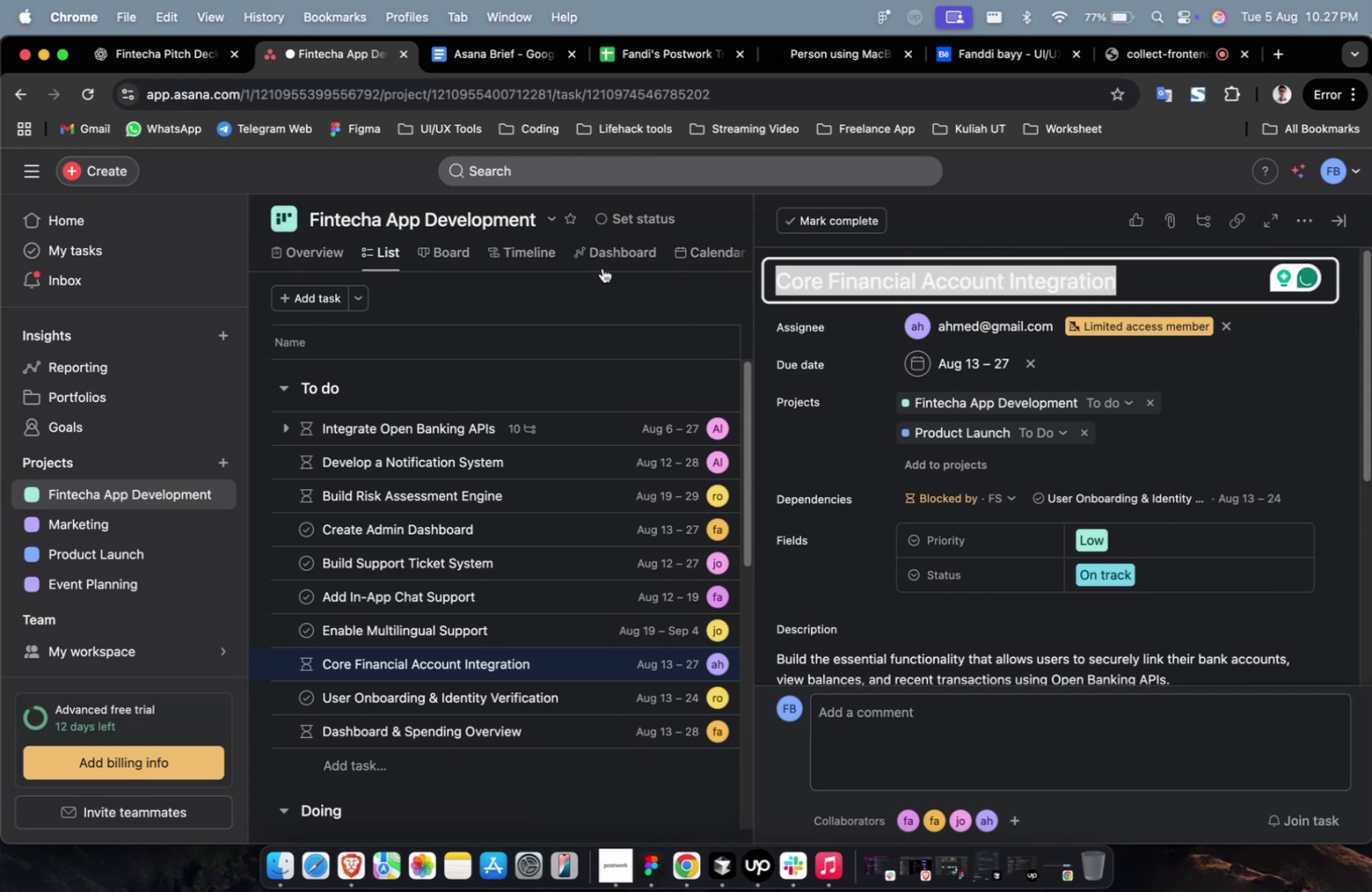 
key(Meta+C)
 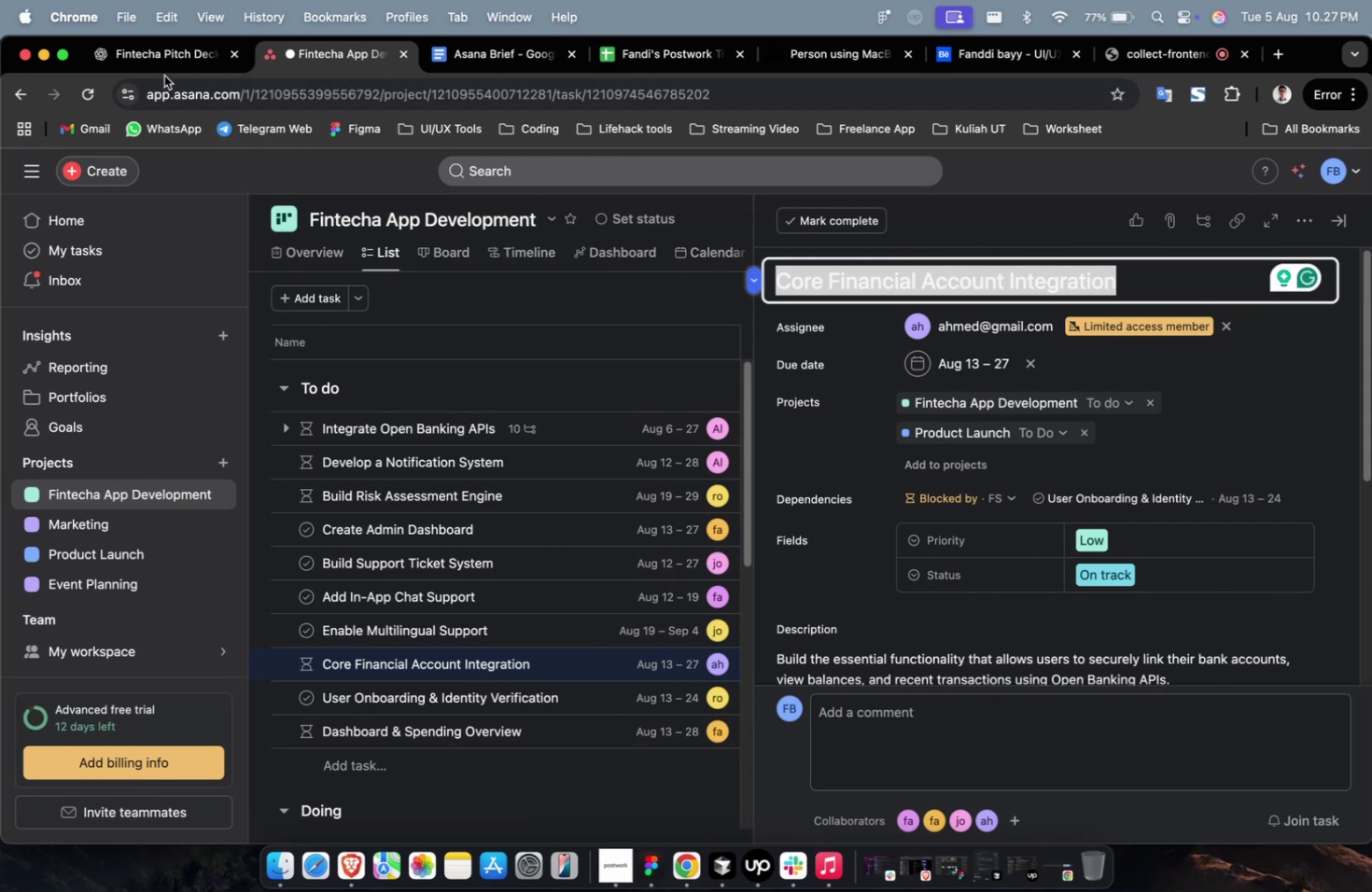 
left_click([168, 67])
 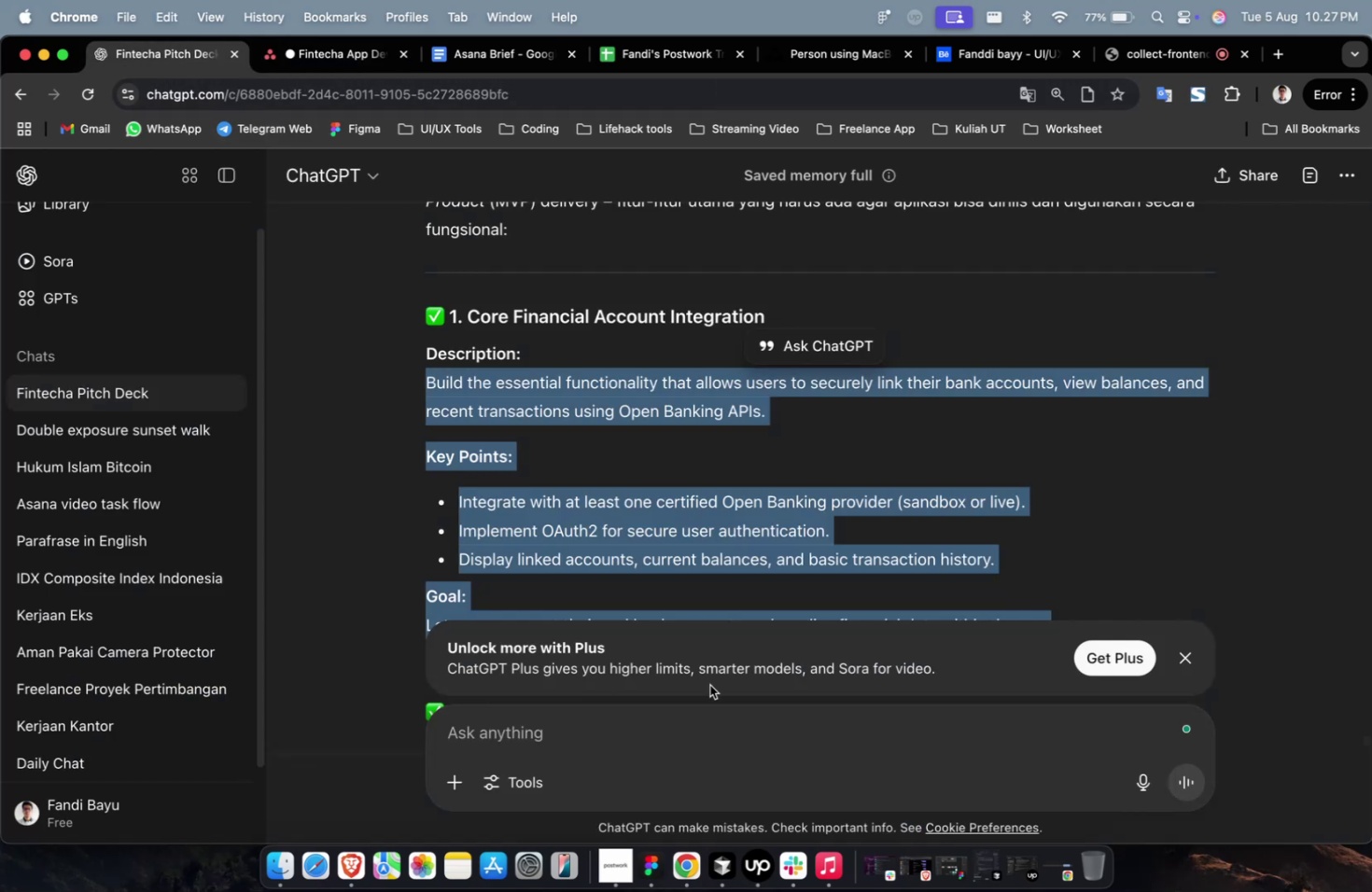 
left_click([708, 727])
 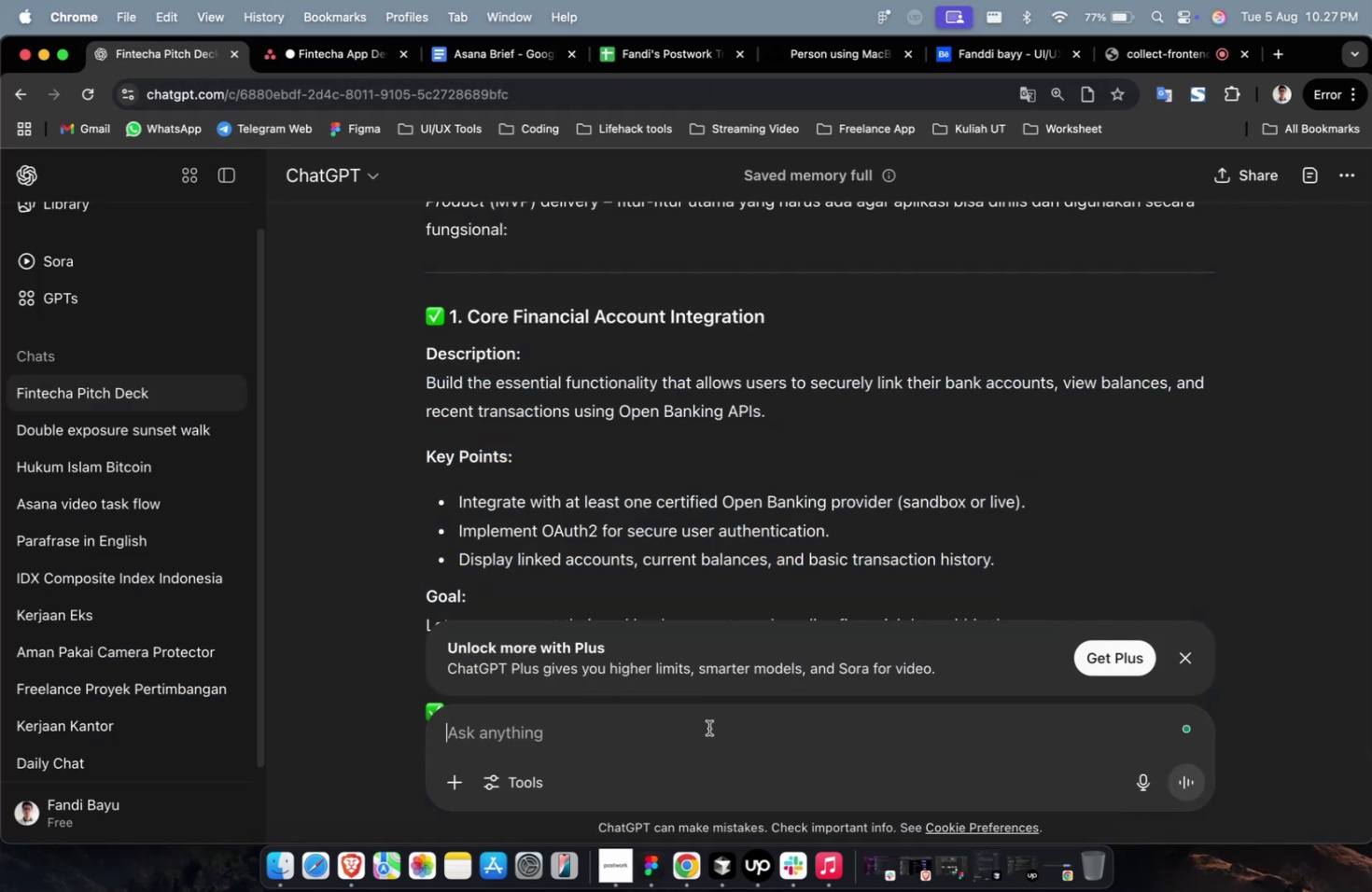 
type(buatkan sub task untuk )
 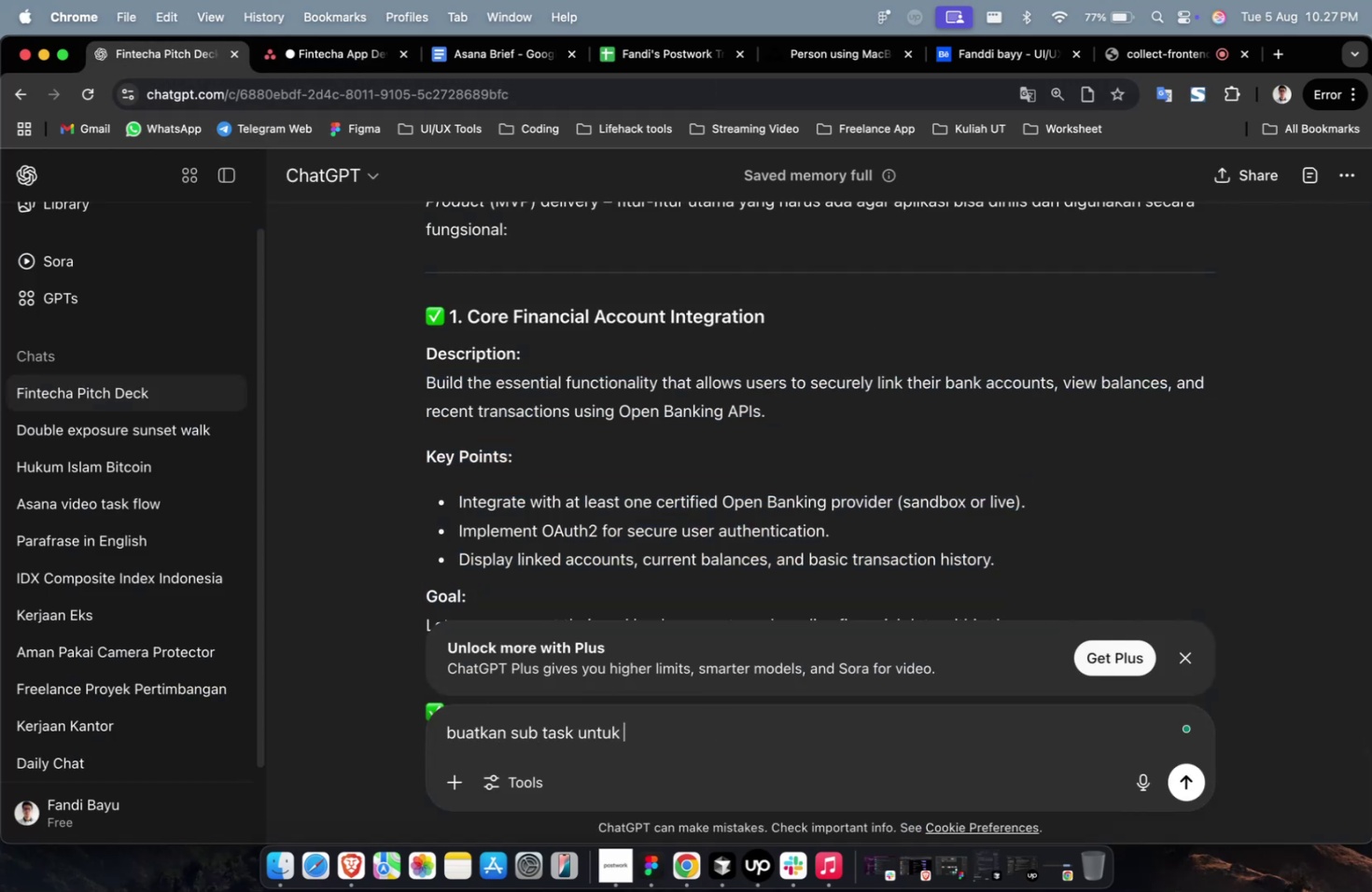 
key(Meta+V)
 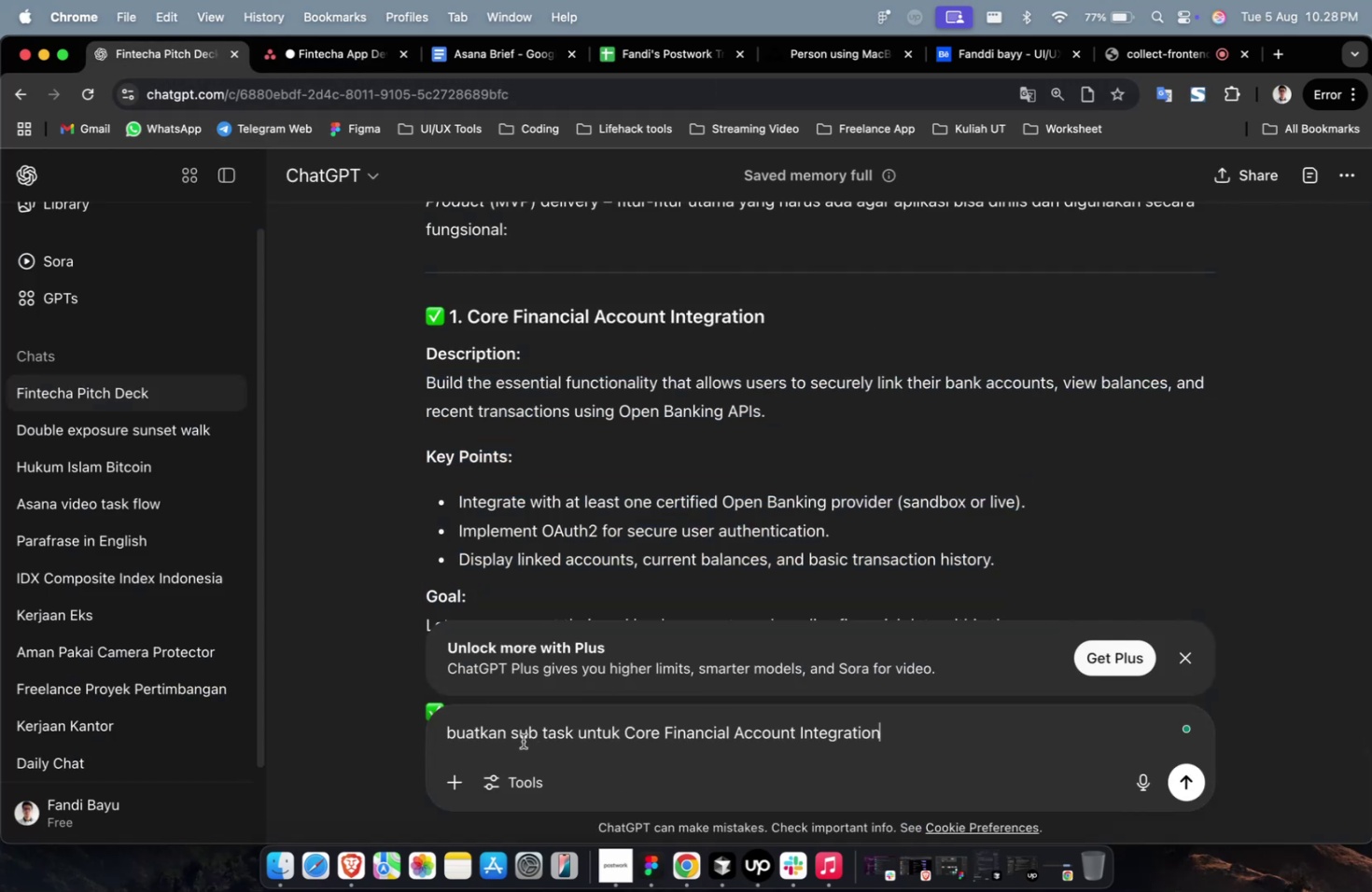 
left_click([509, 738])
 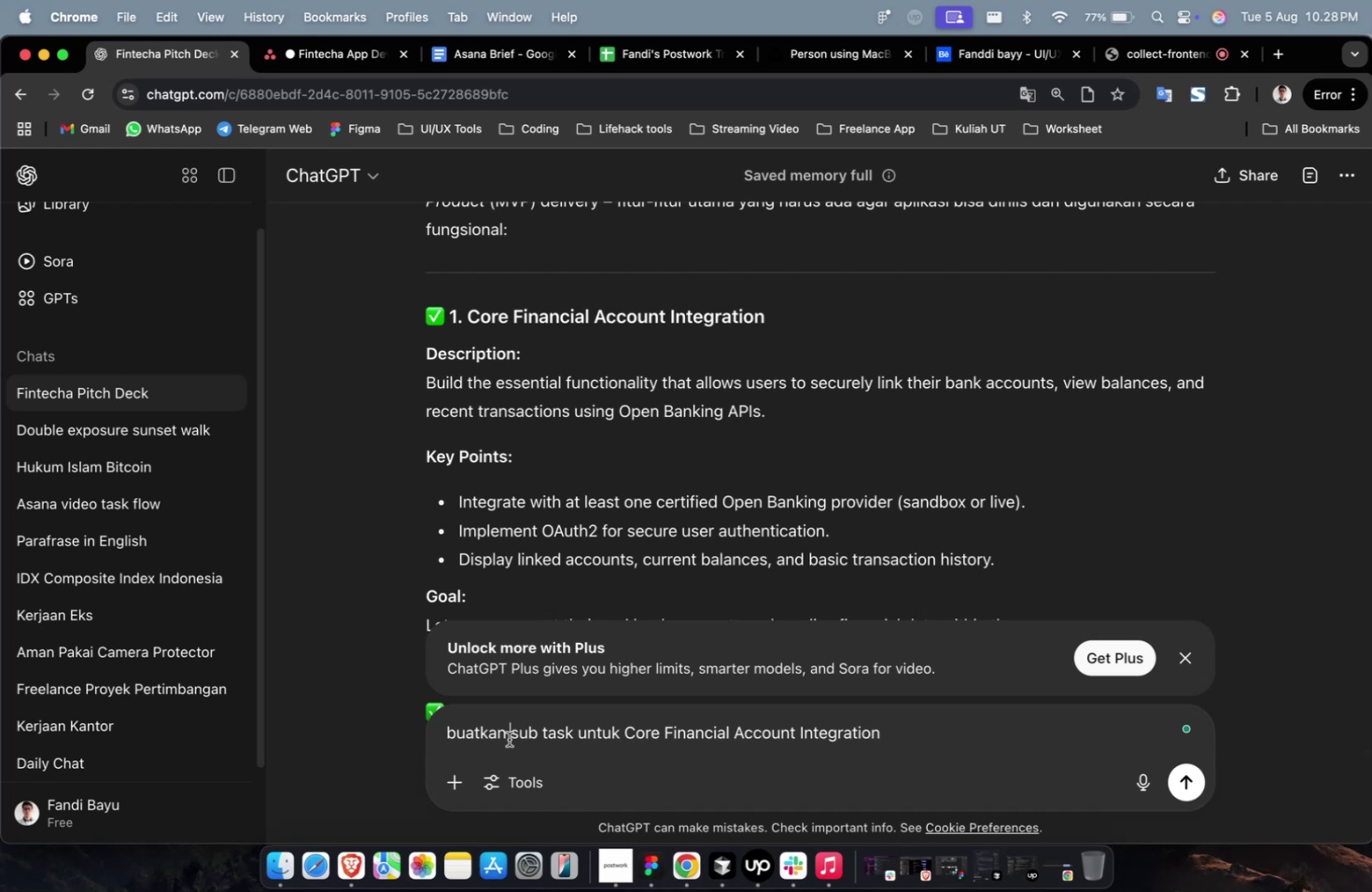 
type(10 )
 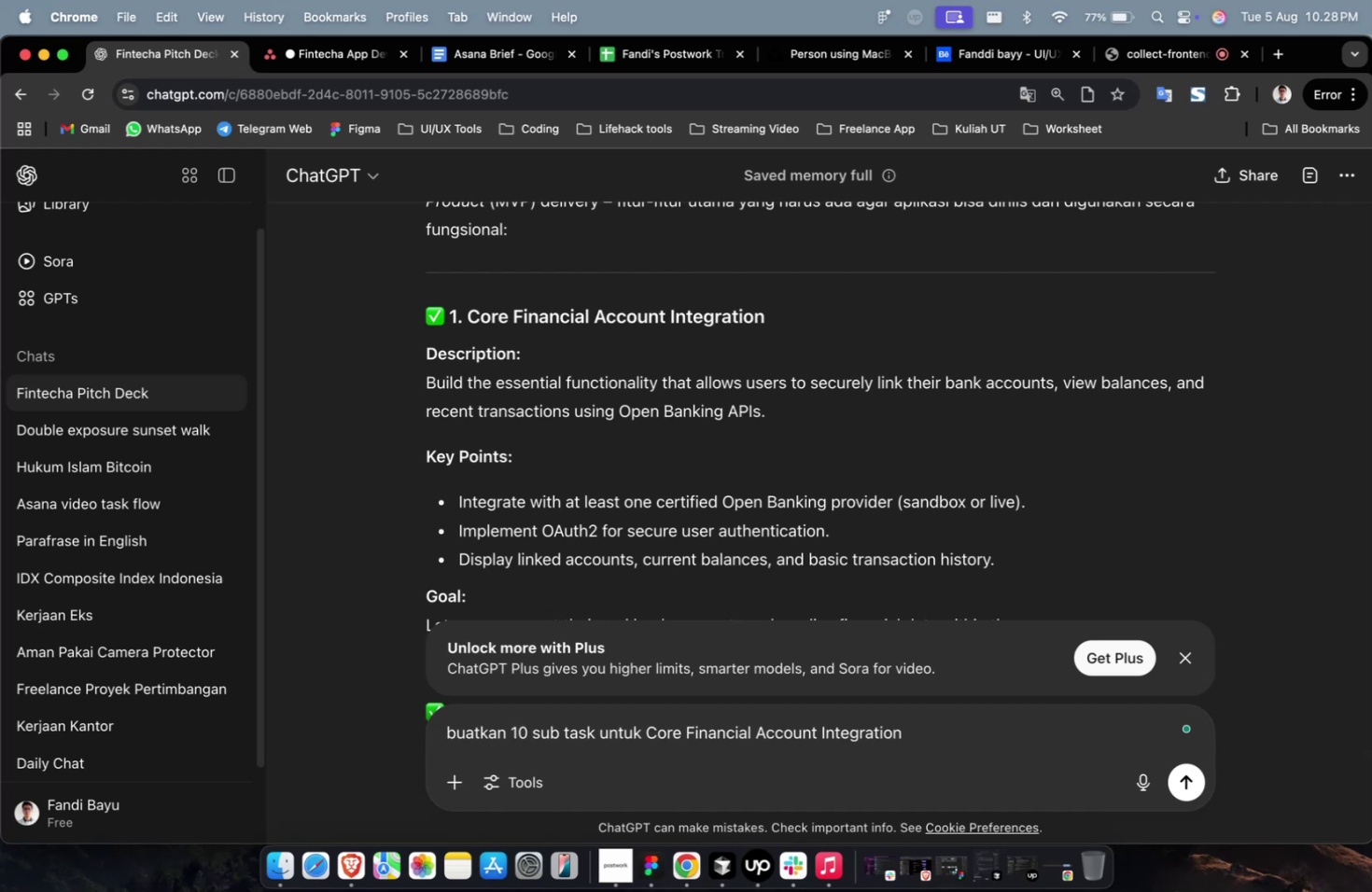 
key(Enter)
 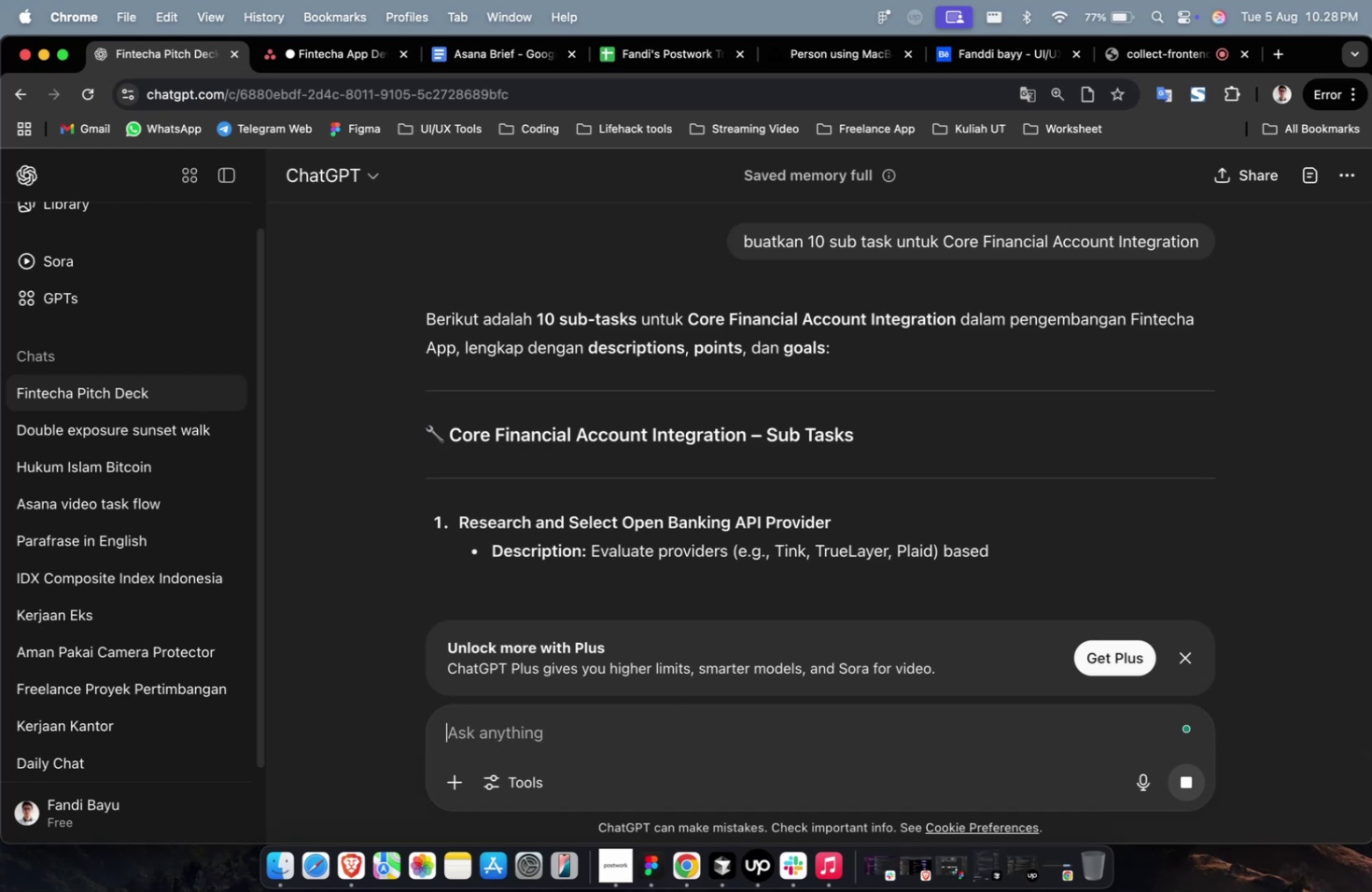 
wait(37.32)
 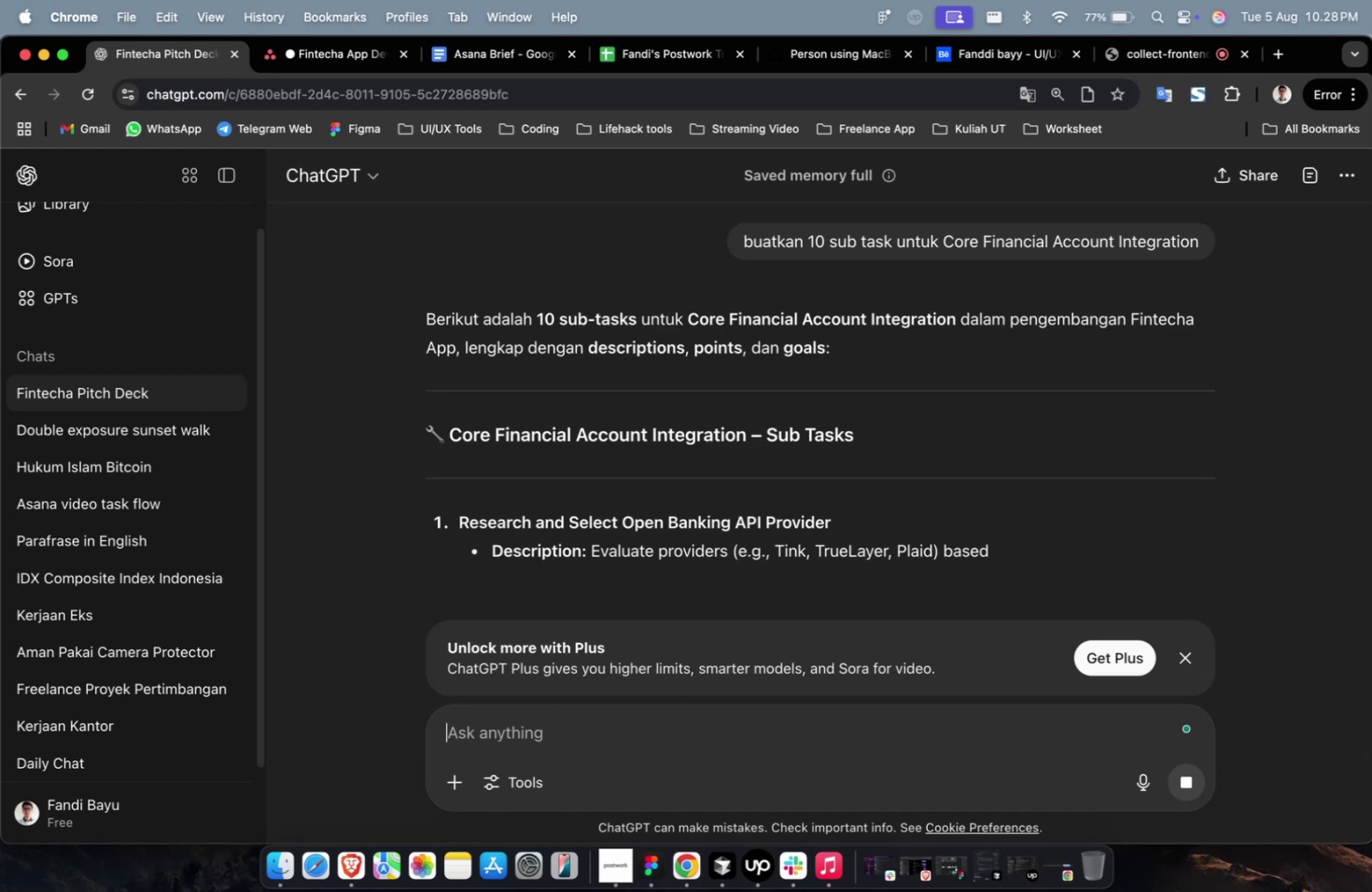 
scroll: coordinate [559, 721], scroll_direction: down, amount: 1.0
 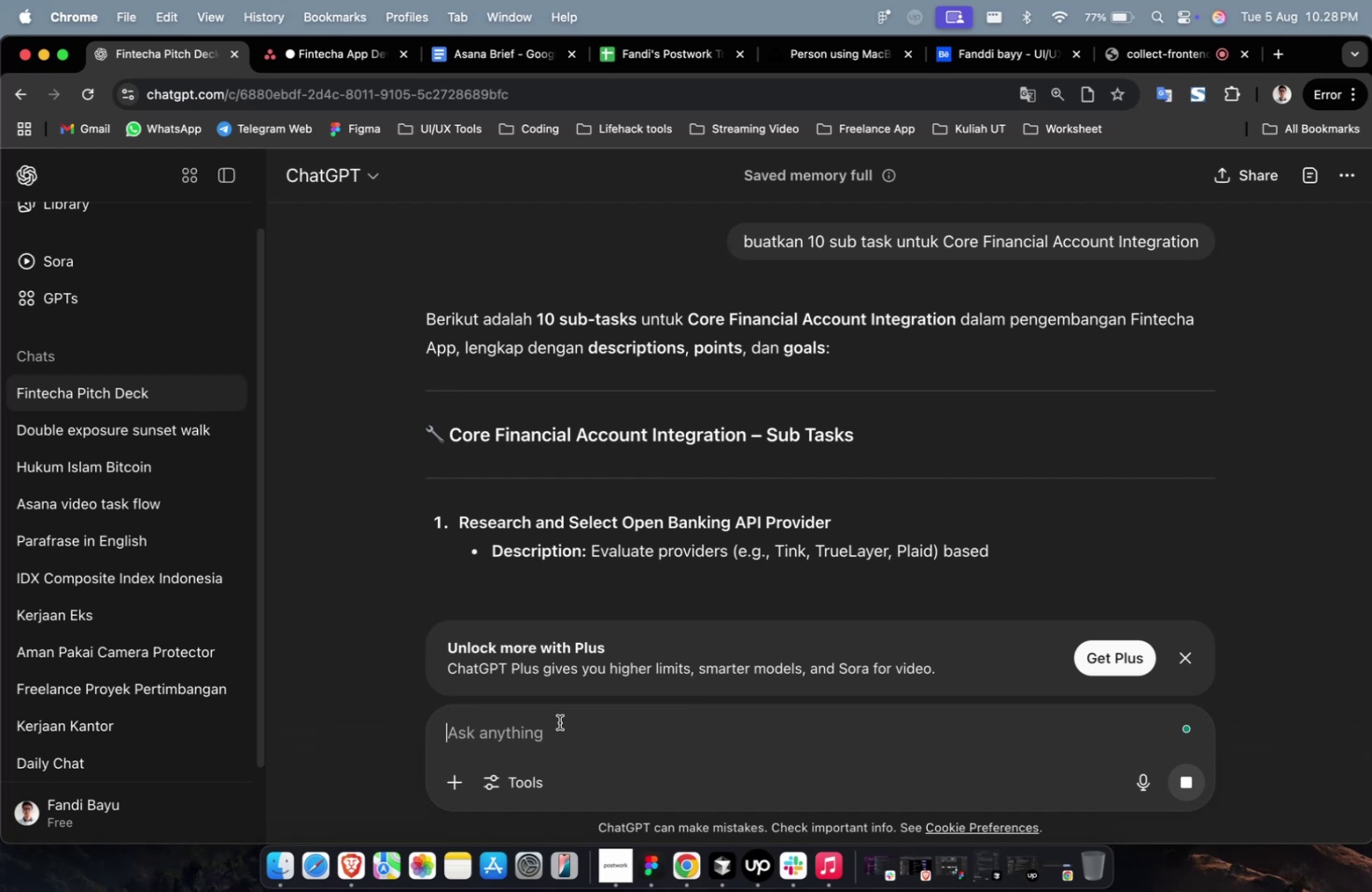 
wait(17.45)
 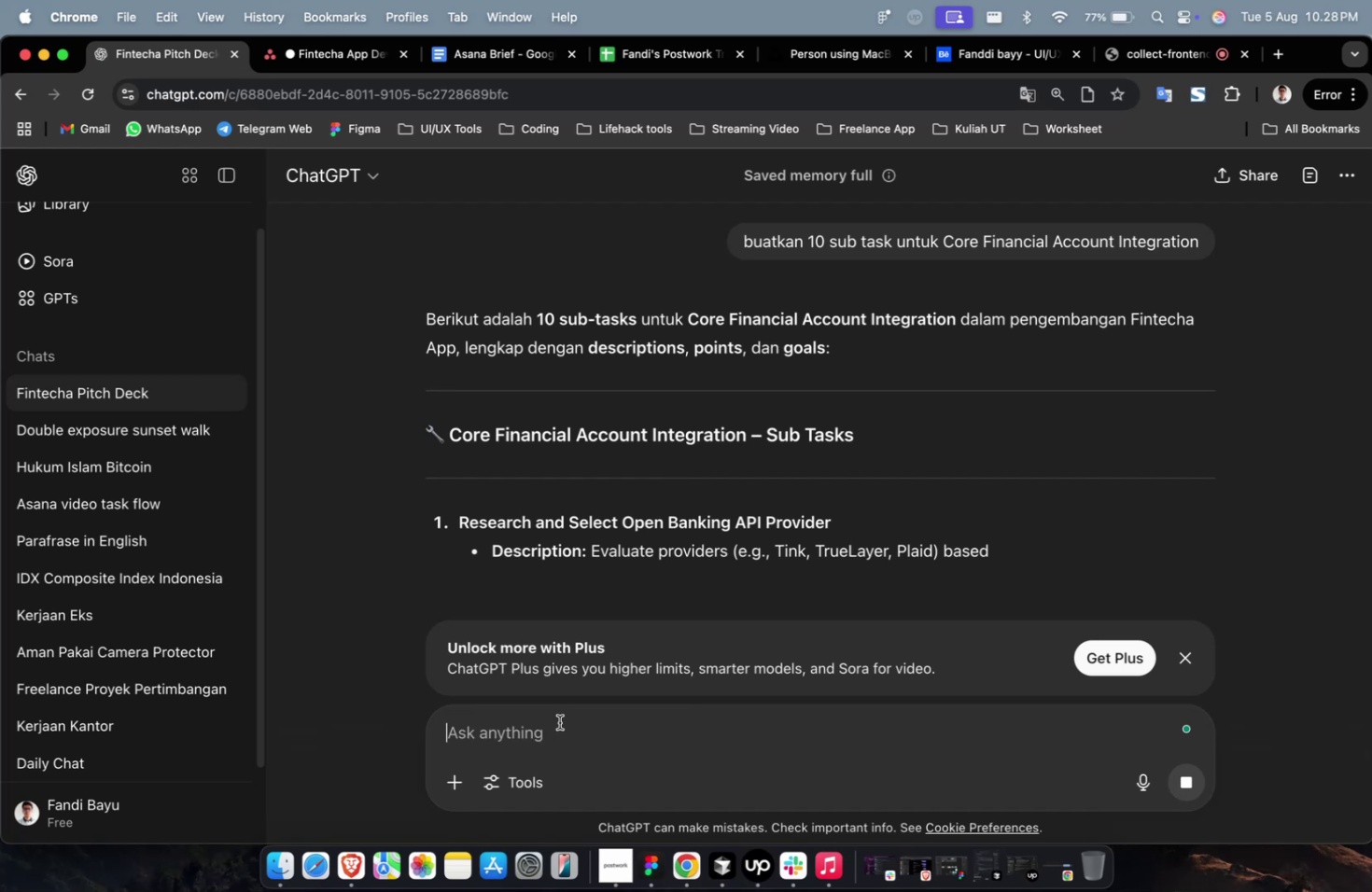 
left_click([829, 292])
 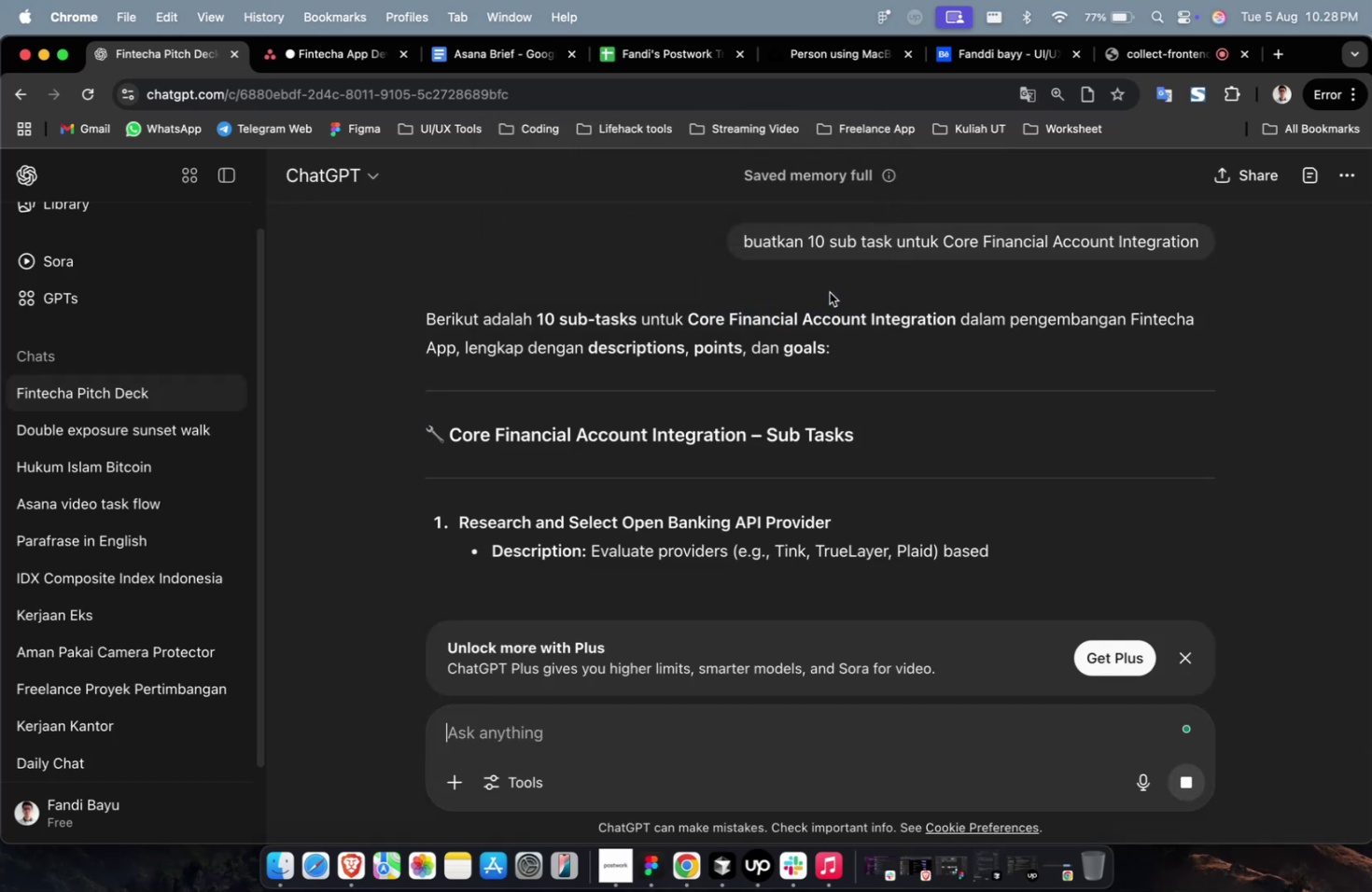 
scroll: coordinate [824, 335], scroll_direction: down, amount: 3.0
 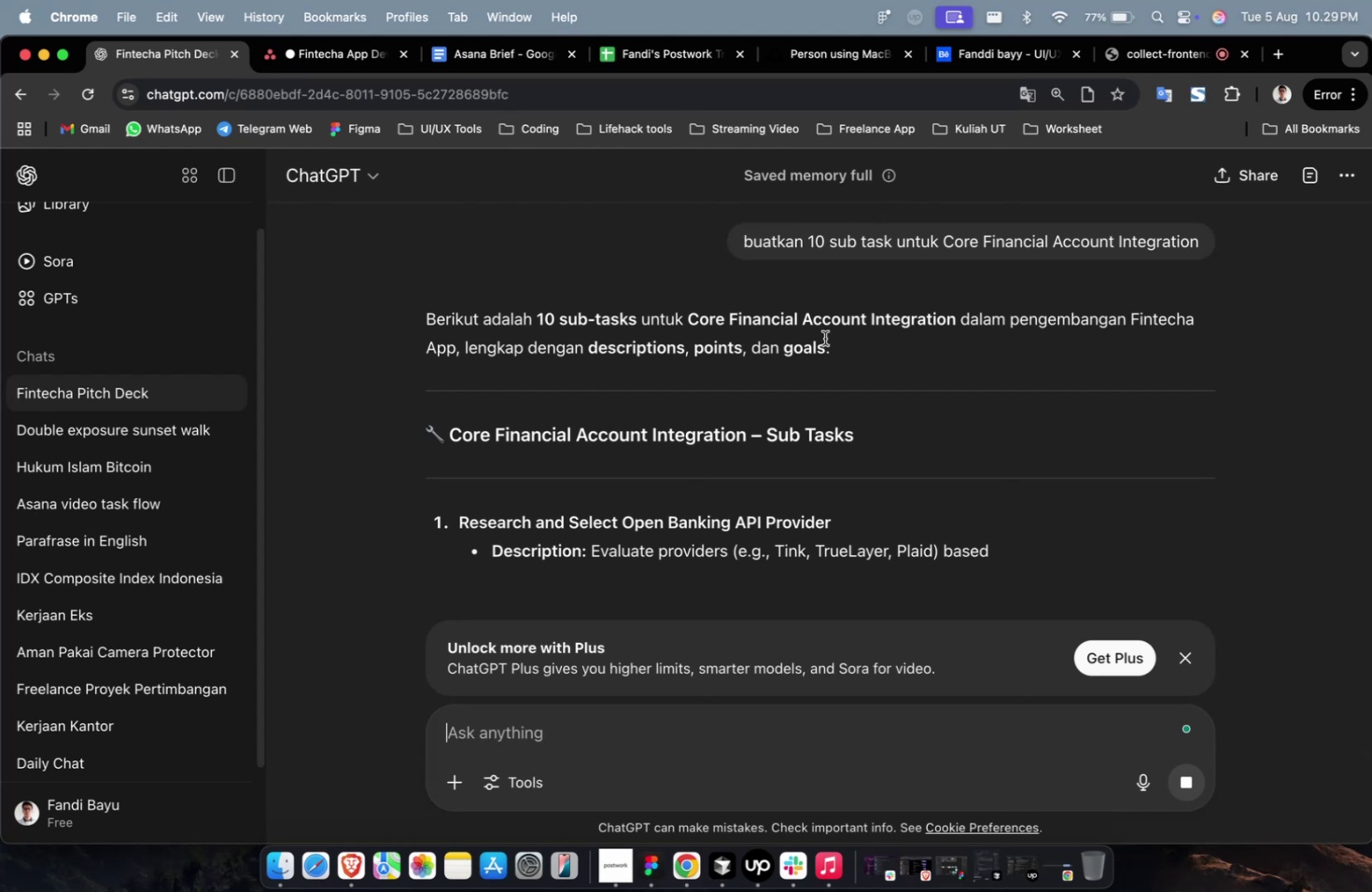 
wait(12.62)
 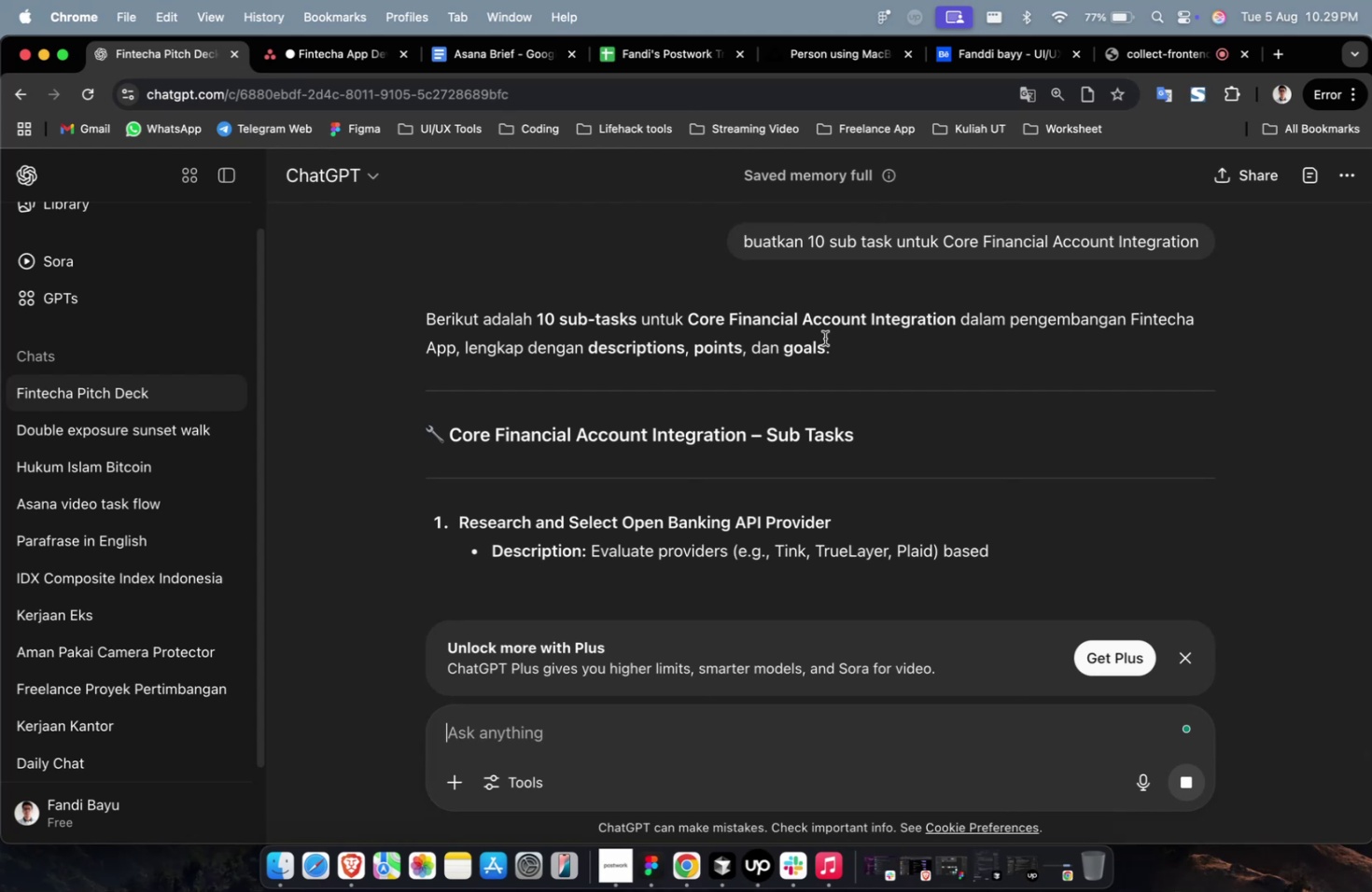 
scroll: coordinate [762, 357], scroll_direction: down, amount: 2.0
 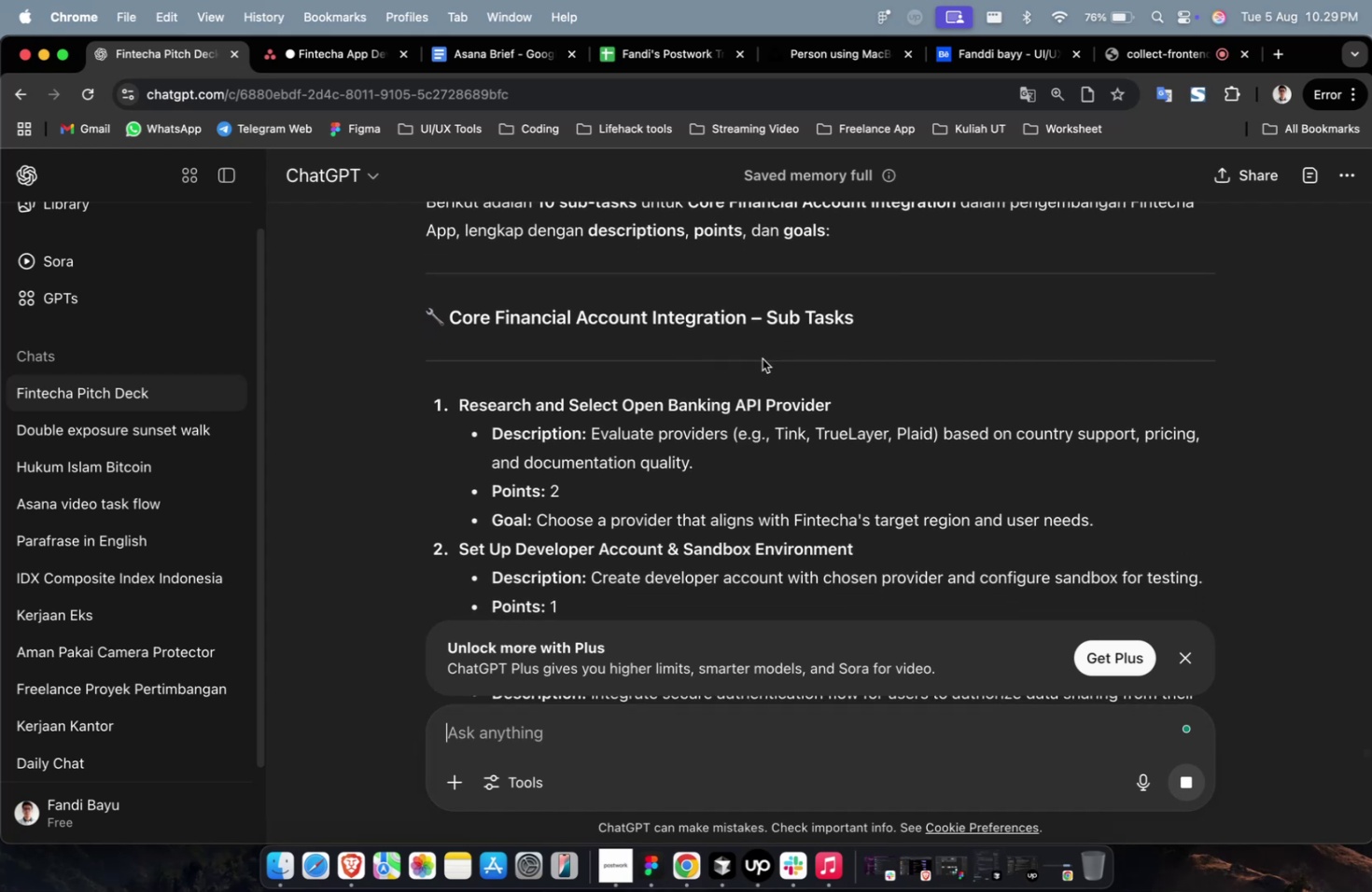 
scroll: coordinate [755, 419], scroll_direction: up, amount: 2.0
 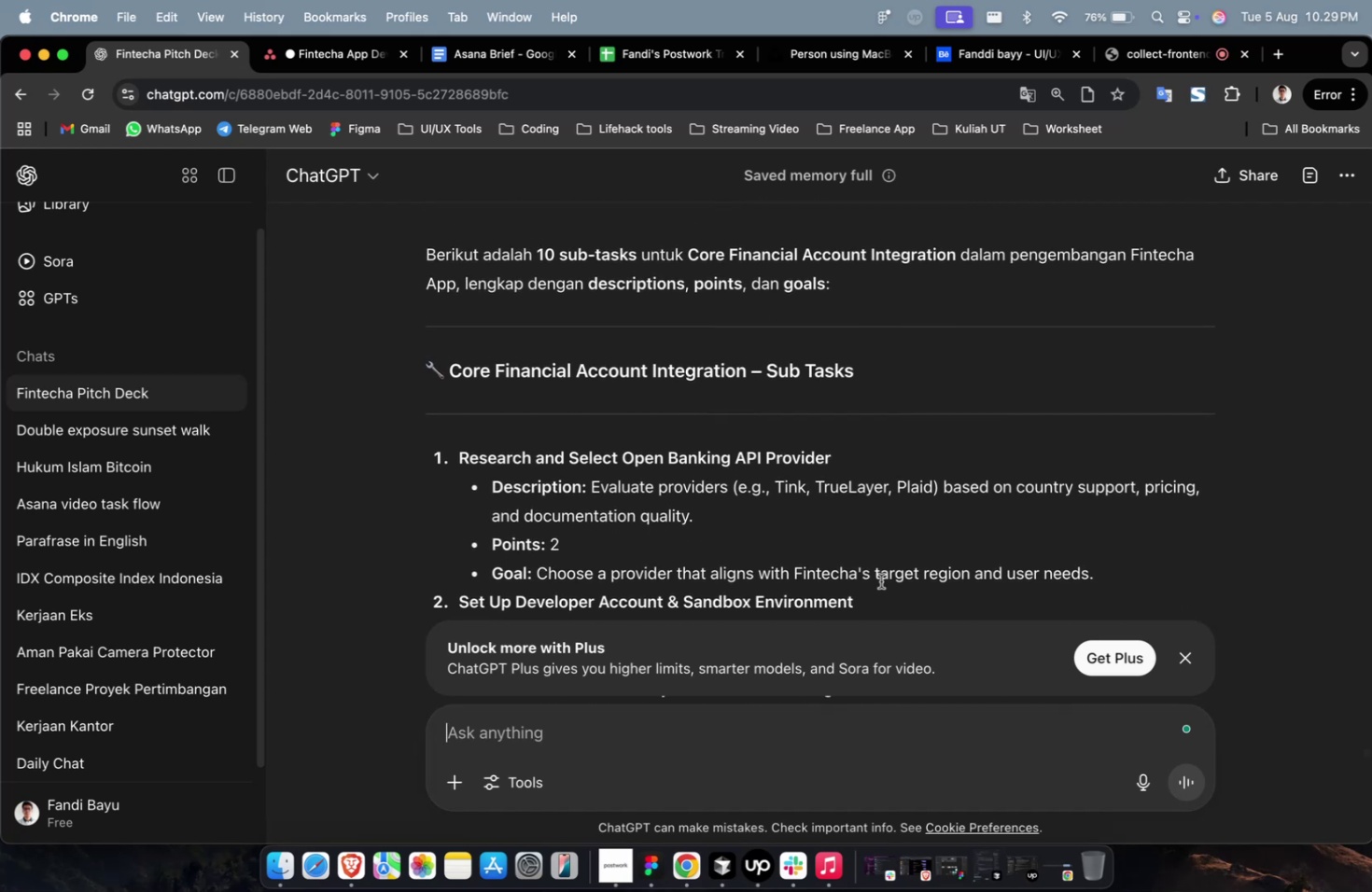 
left_click_drag(start_coordinate=[1098, 574], to_coordinate=[621, 493])
 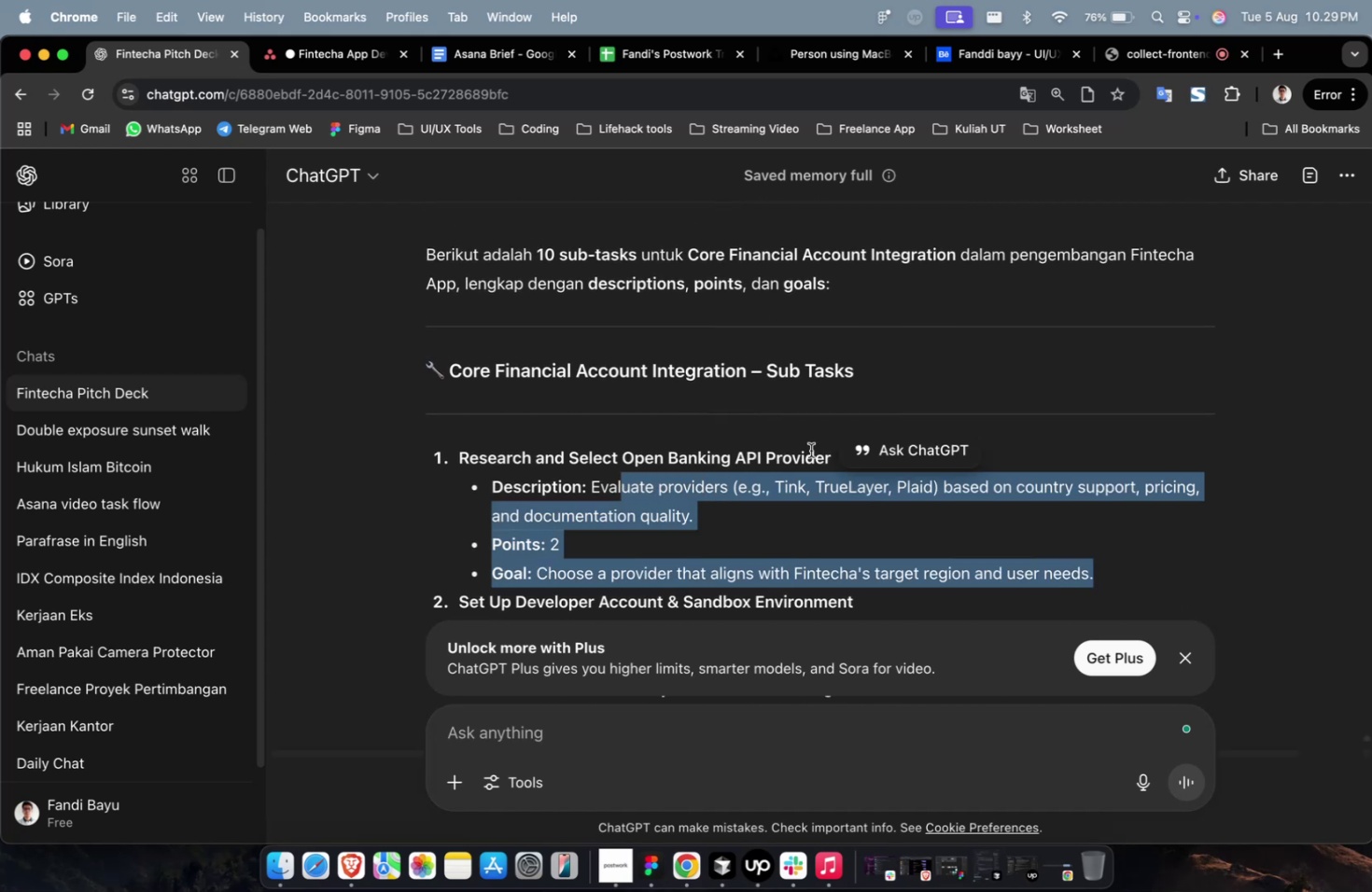 
left_click([810, 450])
 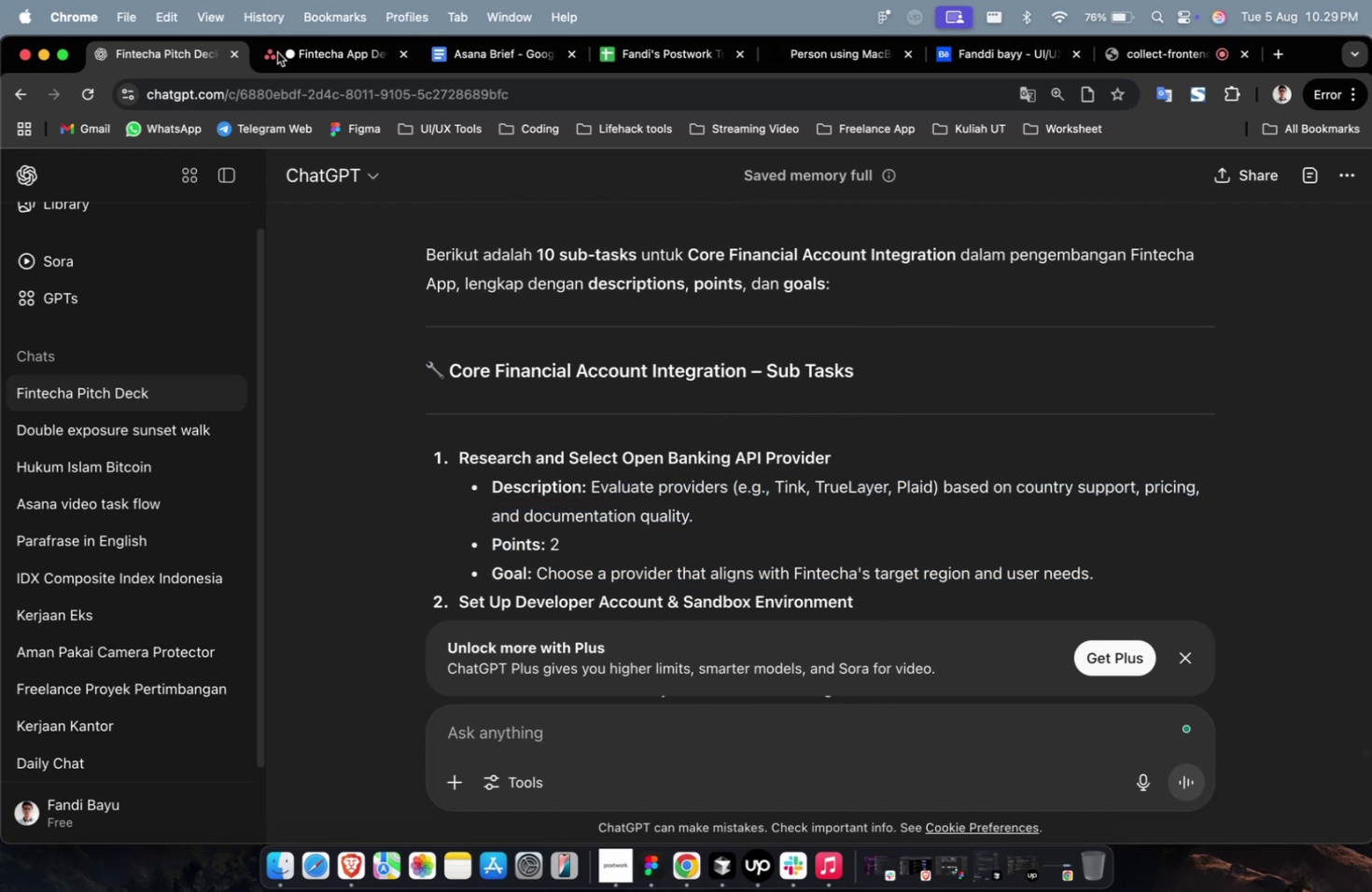 
left_click([312, 59])
 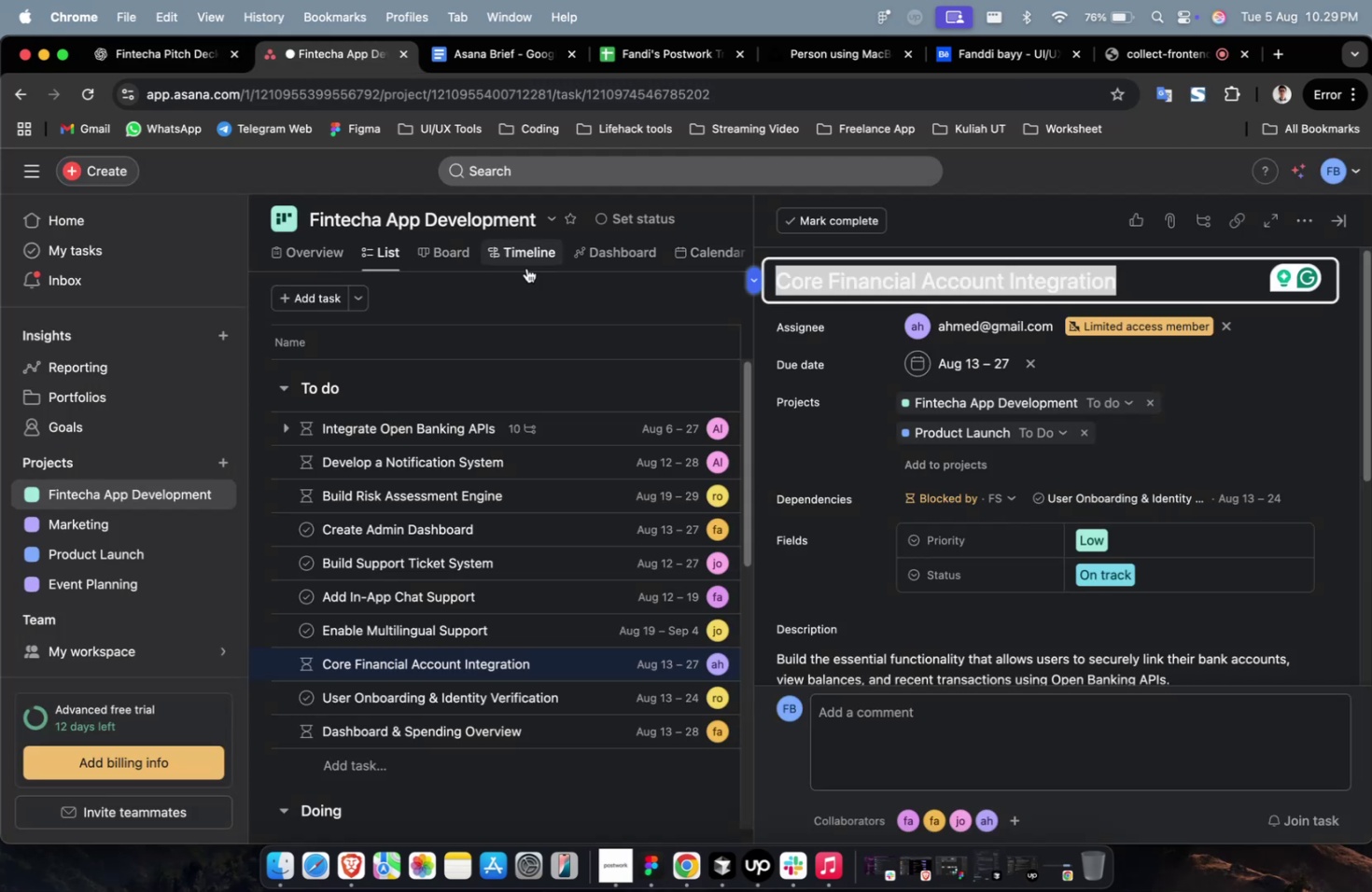 
scroll: coordinate [836, 529], scroll_direction: down, amount: 7.0
 